 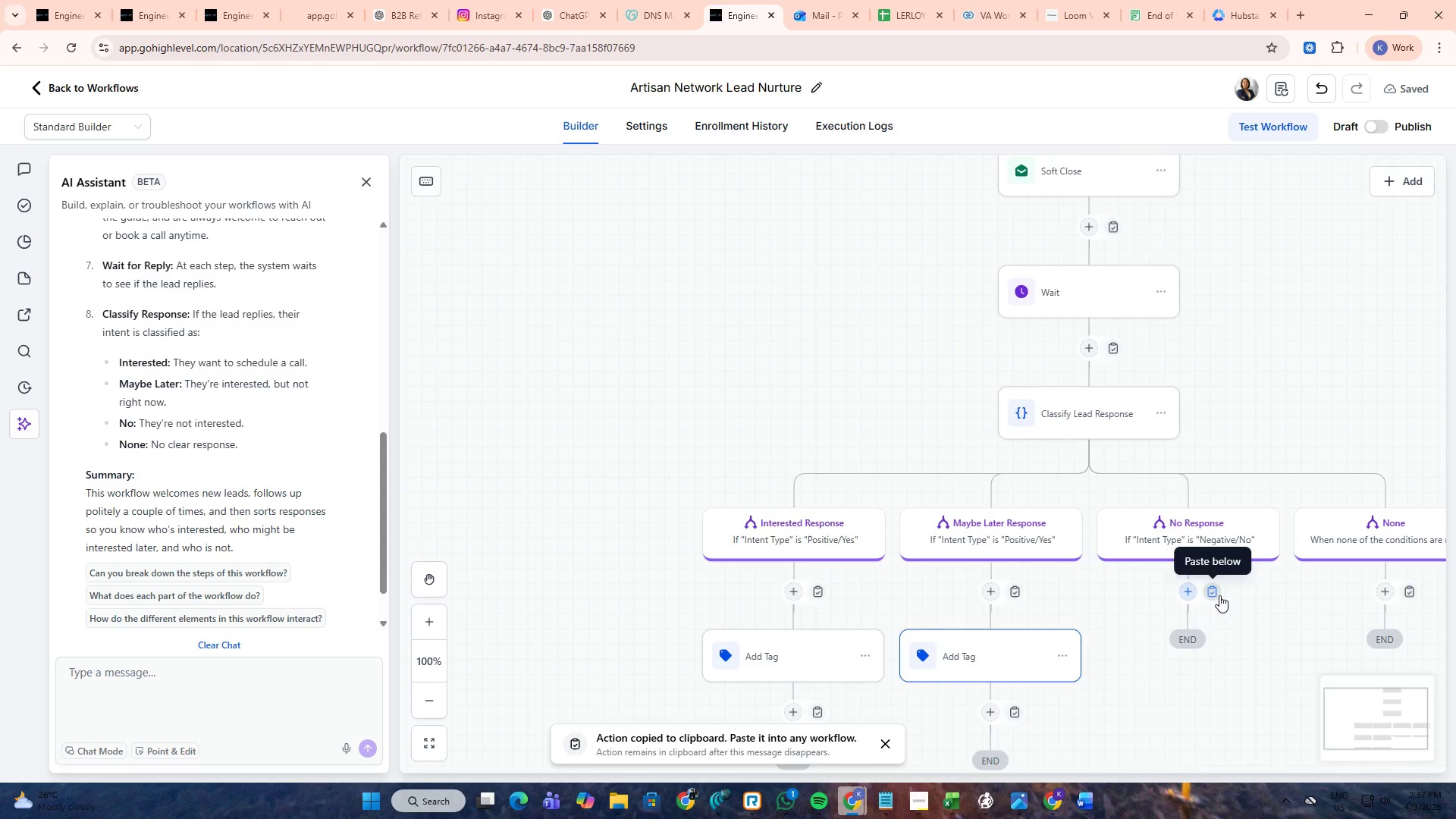 
left_click([1018, 655])
 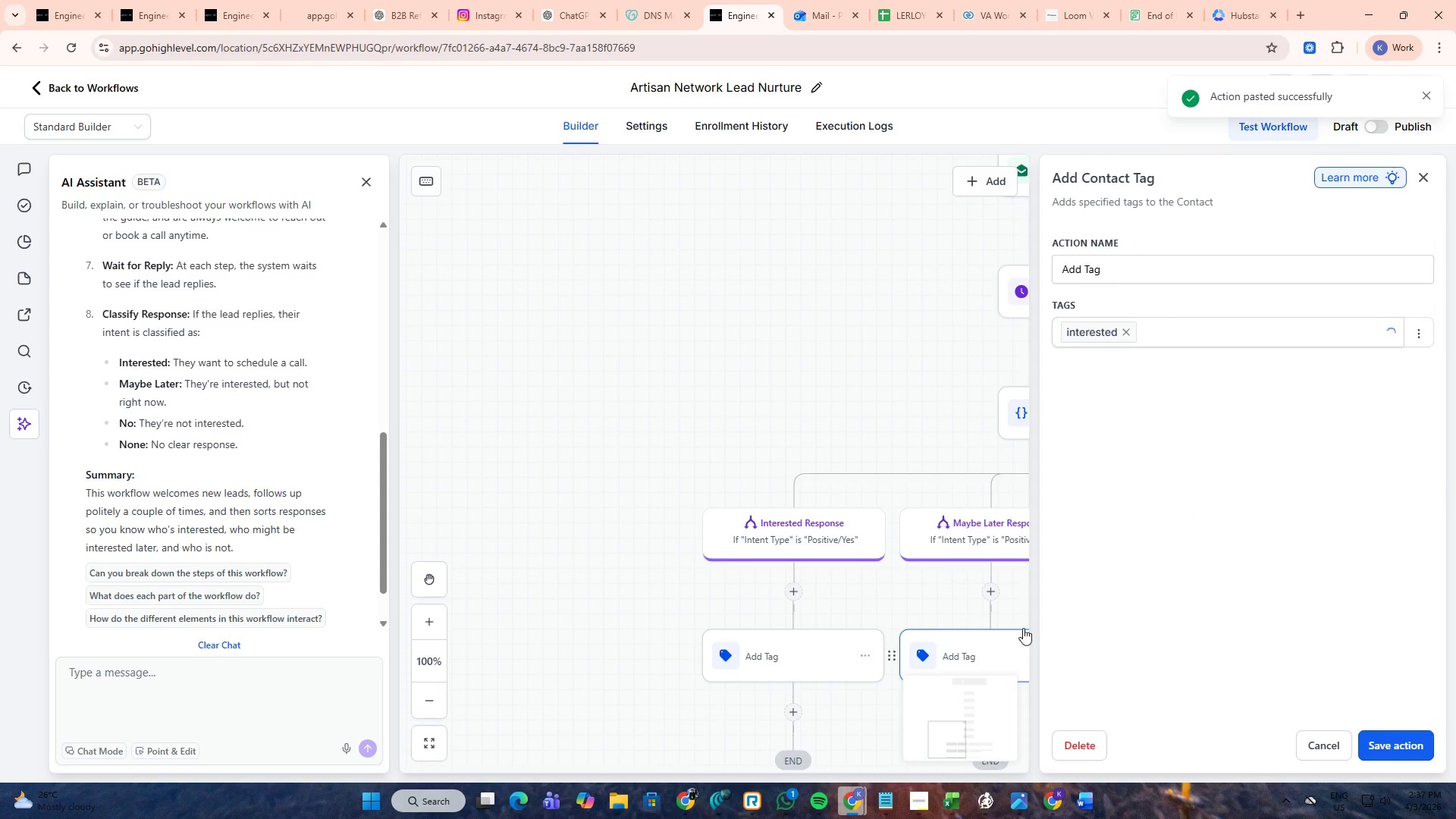 
key(Alt+AltLeft)
 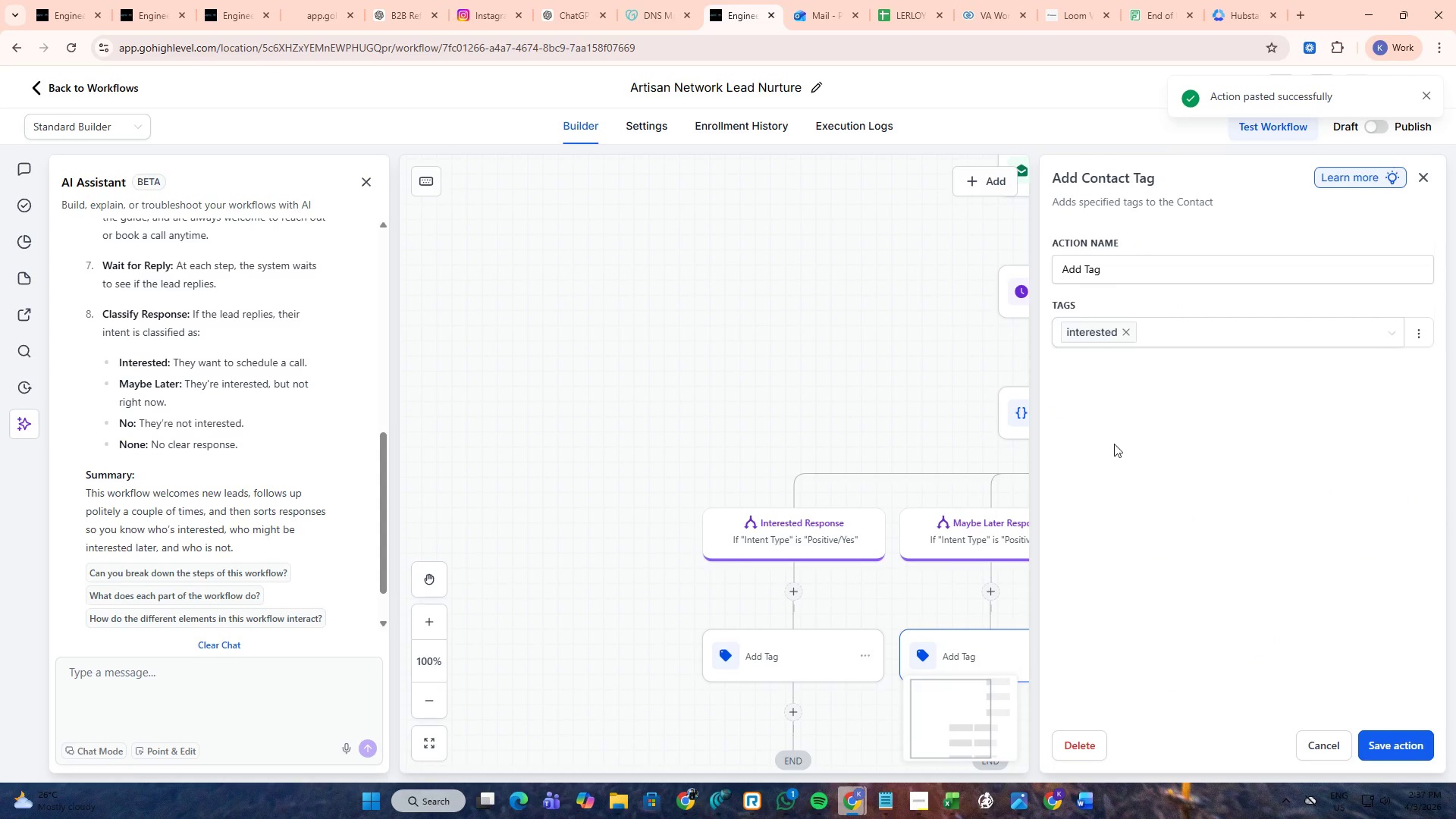 
key(Alt+Tab)
 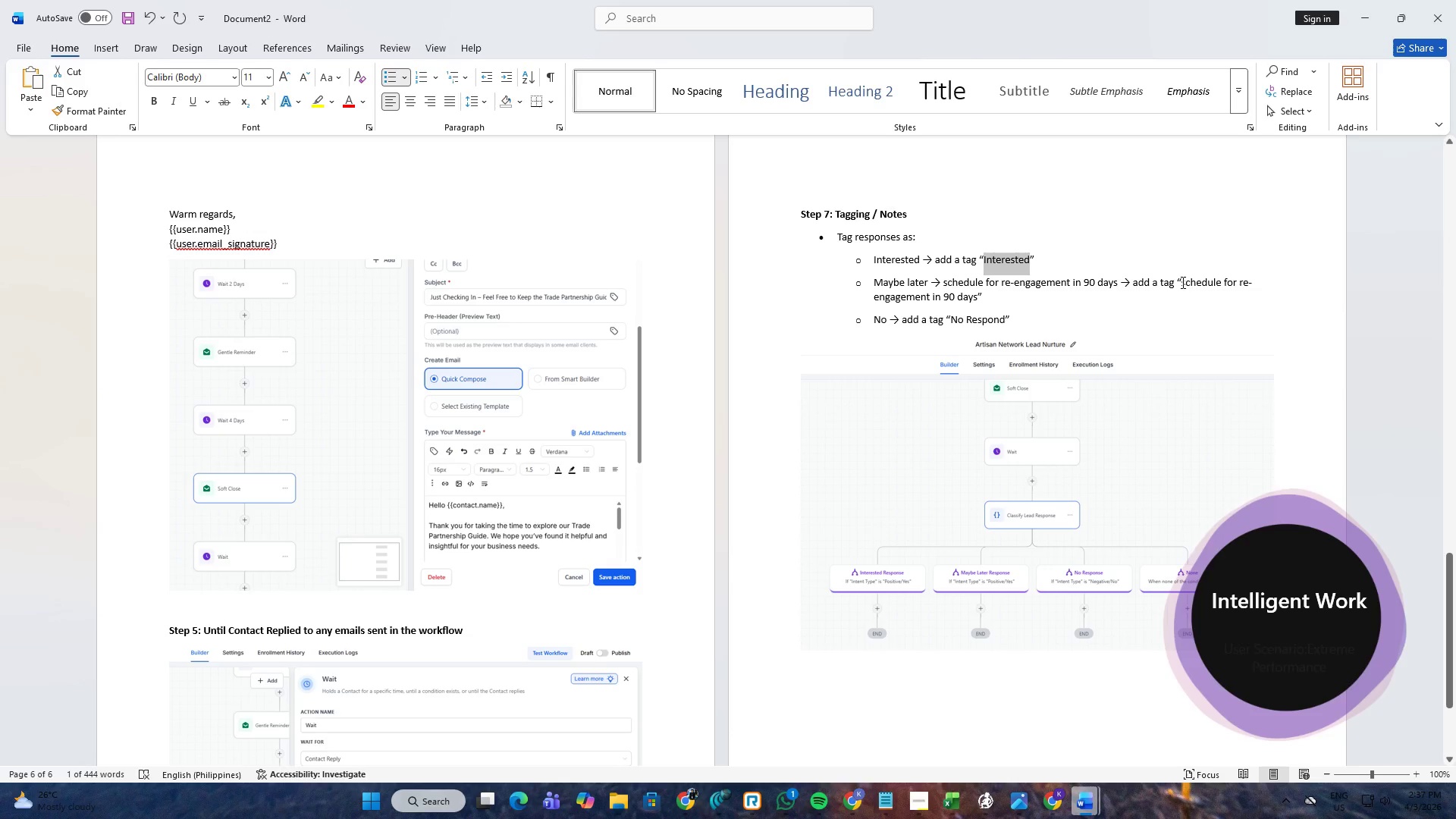 
left_click_drag(start_coordinate=[1181, 282], to_coordinate=[1198, 289])
 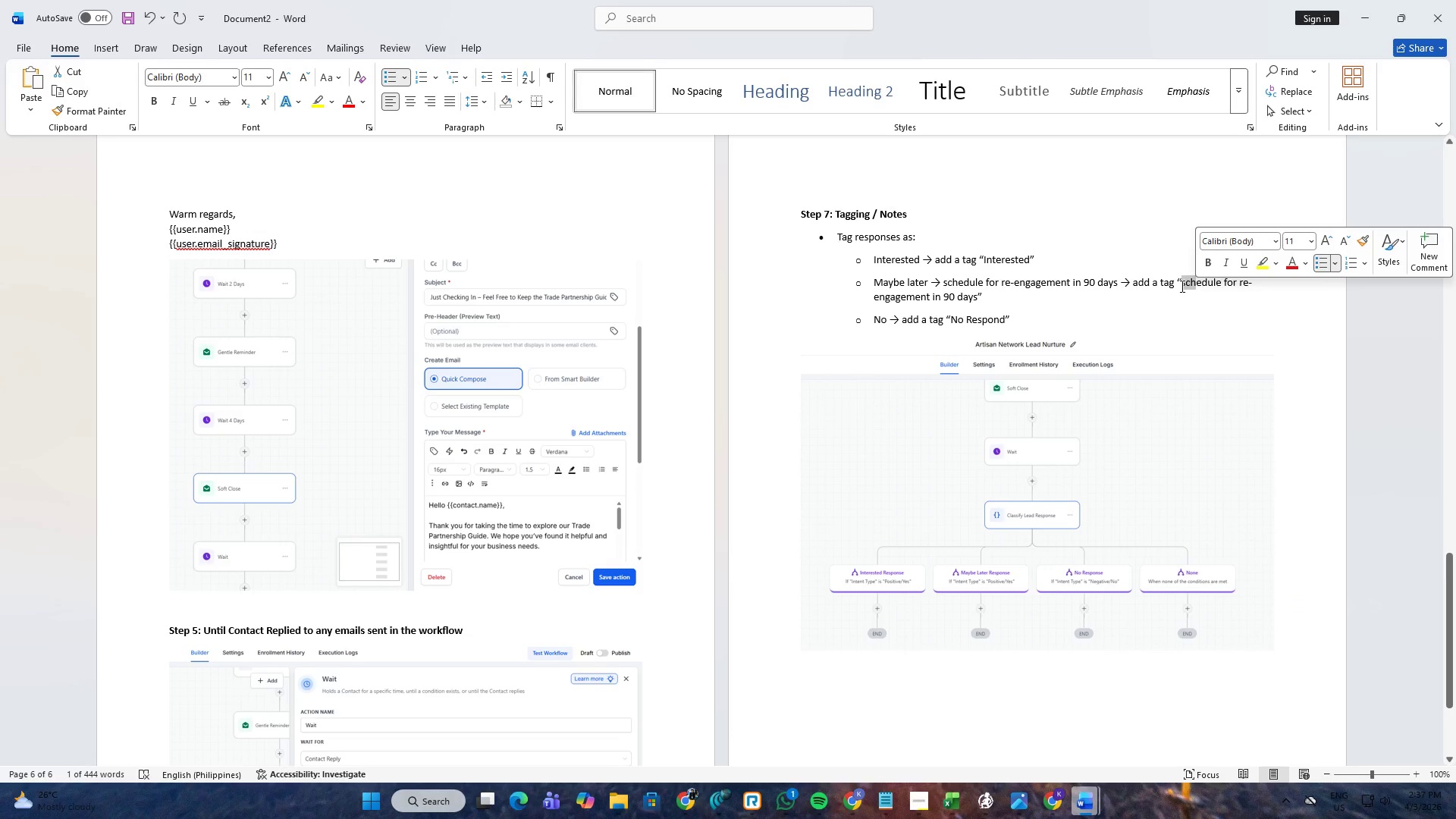 
left_click([1185, 284])
 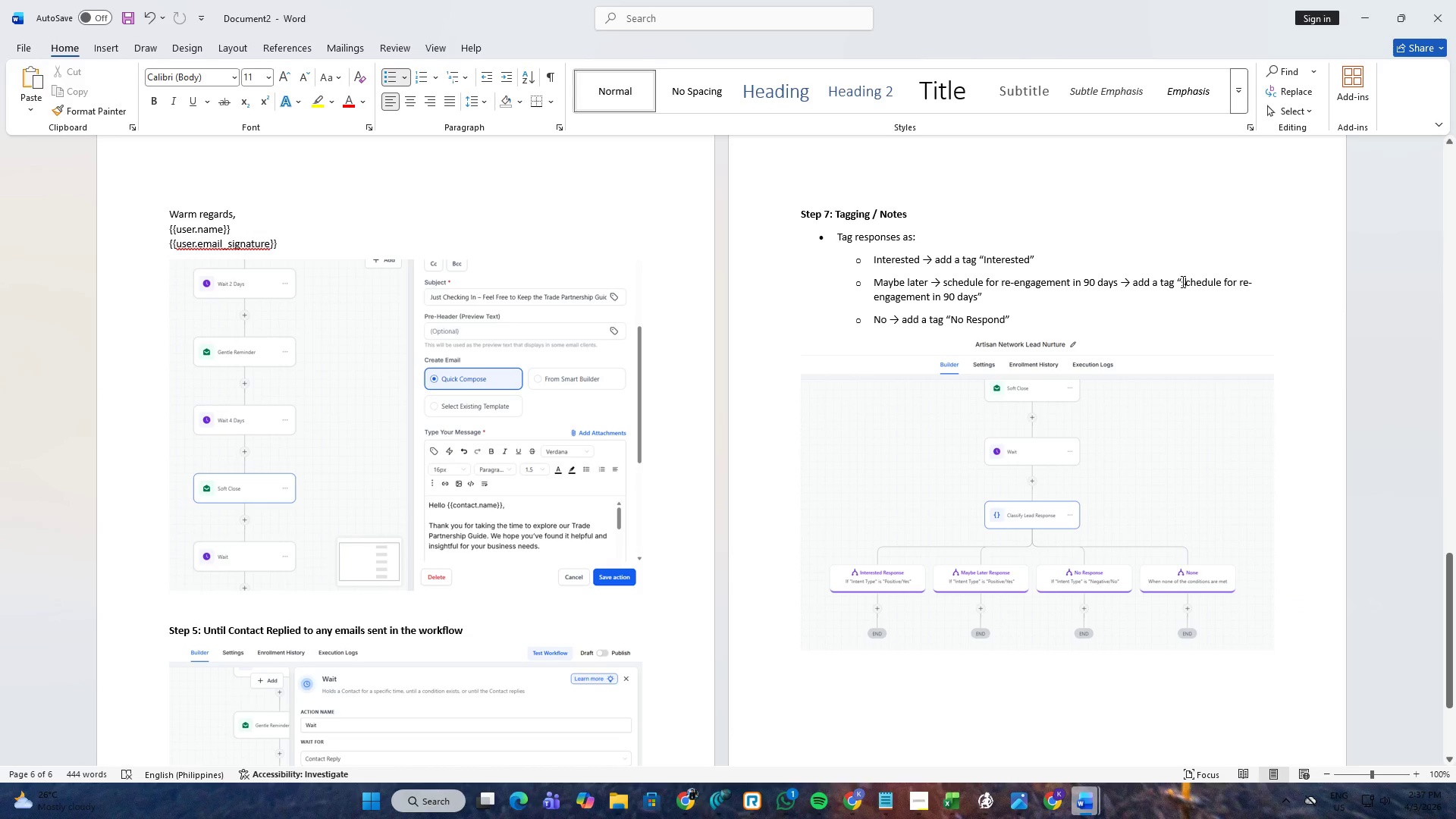 
left_click_drag(start_coordinate=[1181, 281], to_coordinate=[977, 299])
 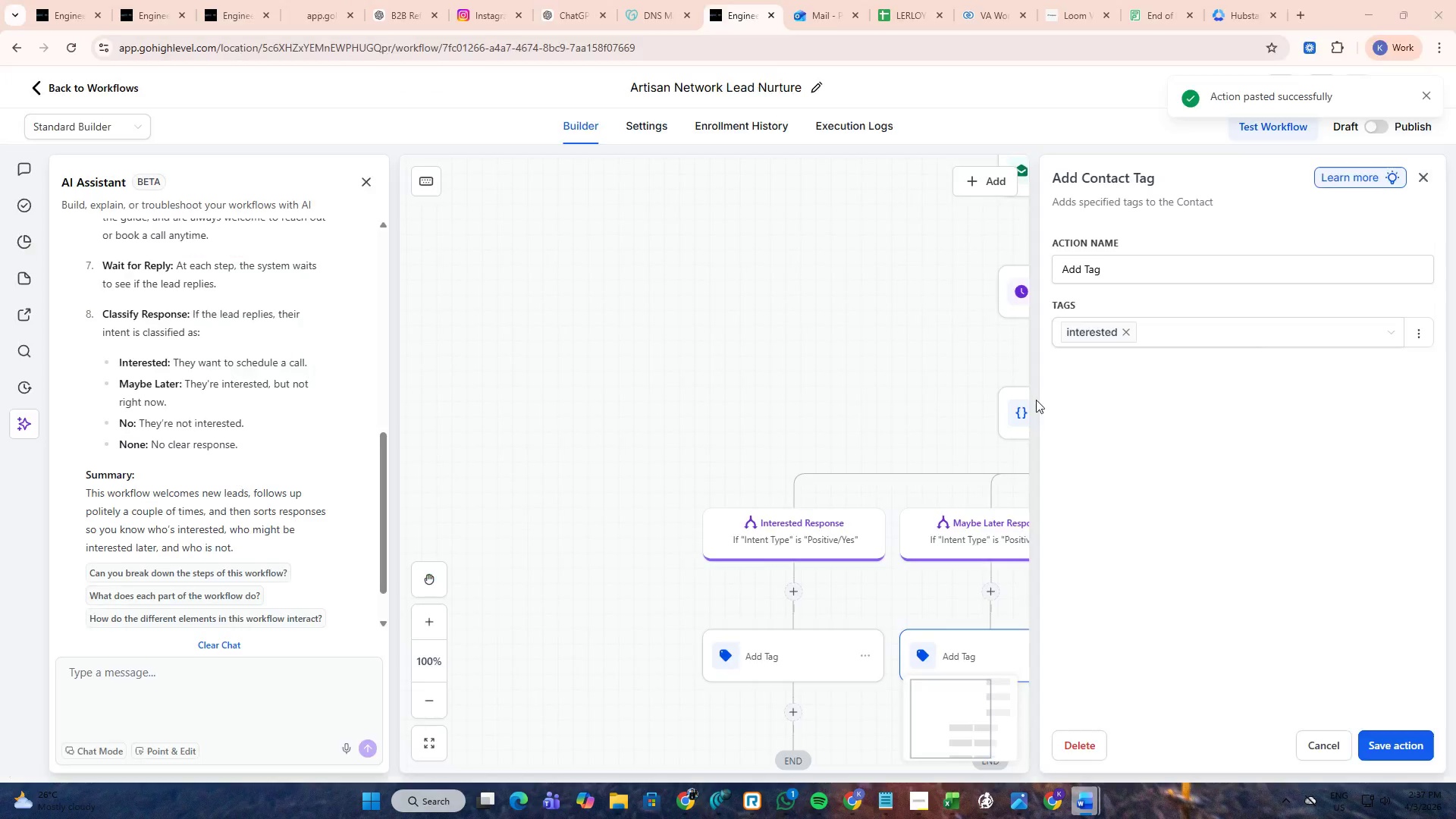 
key(Control+ControlLeft)
 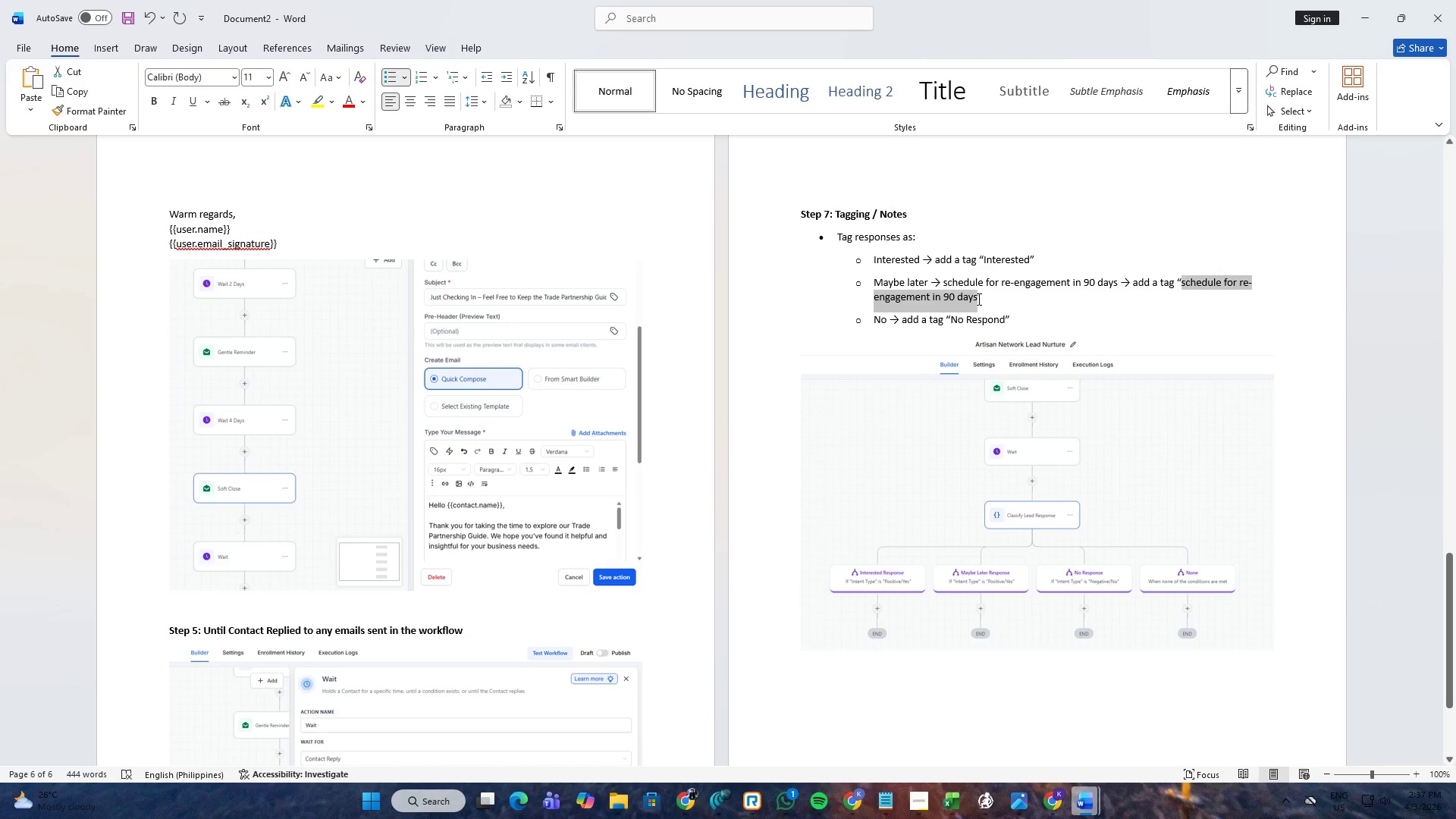 
key(Control+C)
 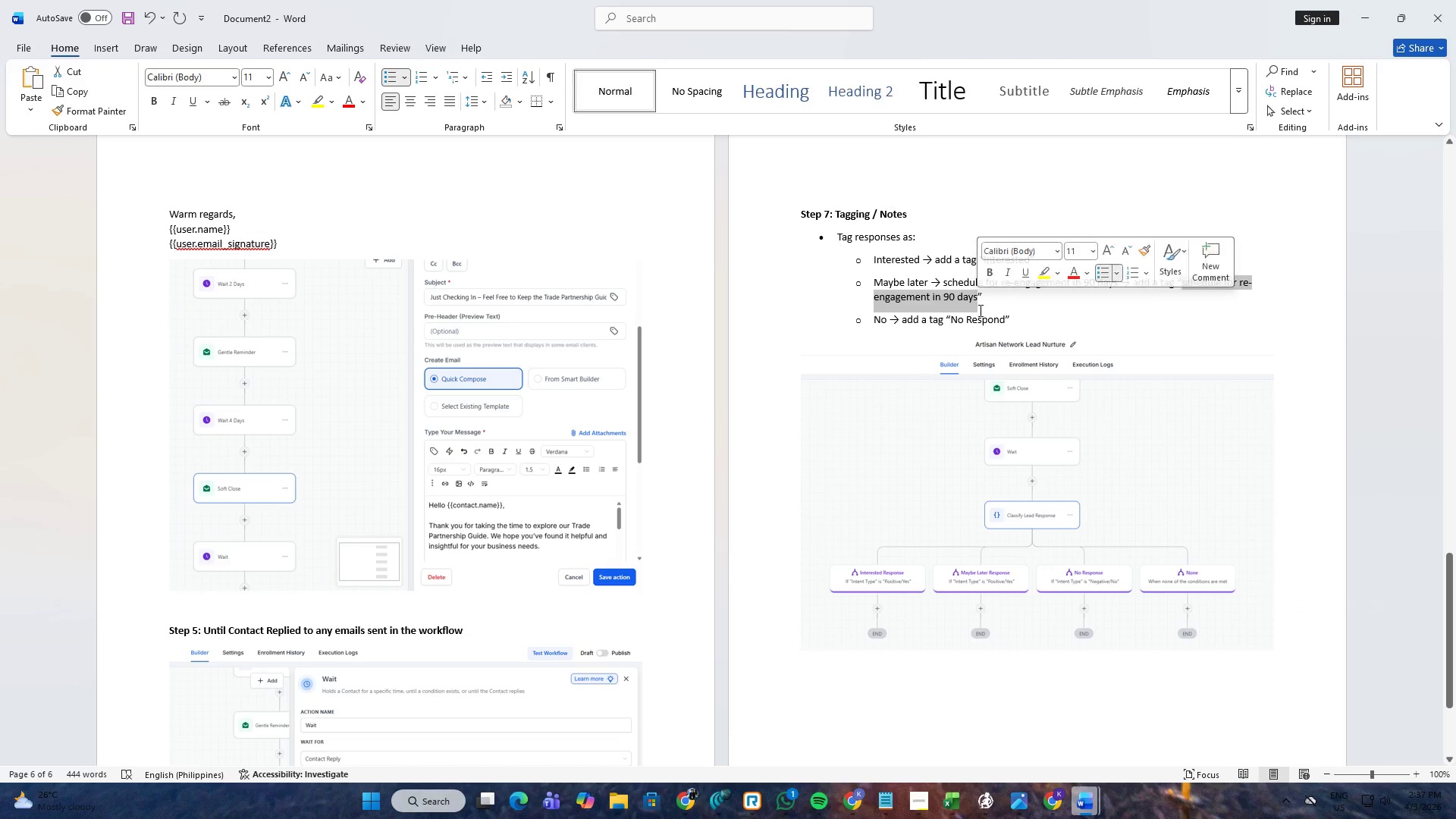 
key(Alt+AltLeft)
 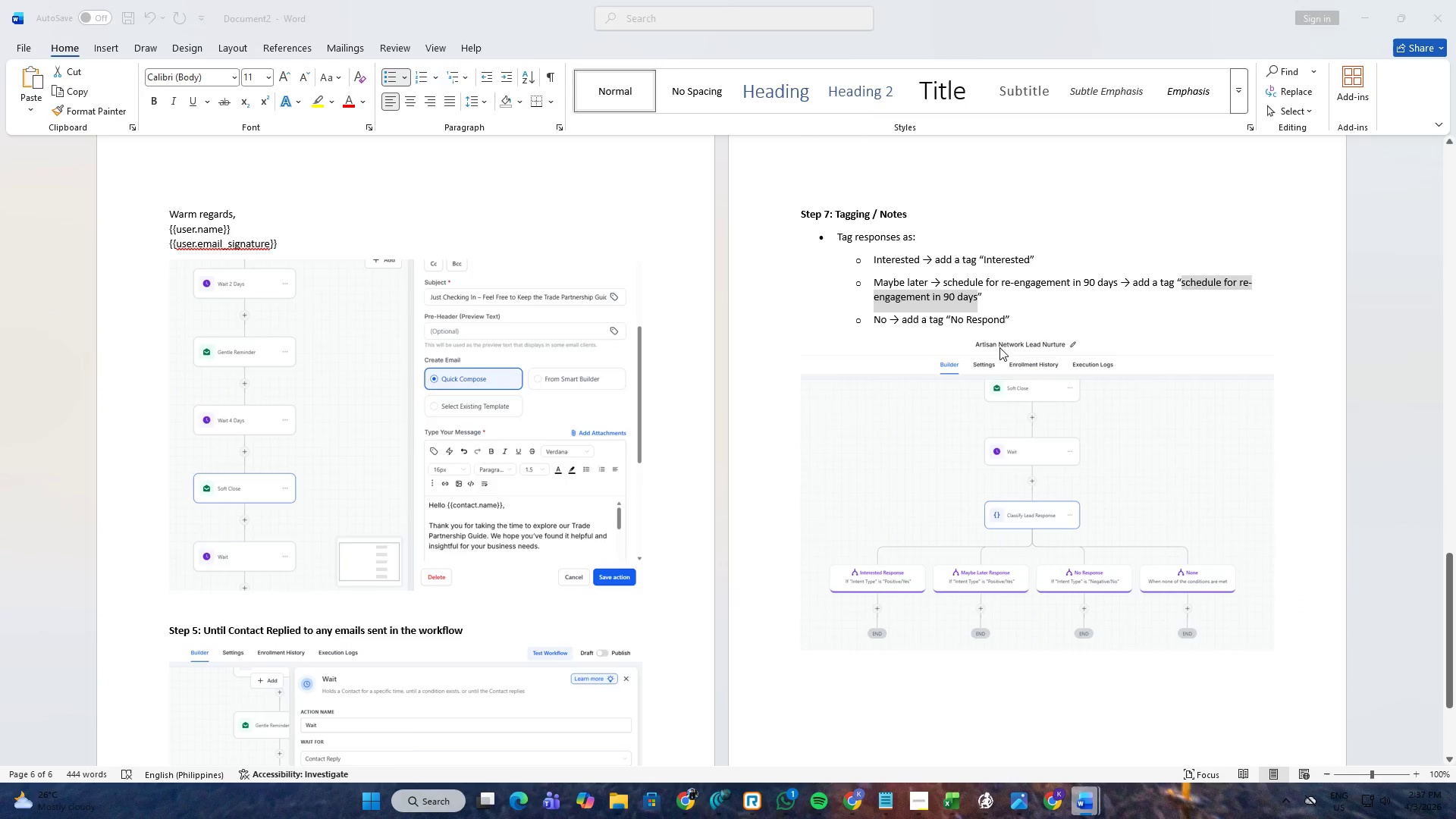 
key(Alt+Tab)
 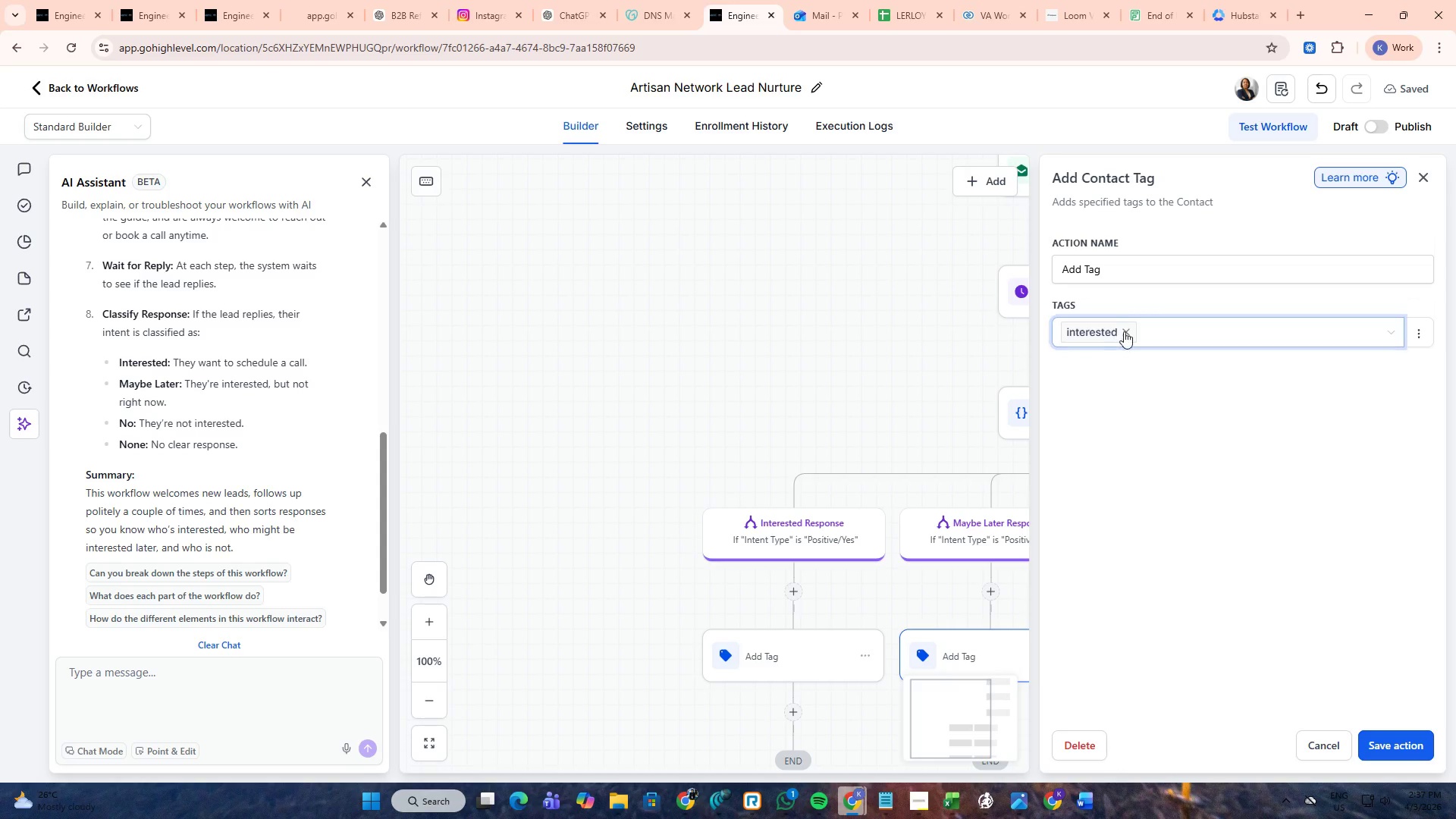 
double_click([1127, 331])
 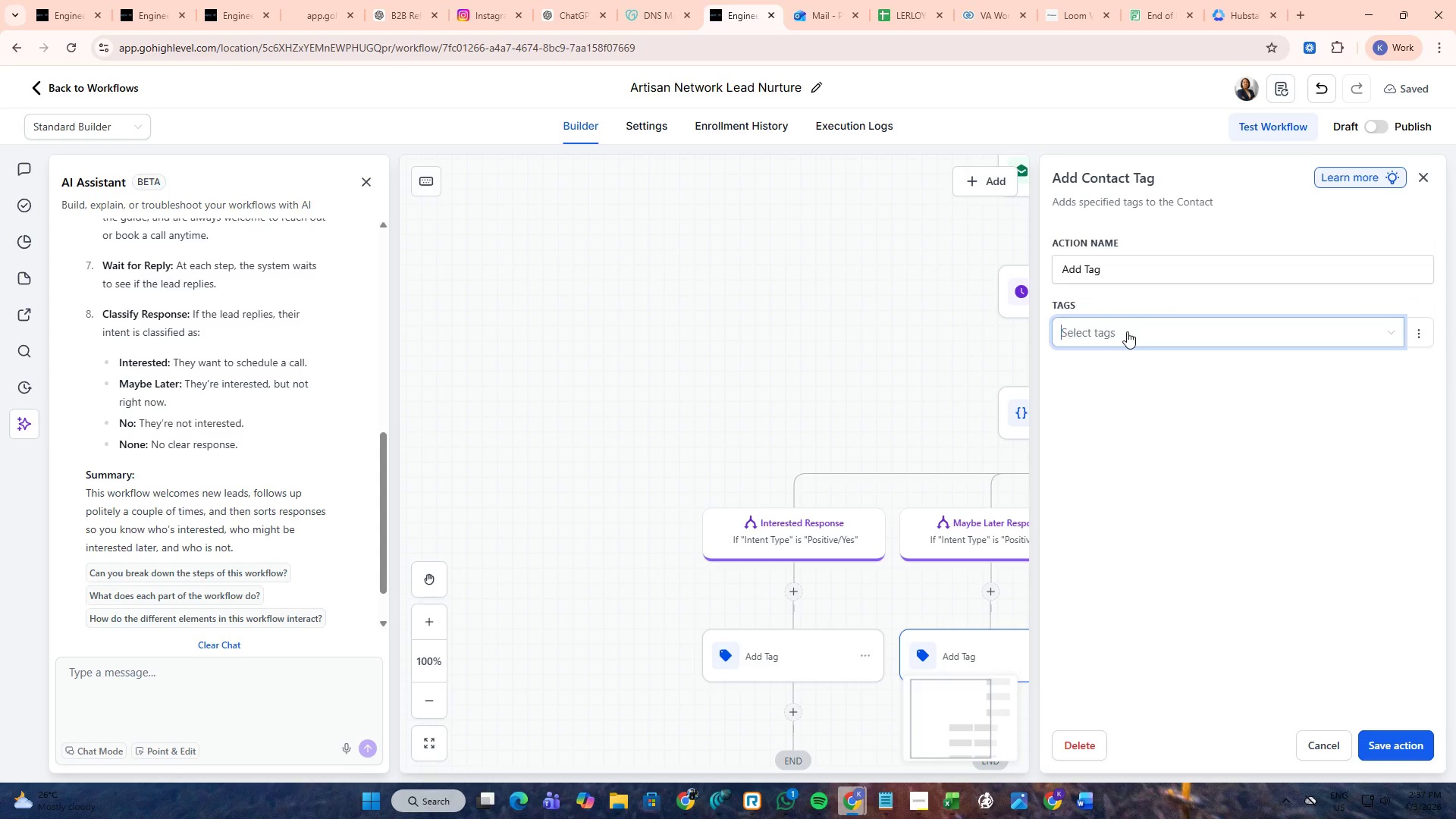 
key(Control+V)
 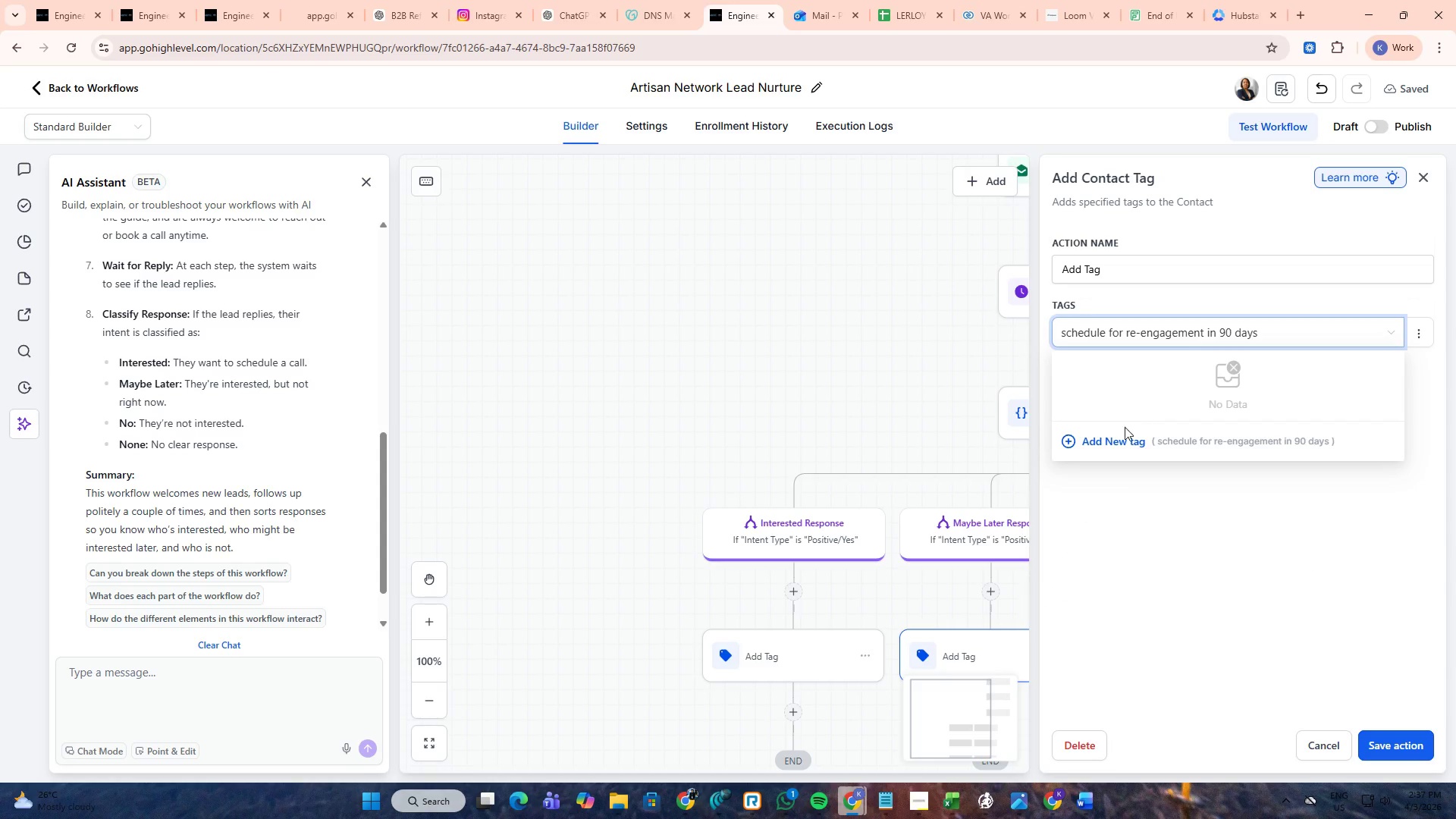 
left_click([1120, 435])
 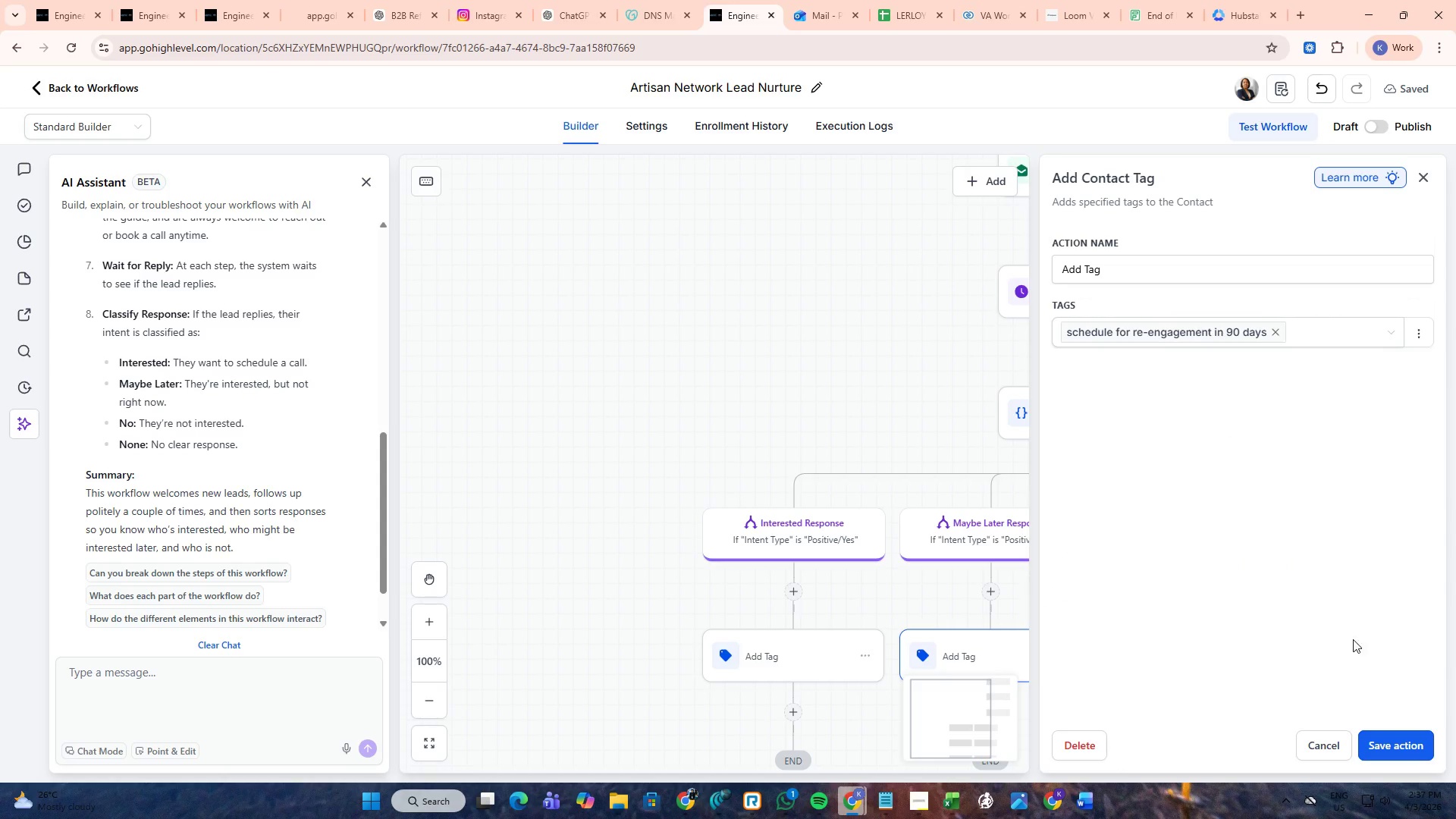 
left_click([1390, 733])
 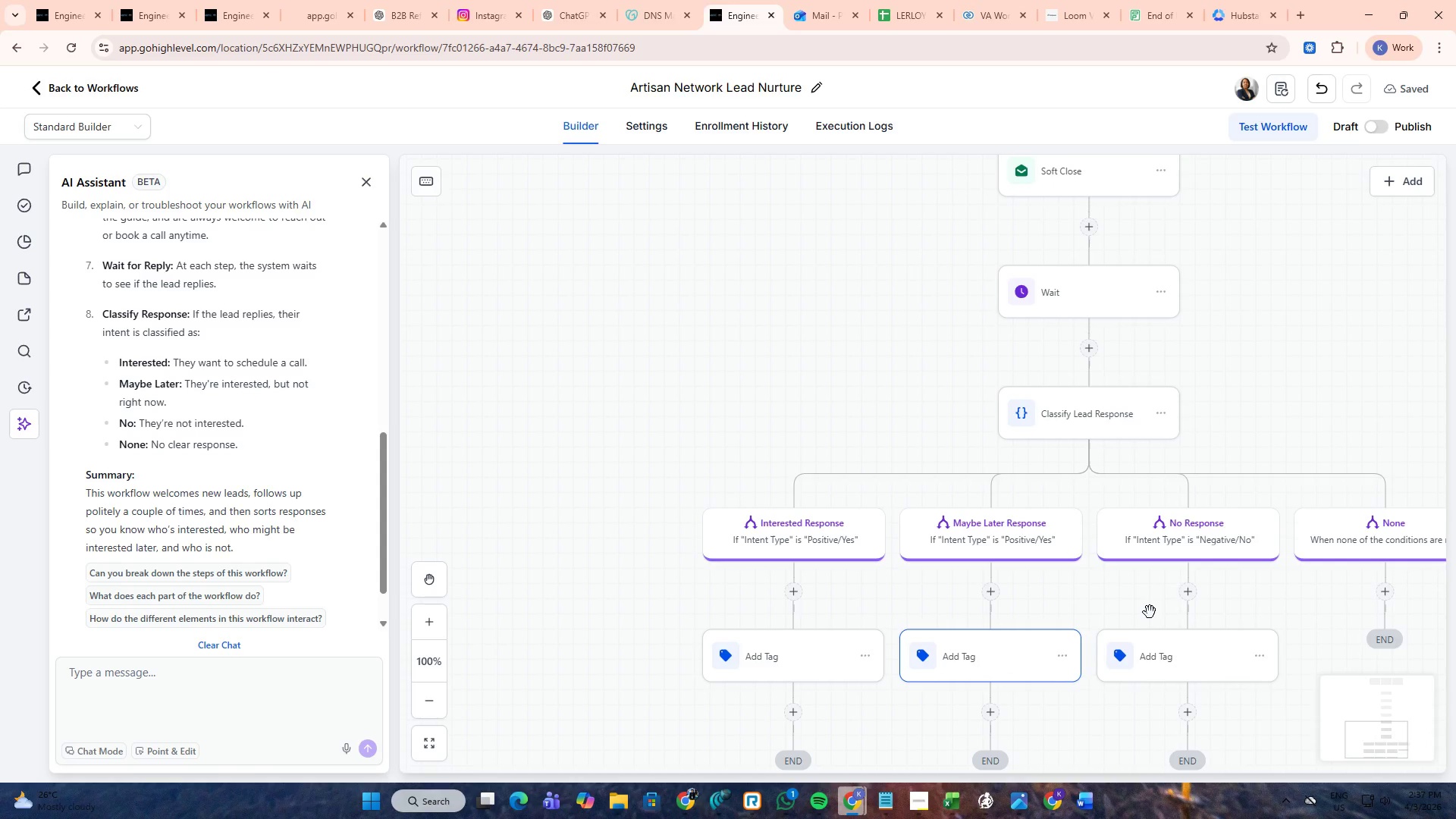 
key(Alt+AltLeft)
 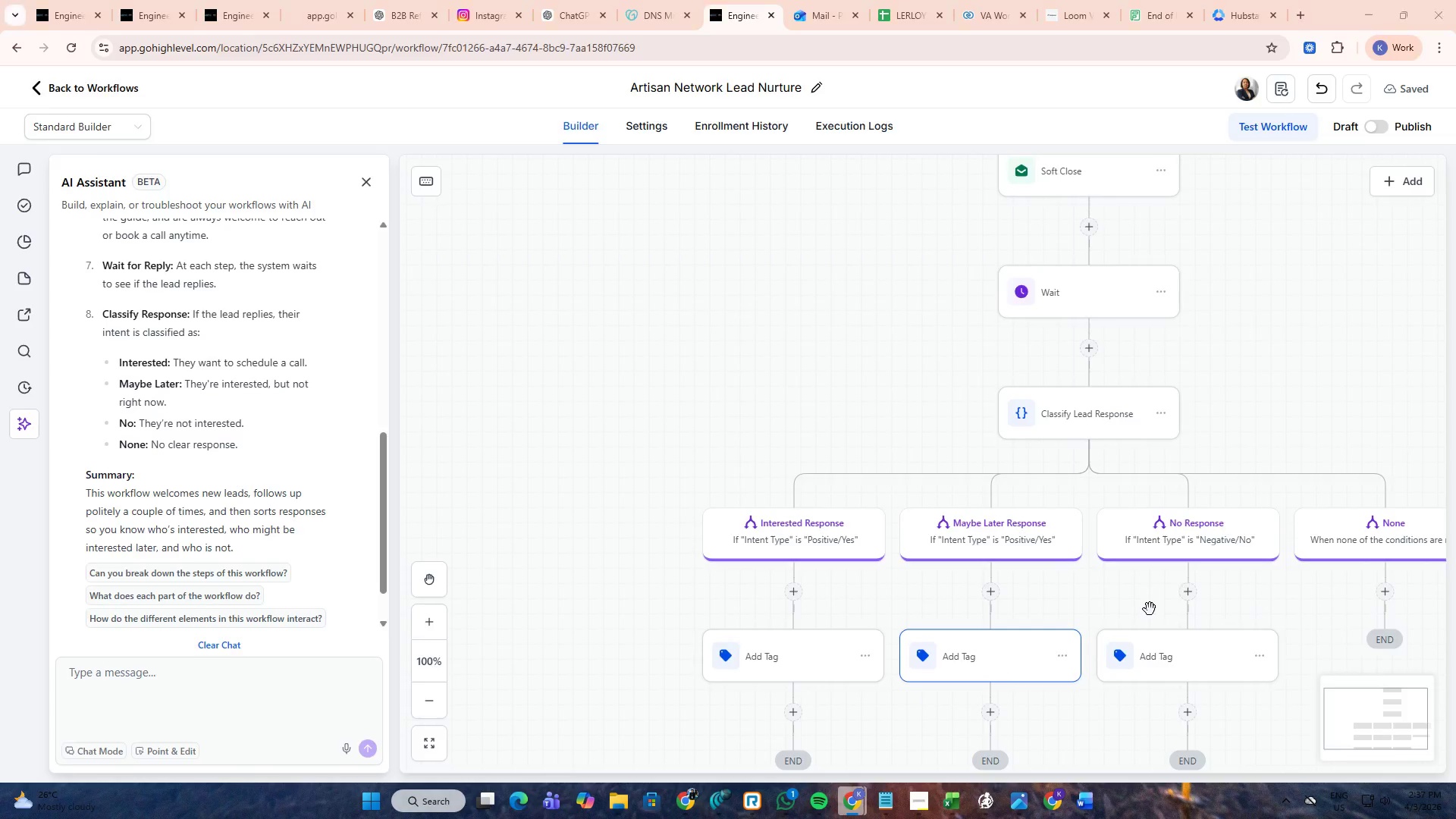 
key(Alt+Tab)
 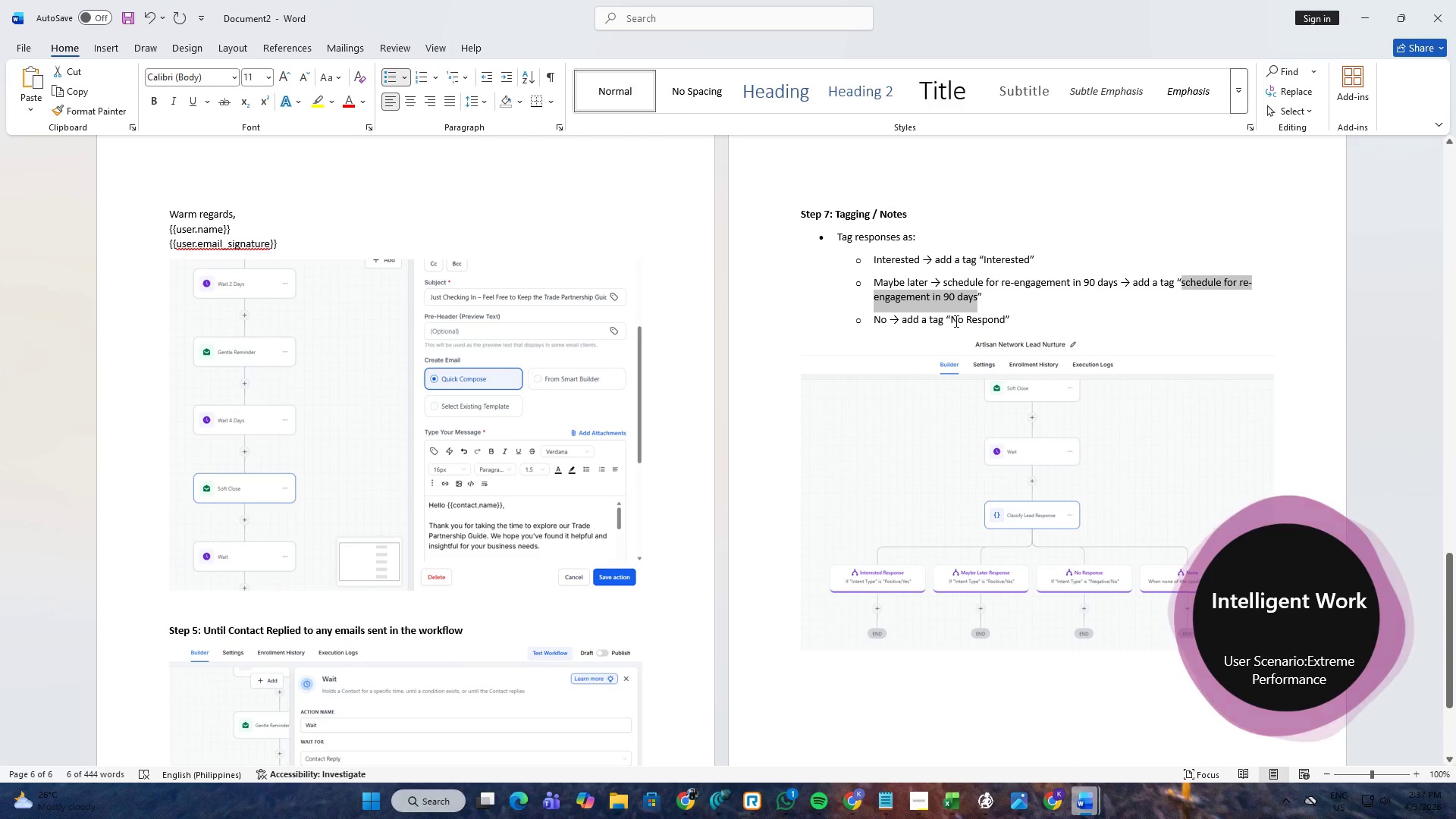 
left_click_drag(start_coordinate=[953, 319], to_coordinate=[1003, 323])
 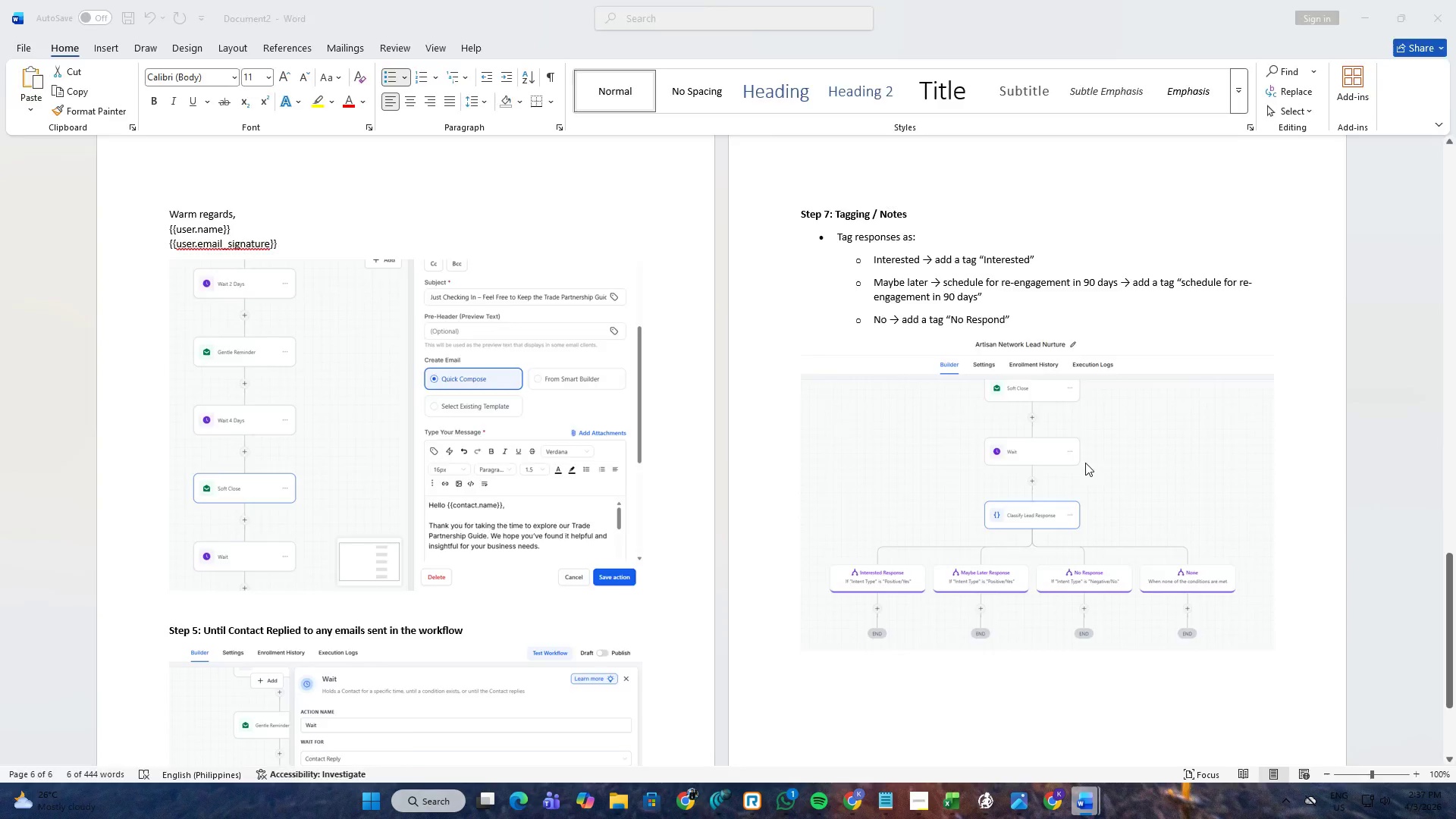 
key(Control+ControlLeft)
 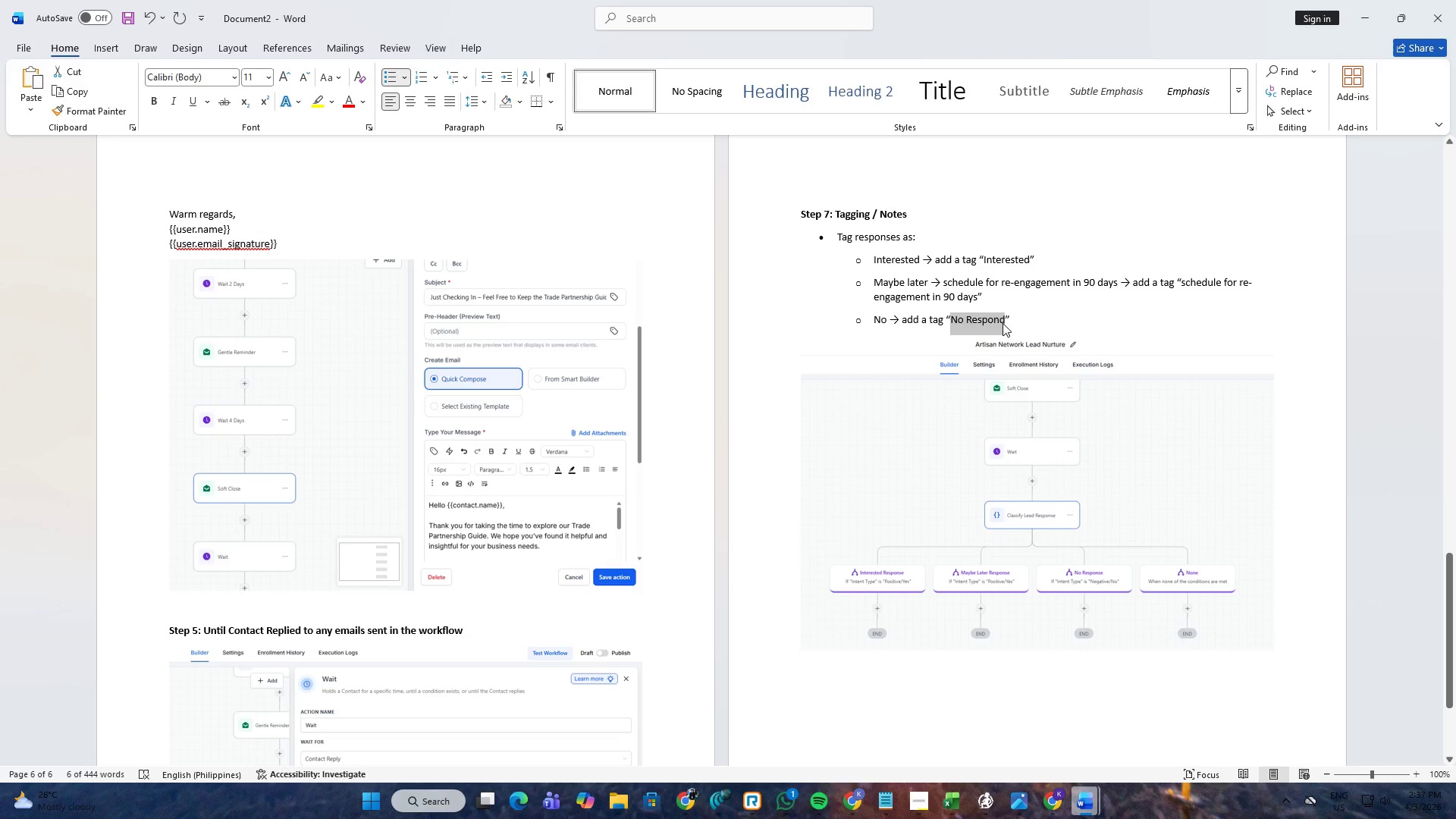 
key(Control+C)
 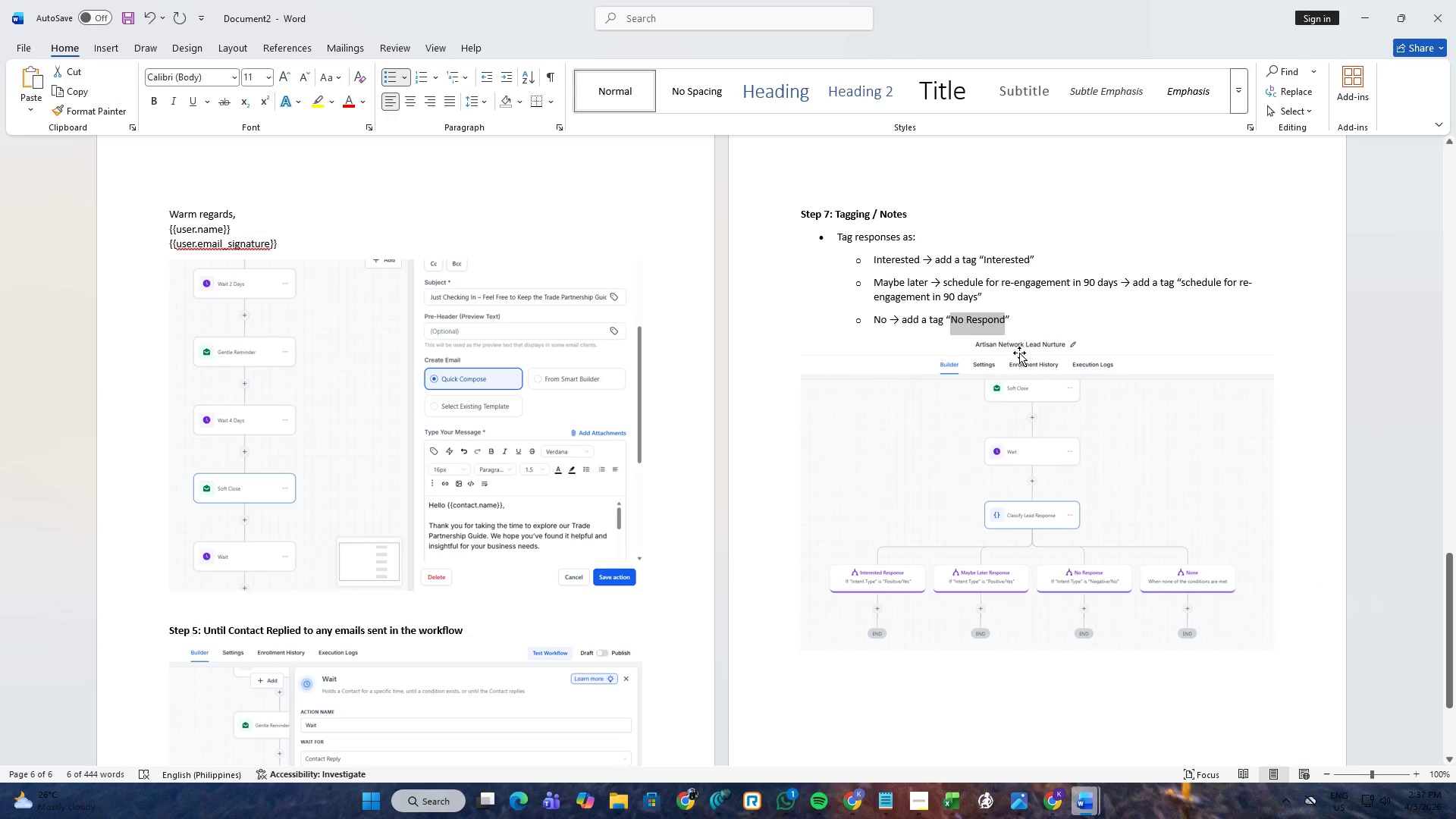 
key(Alt+AltLeft)
 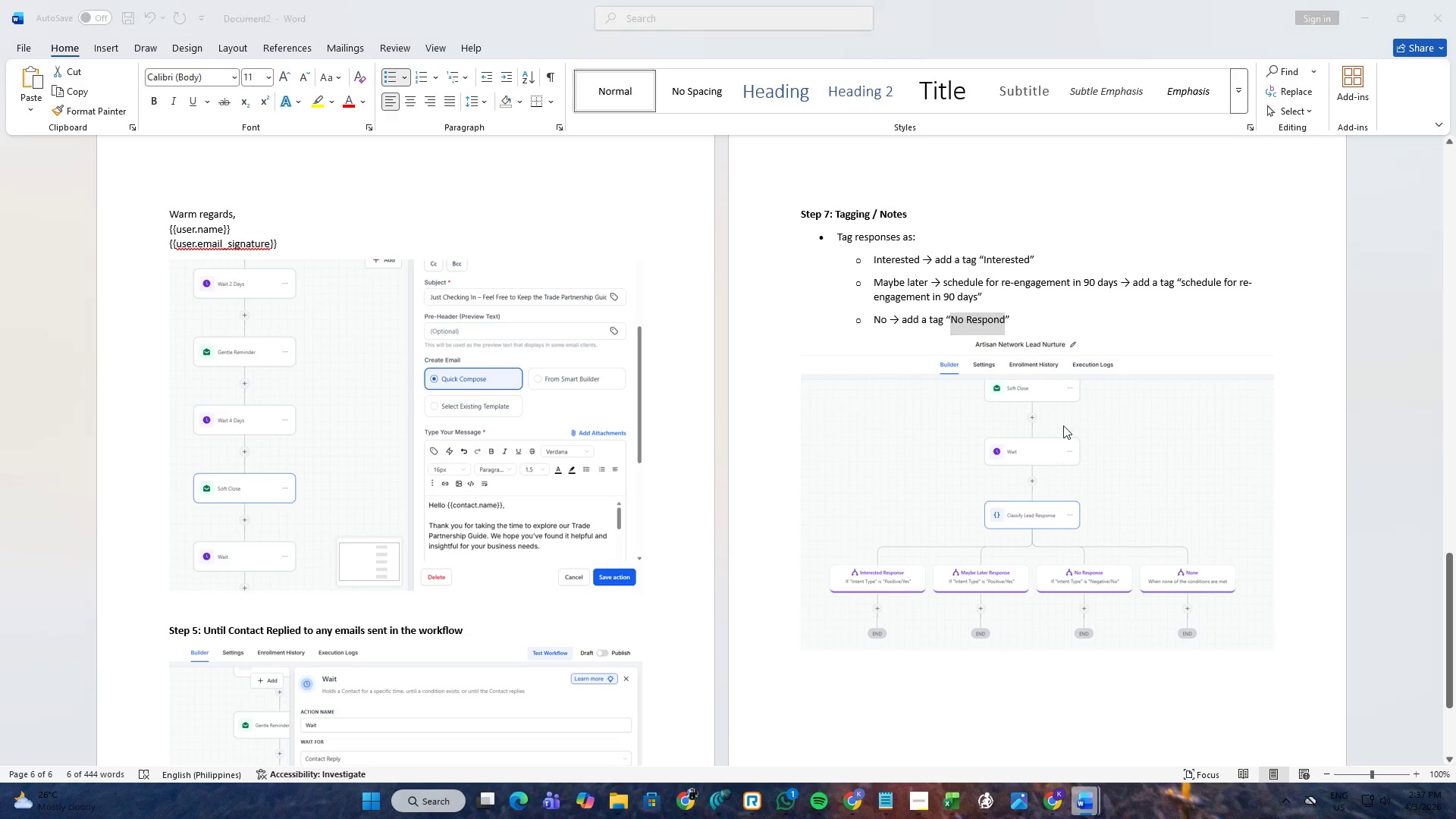 
key(Alt+Tab)
 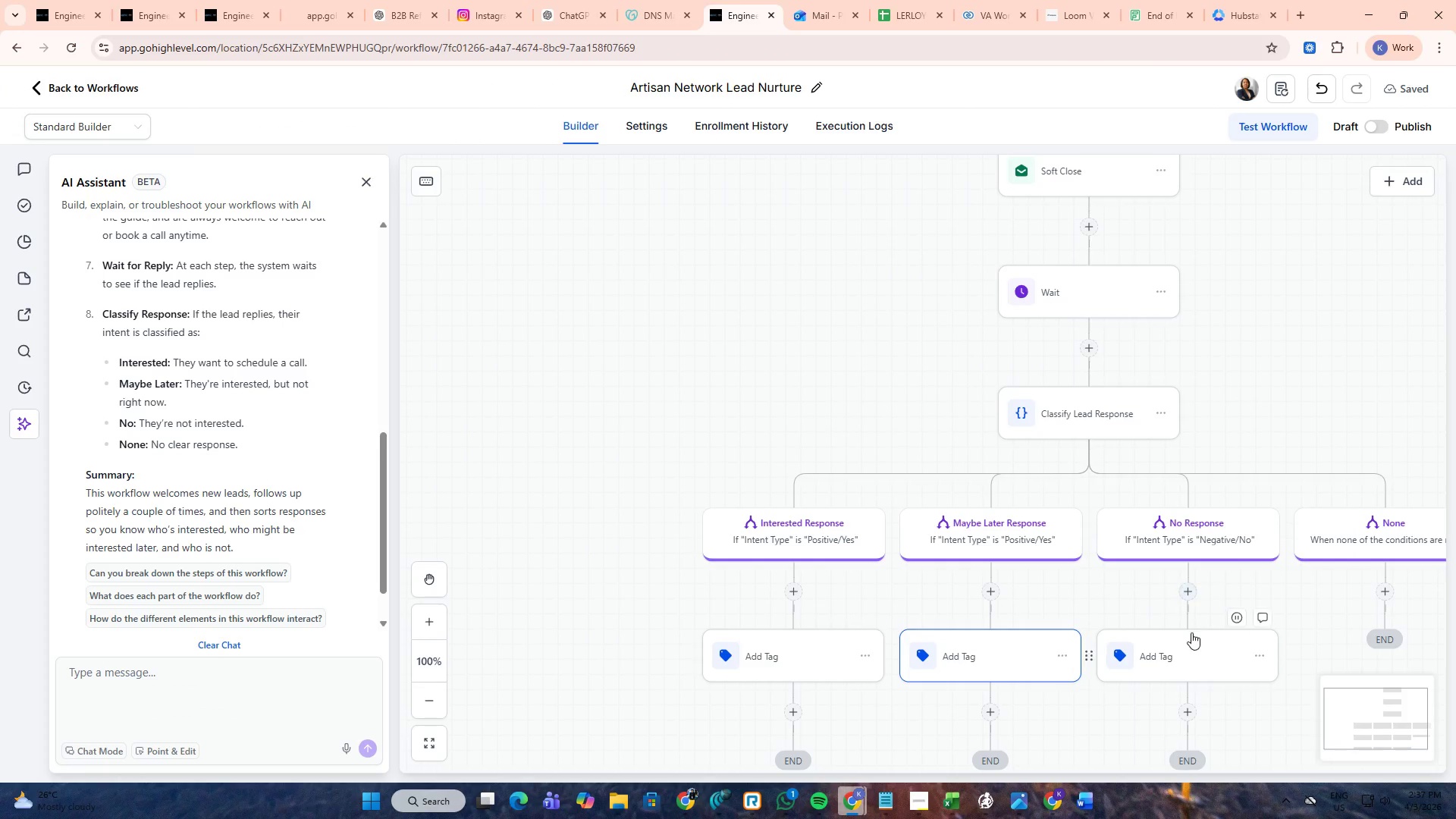 
left_click([1188, 645])
 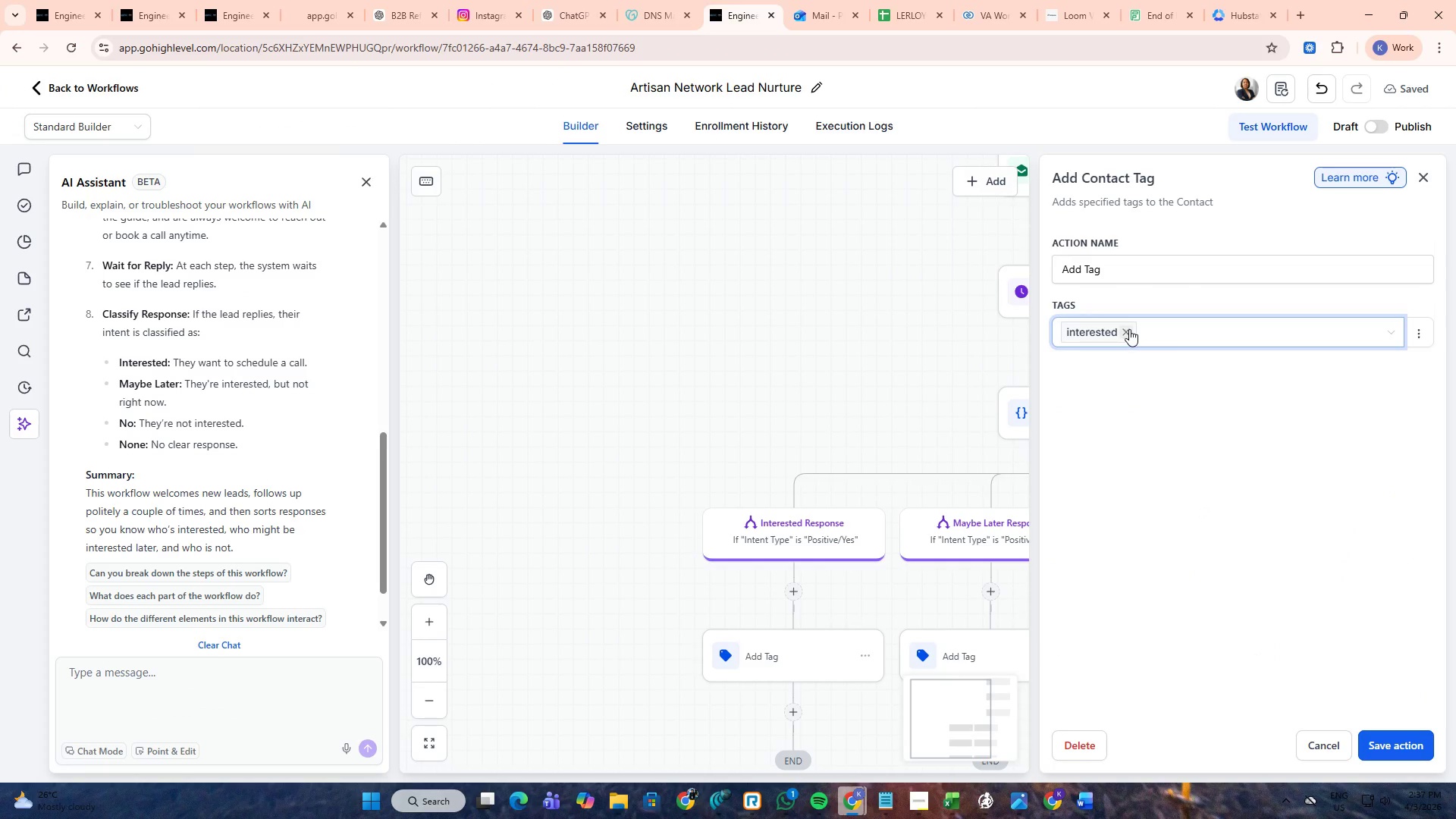 
double_click([1129, 329])
 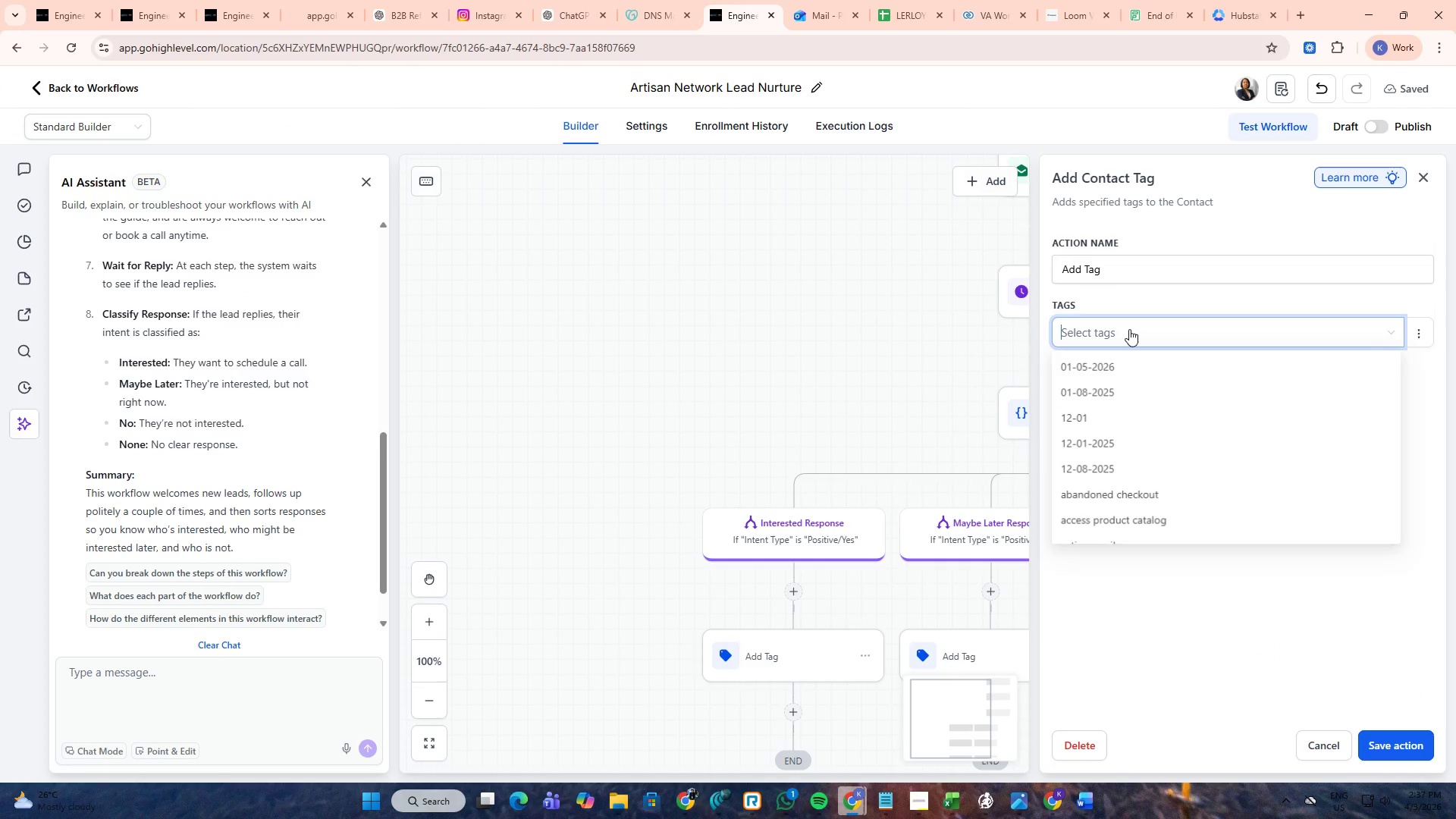 
key(Control+V)
 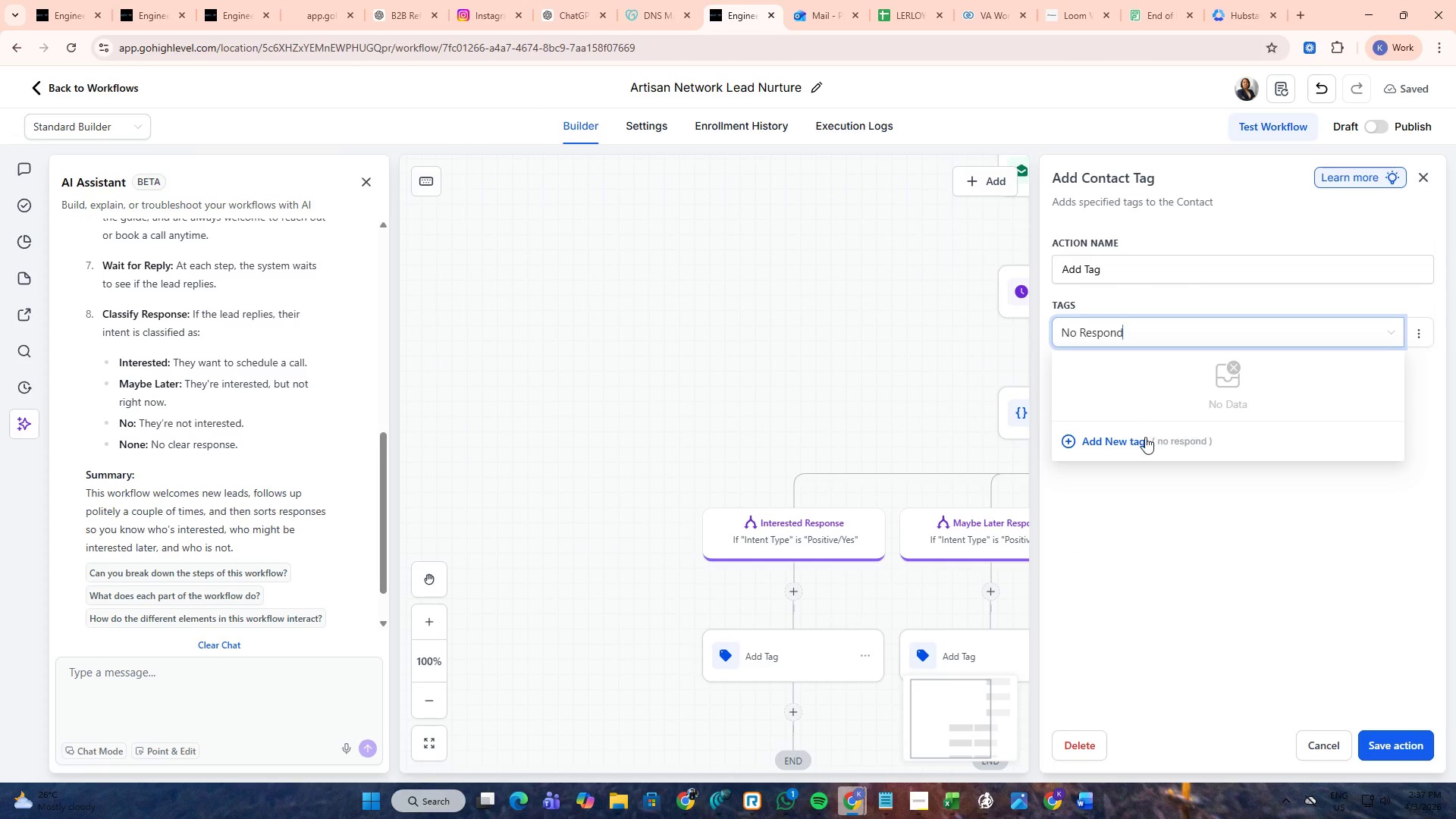 
left_click([1144, 441])
 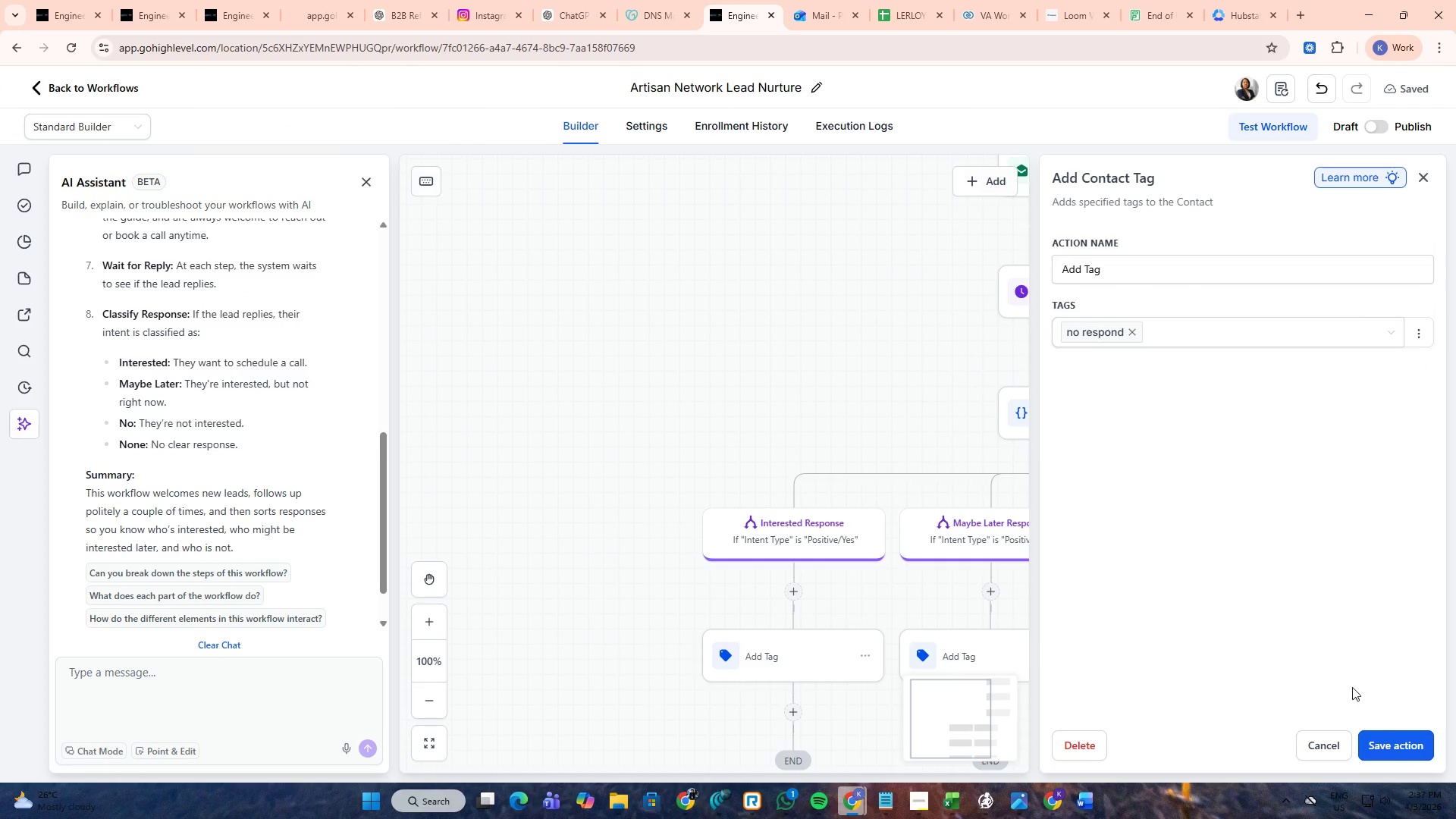 
left_click([1391, 749])
 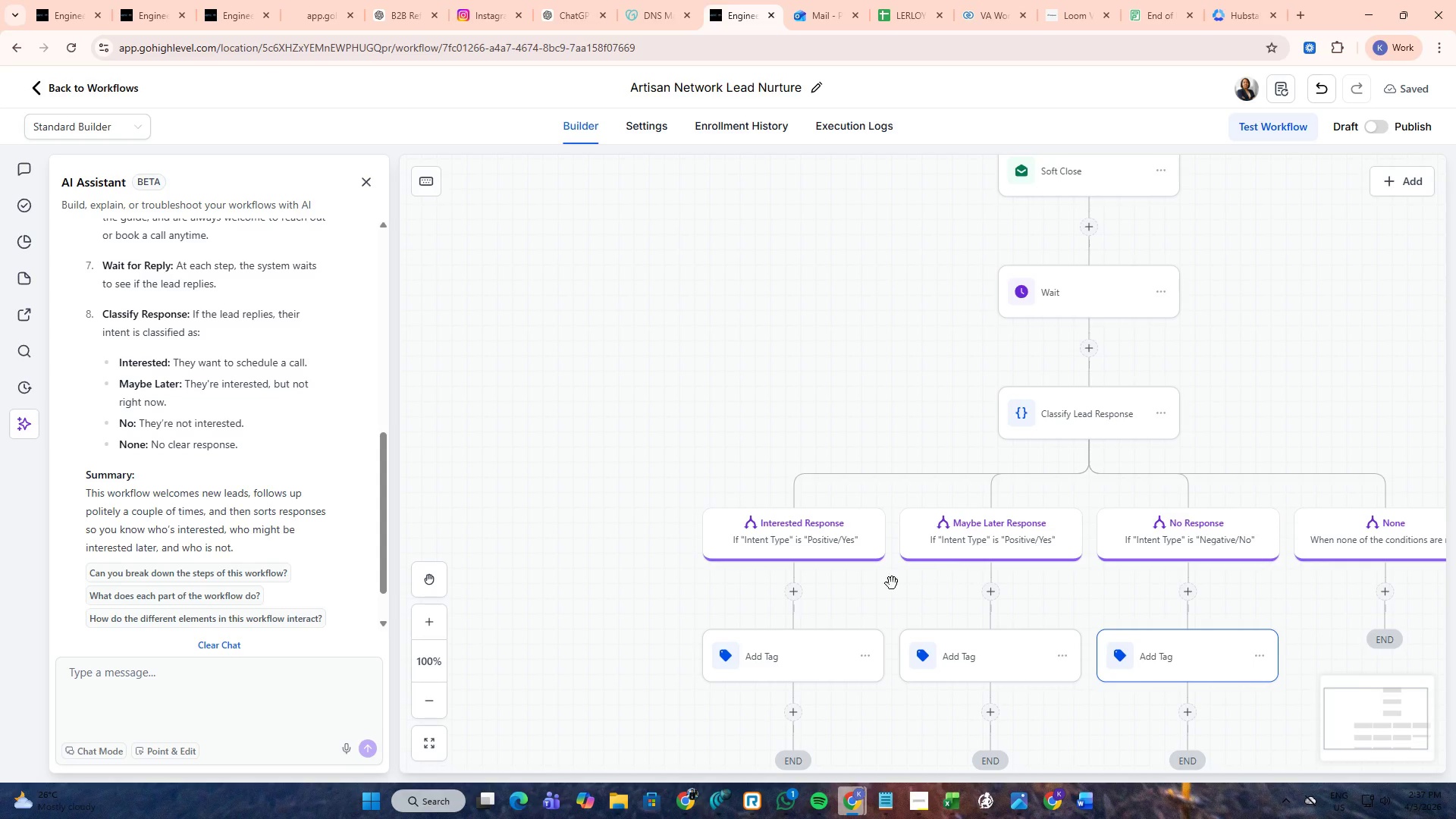 
left_click([813, 642])
 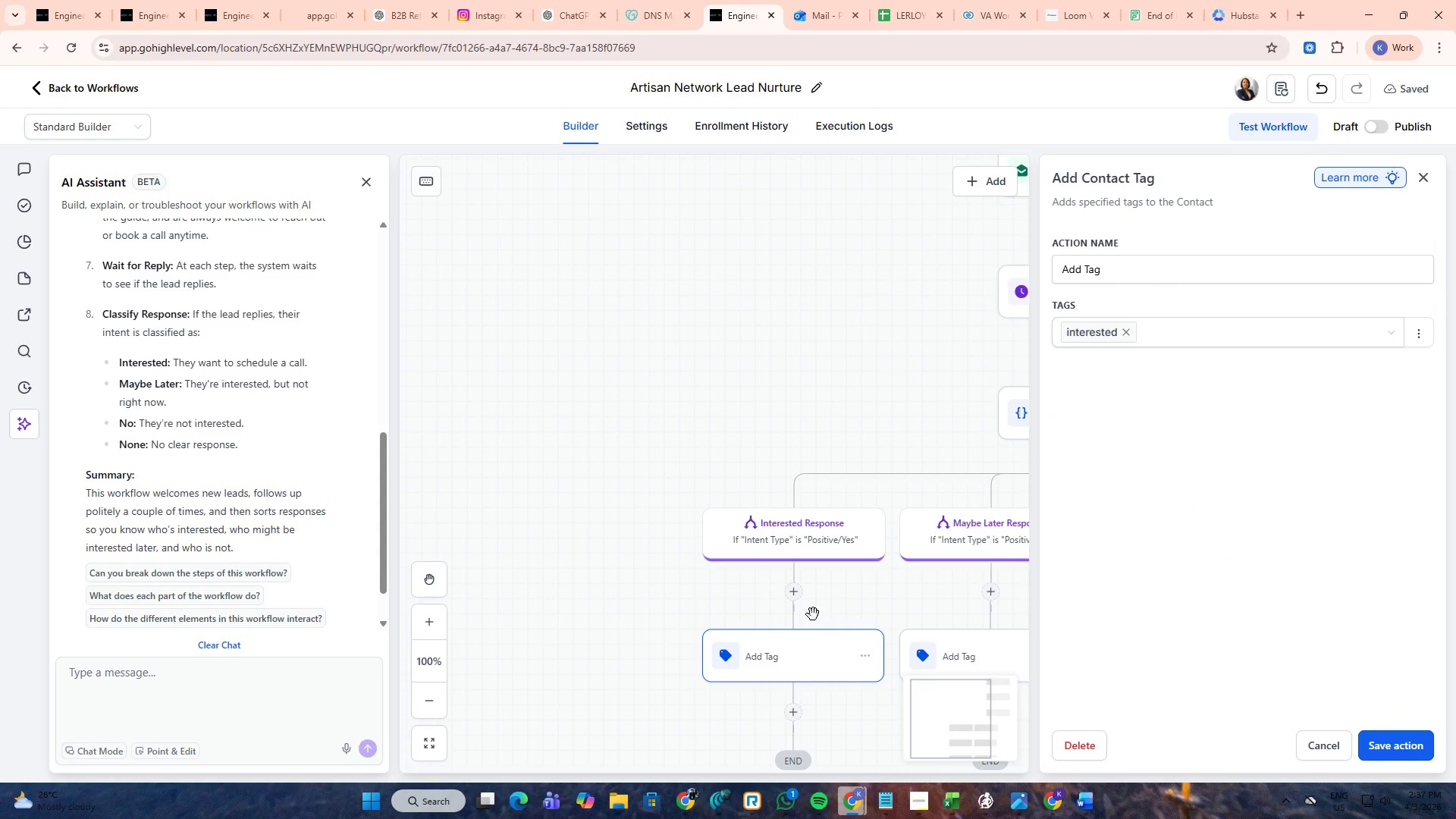 
key(PrintScreen)
 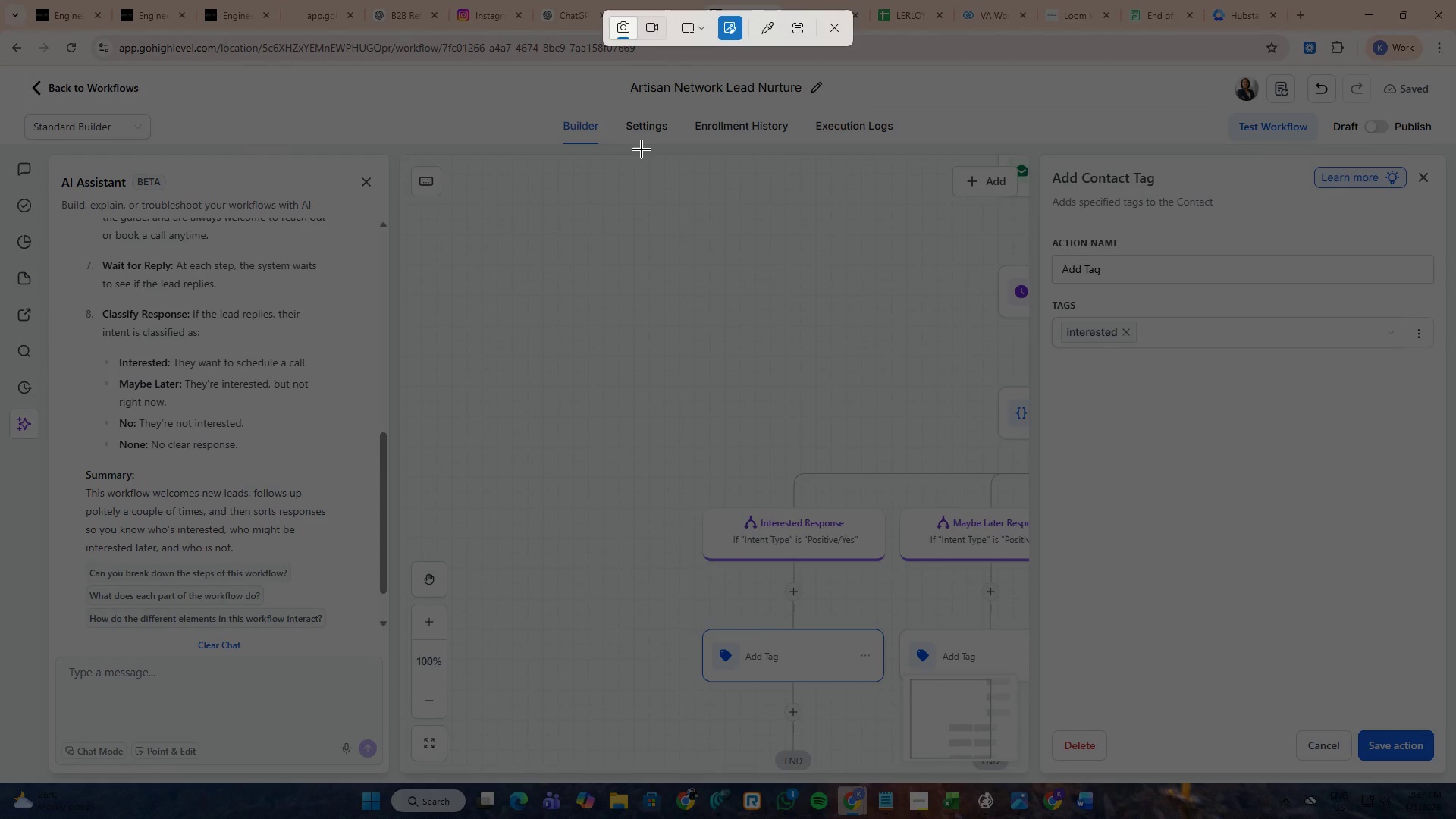 
left_click_drag(start_coordinate=[647, 143], to_coordinate=[1451, 767])
 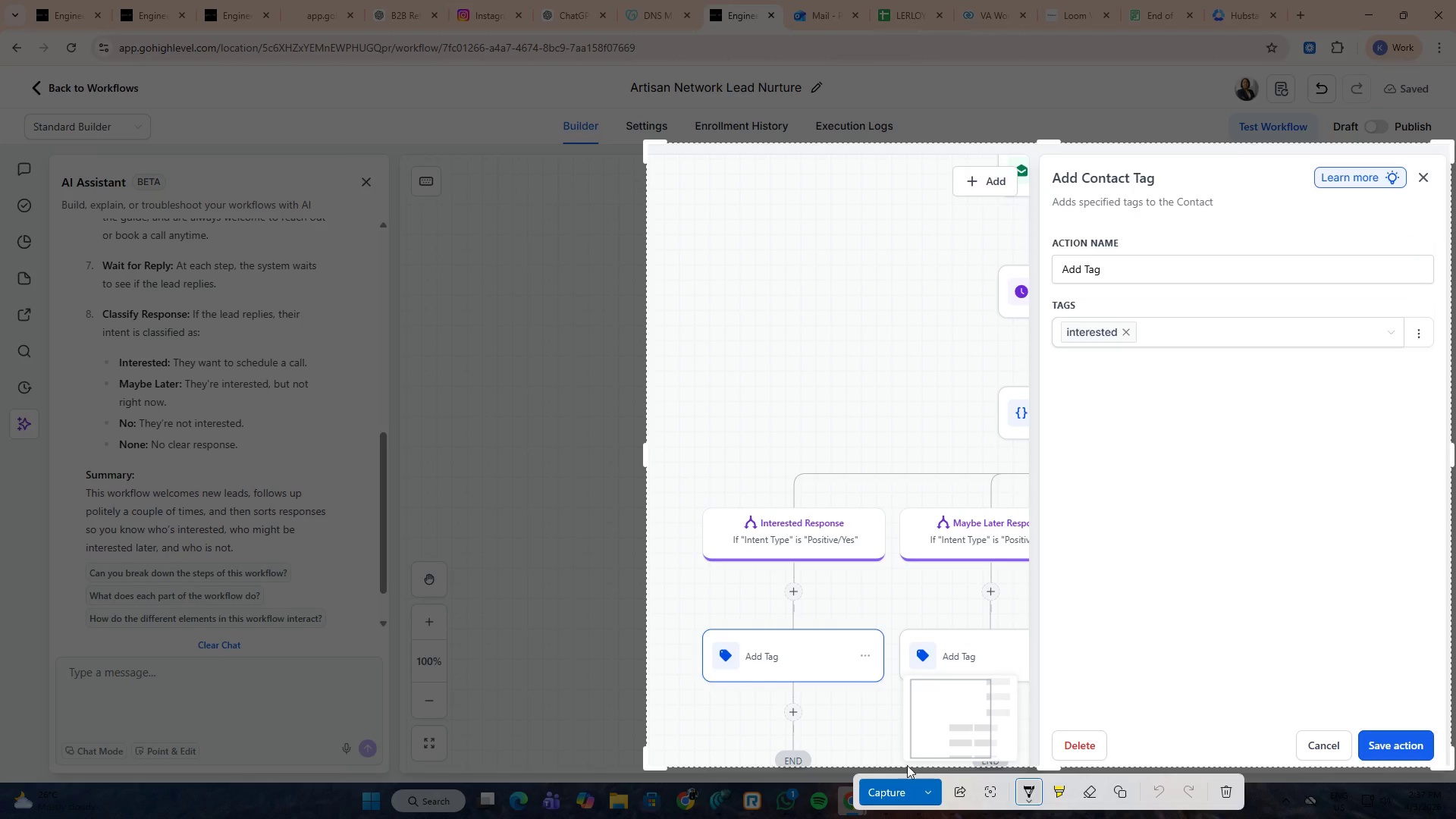 
left_click([921, 782])
 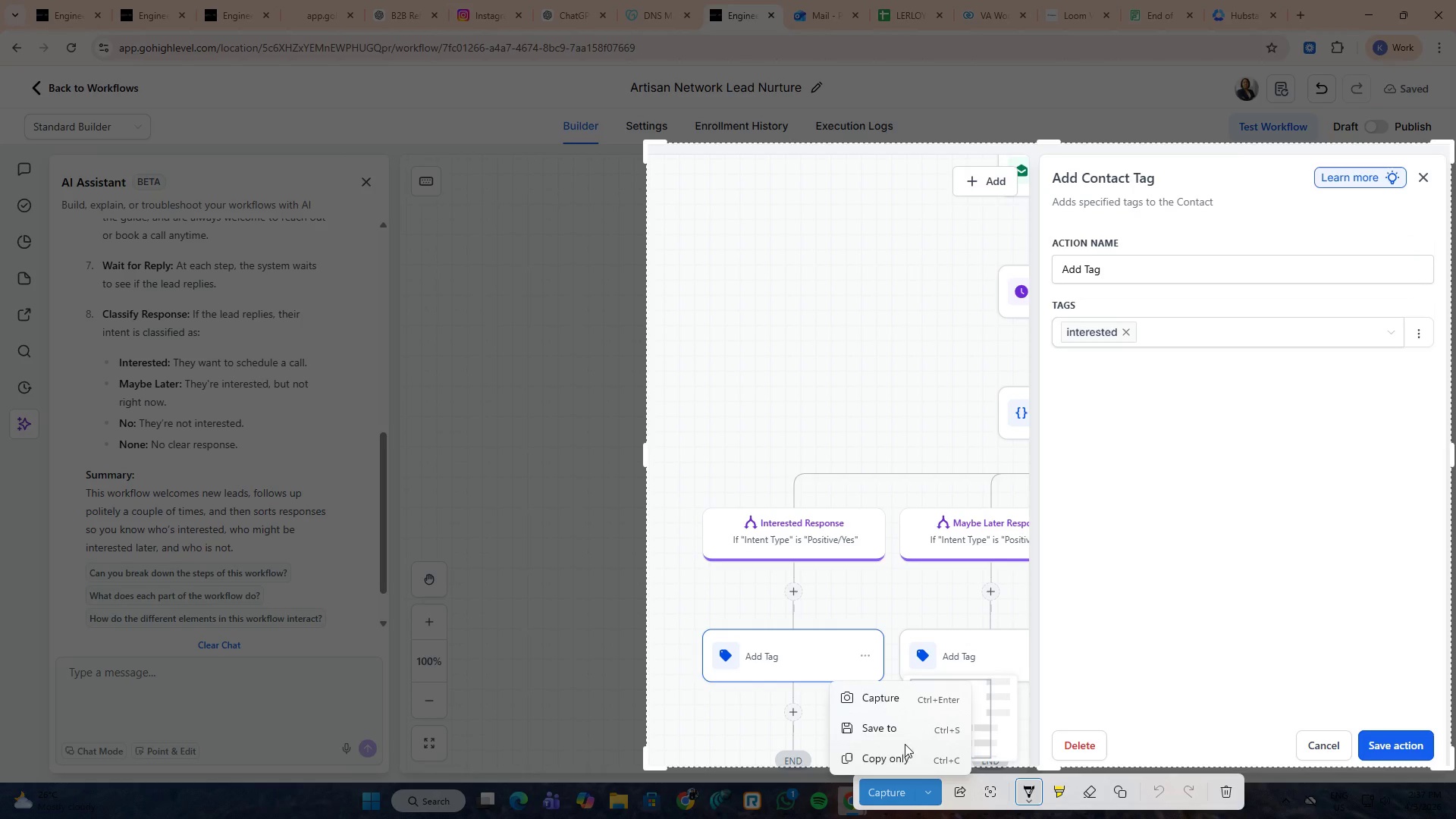 
left_click([905, 748])
 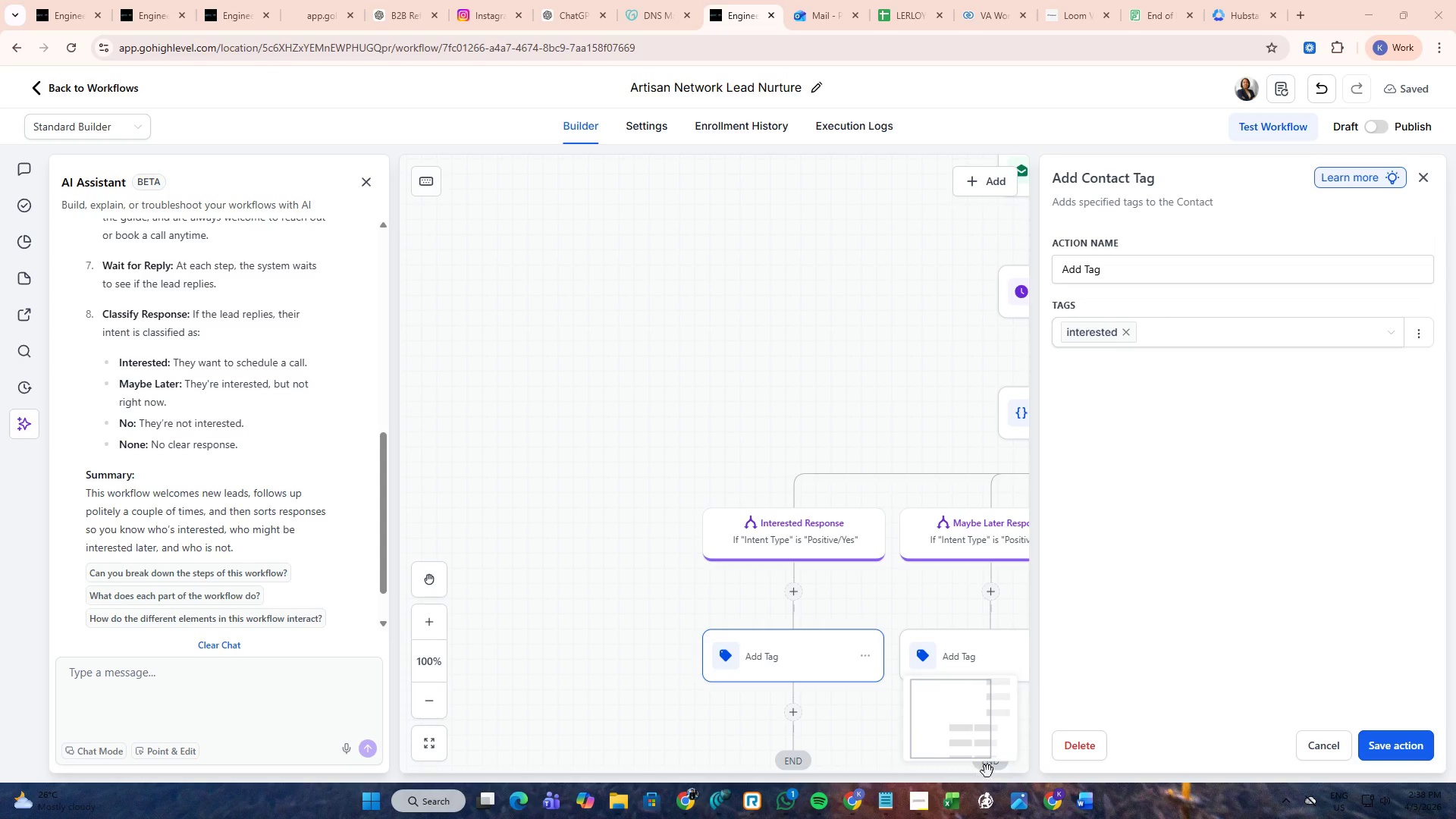 
left_click([1076, 794])
 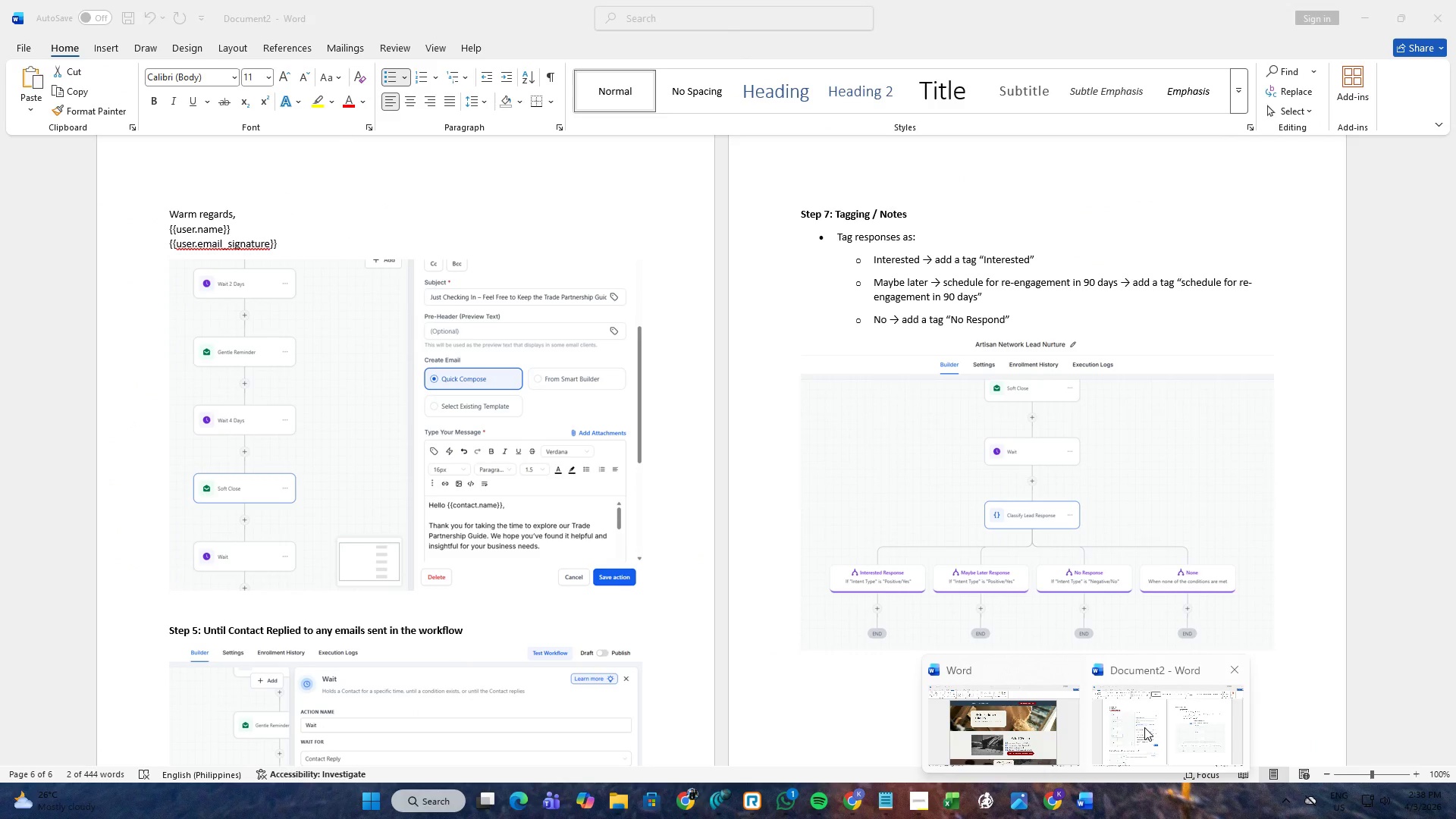 
left_click([1144, 727])
 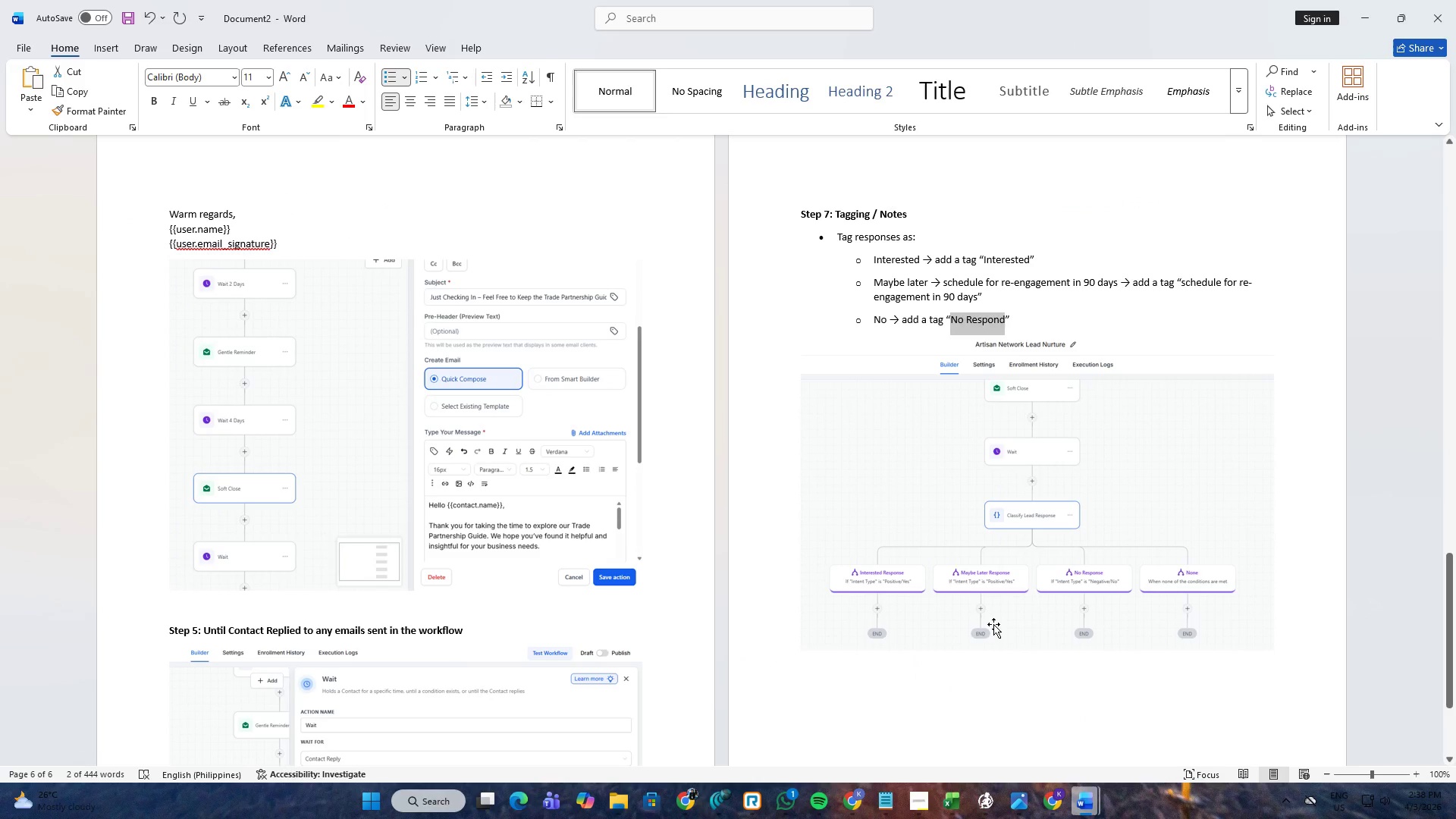 
scroll: coordinate [993, 624], scroll_direction: down, amount: 3.0
 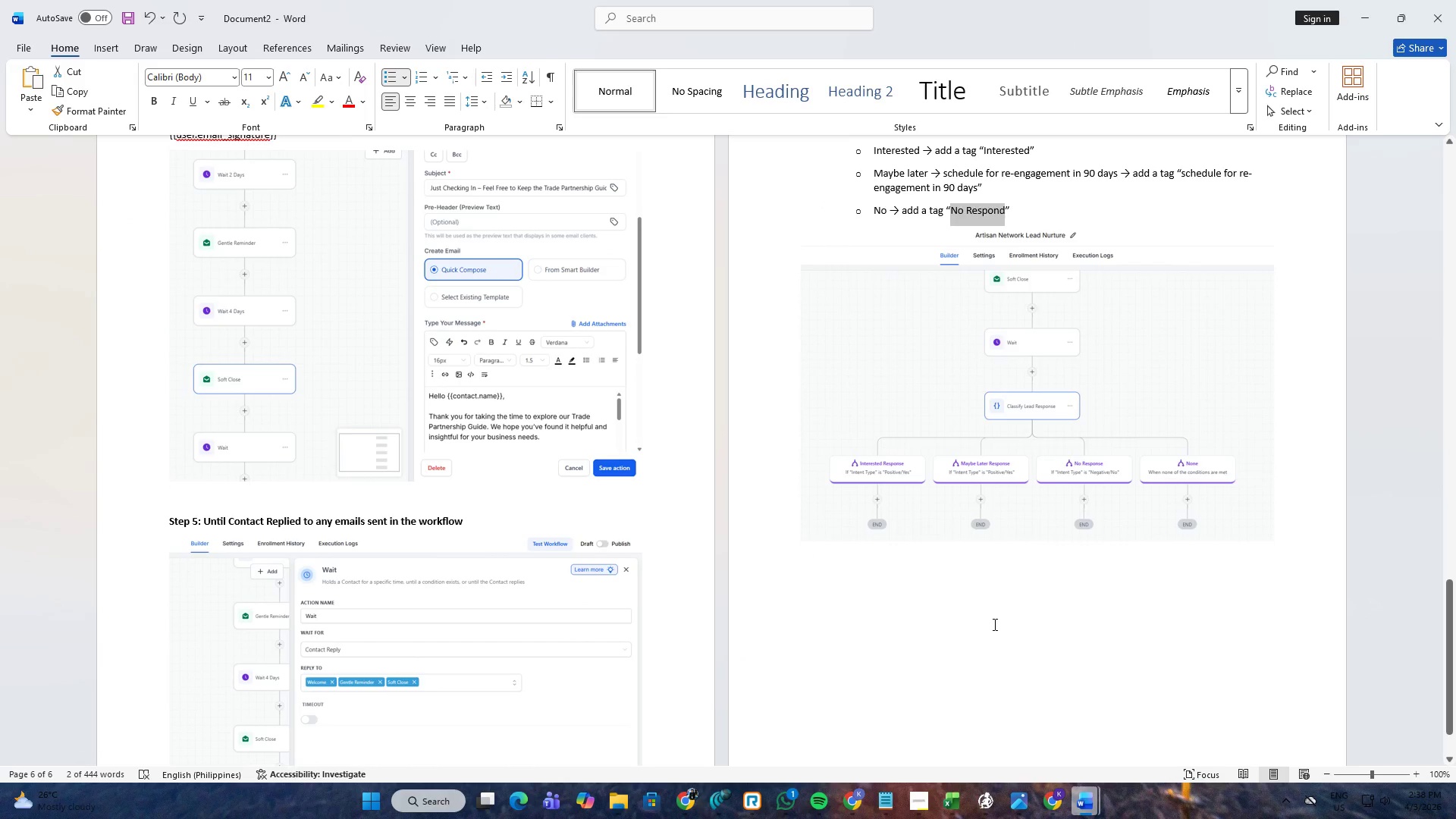 
left_click([993, 624])
 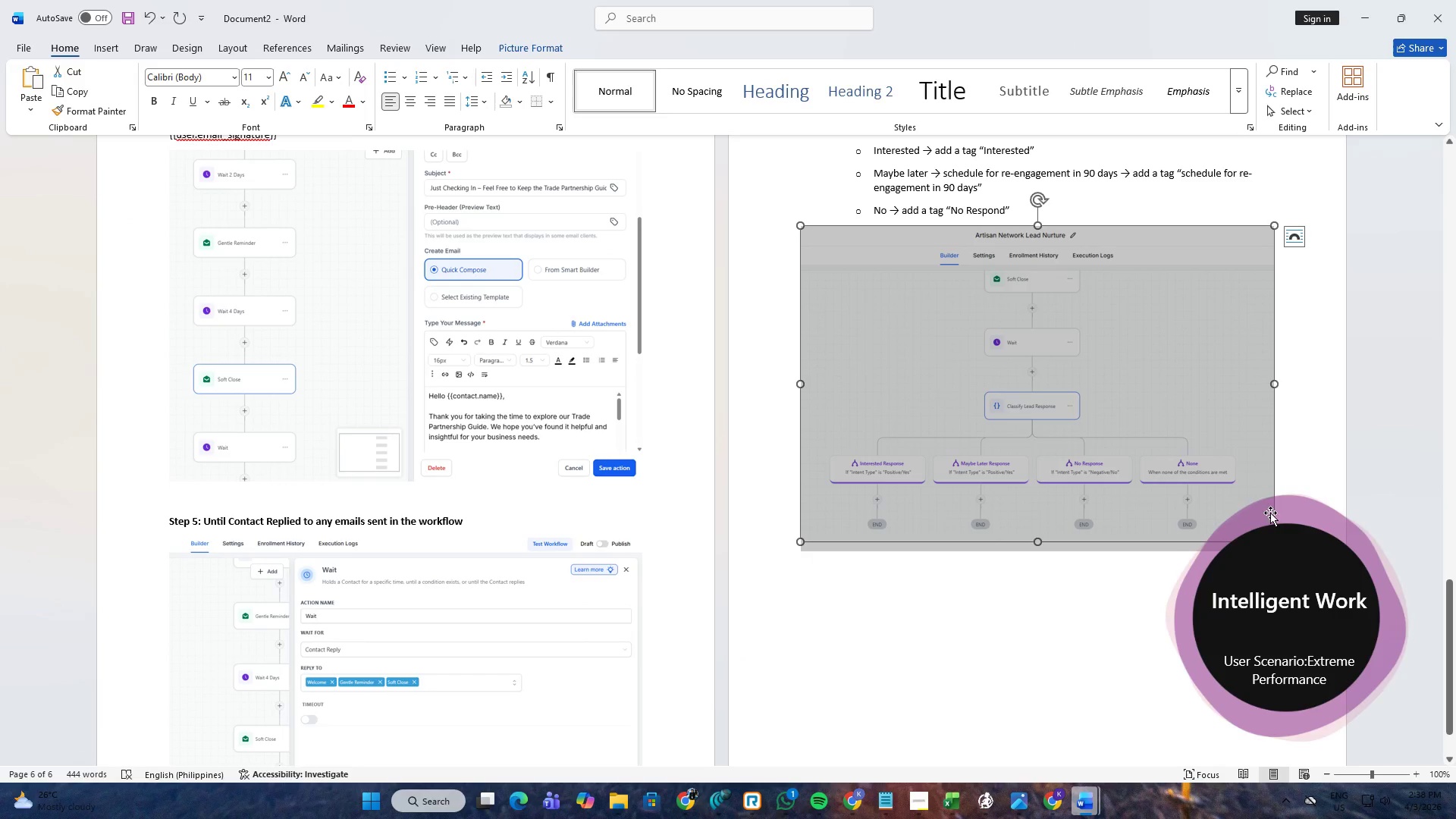 
left_click([1304, 499])
 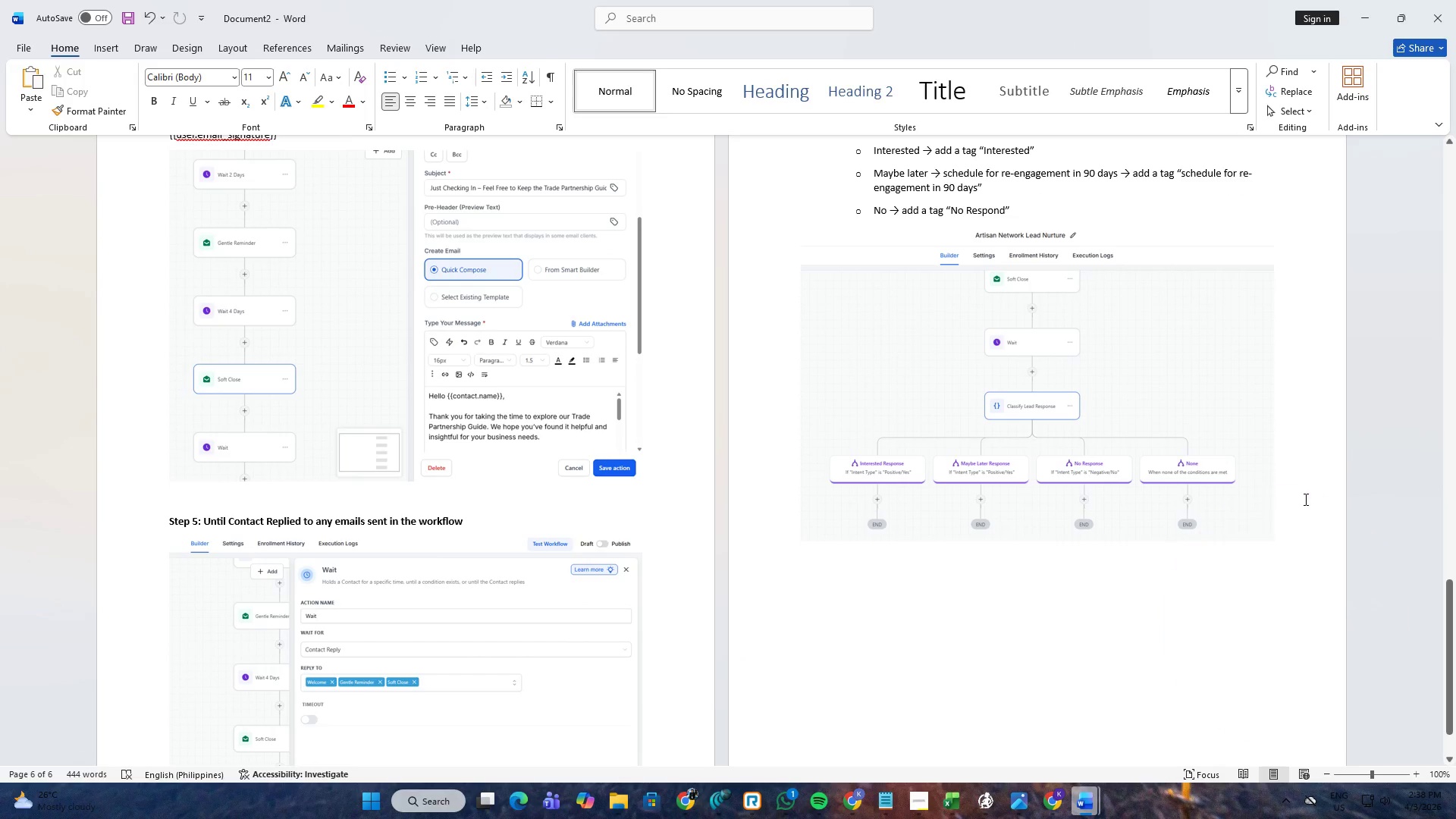 
key(NumpadEnter)
 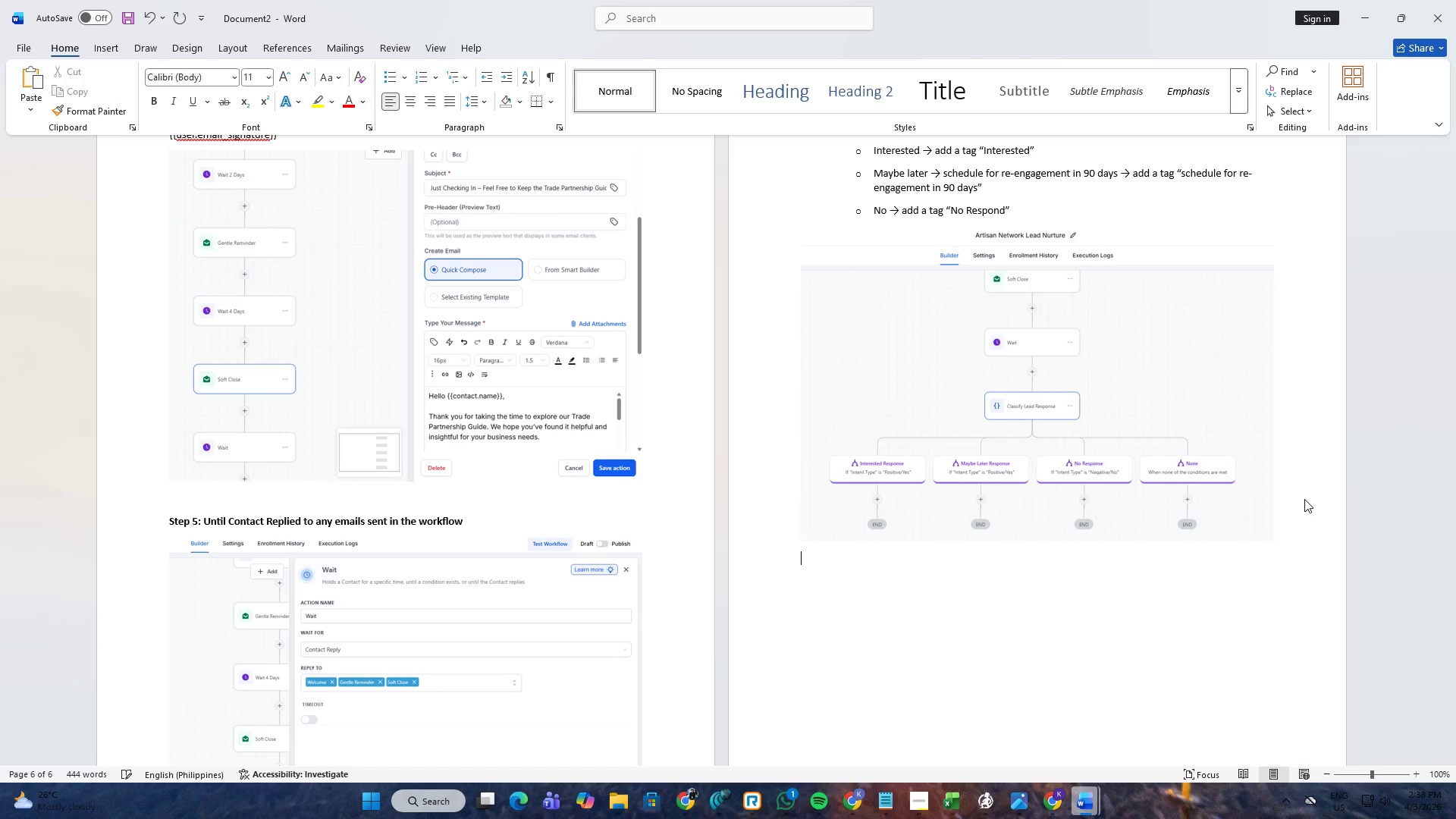 
key(NumpadEnter)
 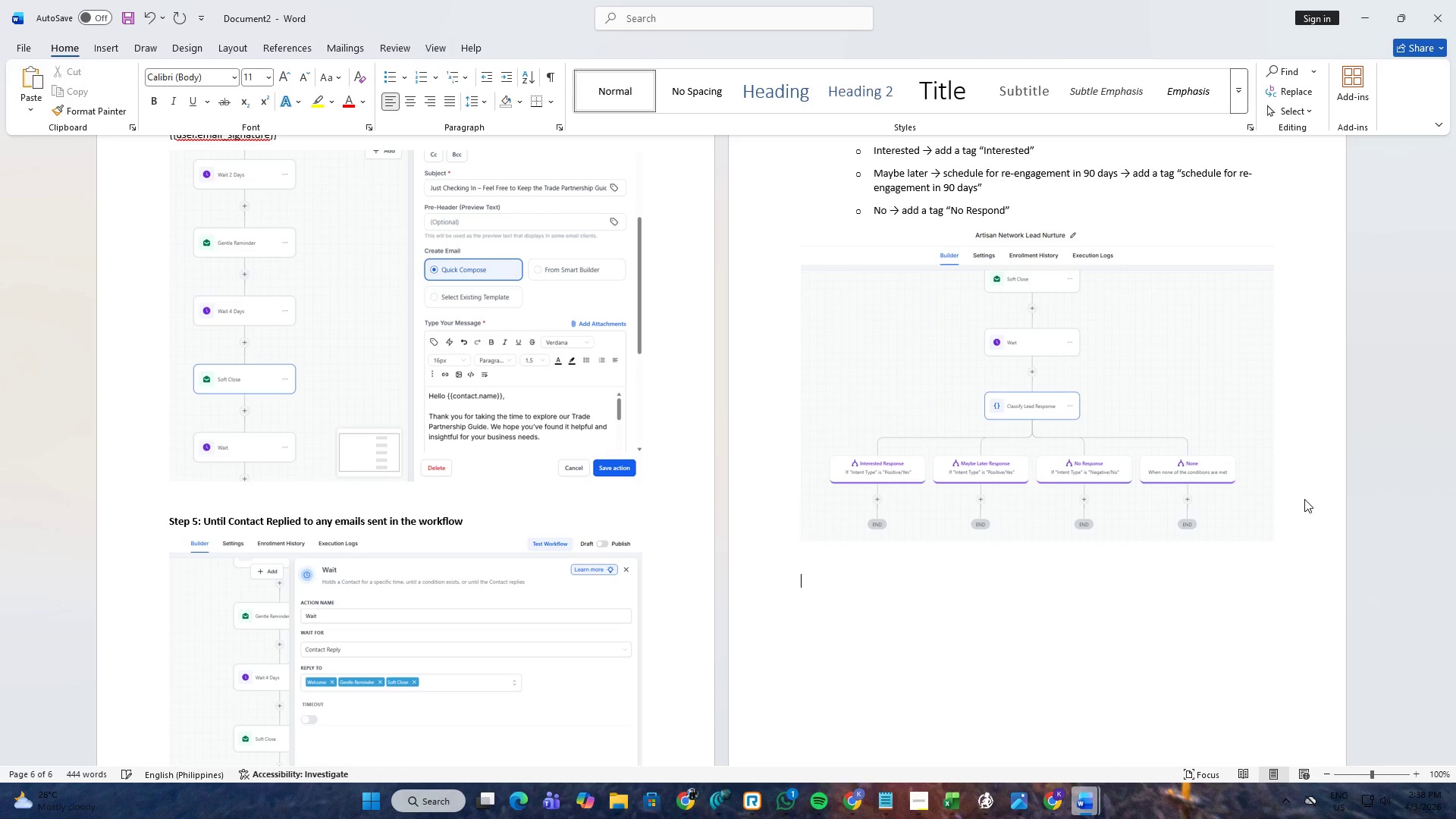 
key(NumpadEnter)
 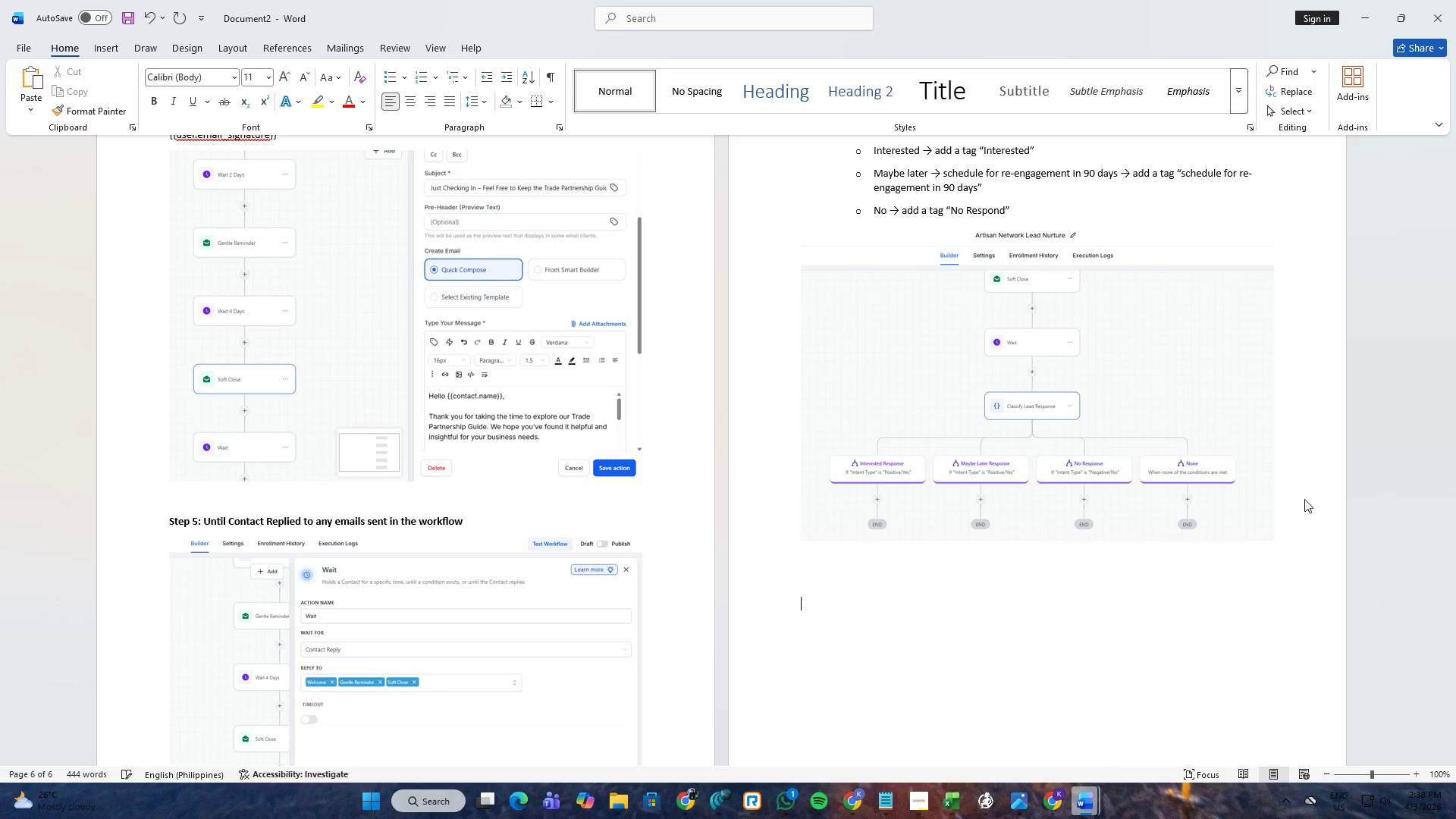 
key(Control+V)
 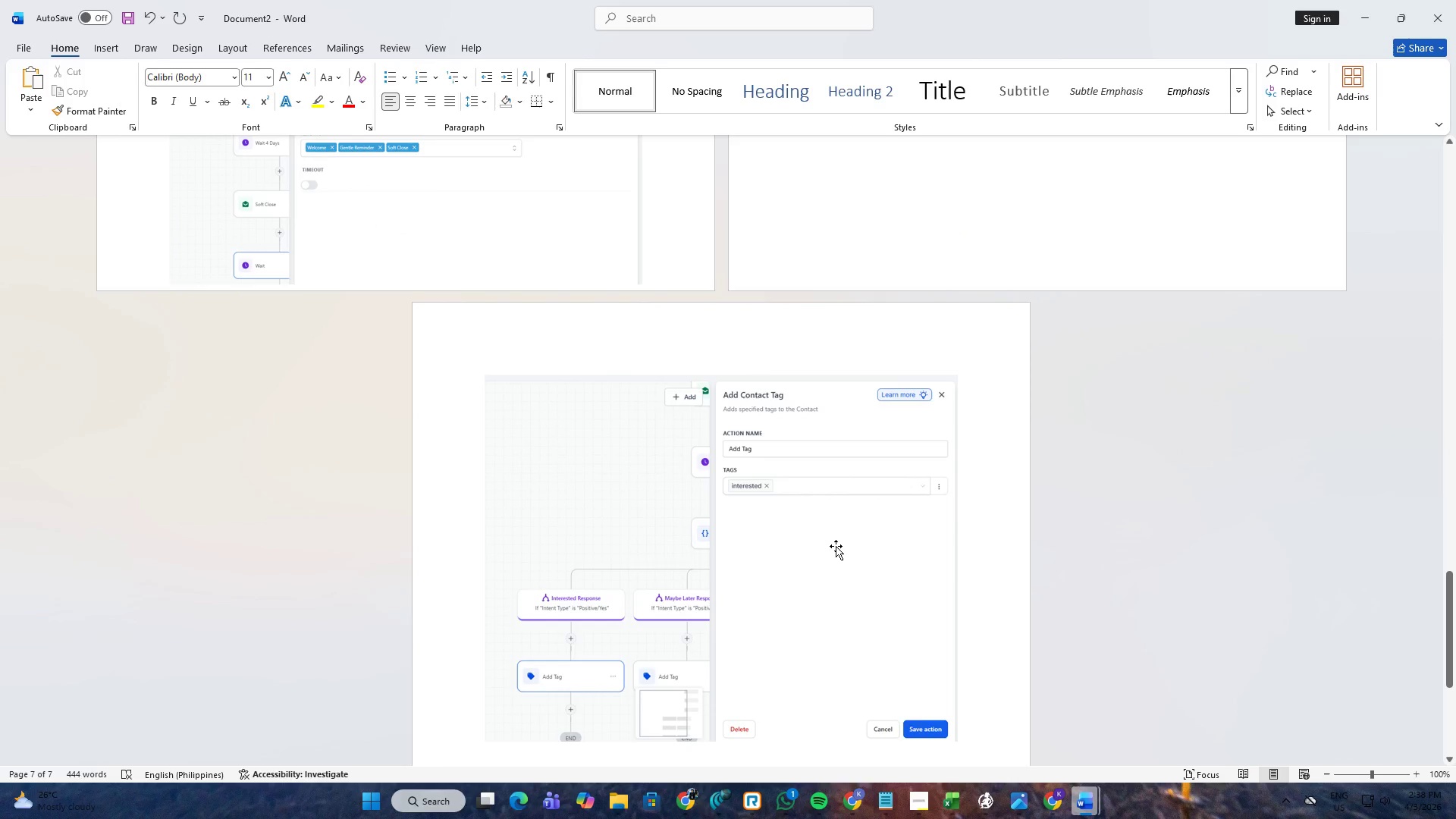 
key(Alt+AltLeft)
 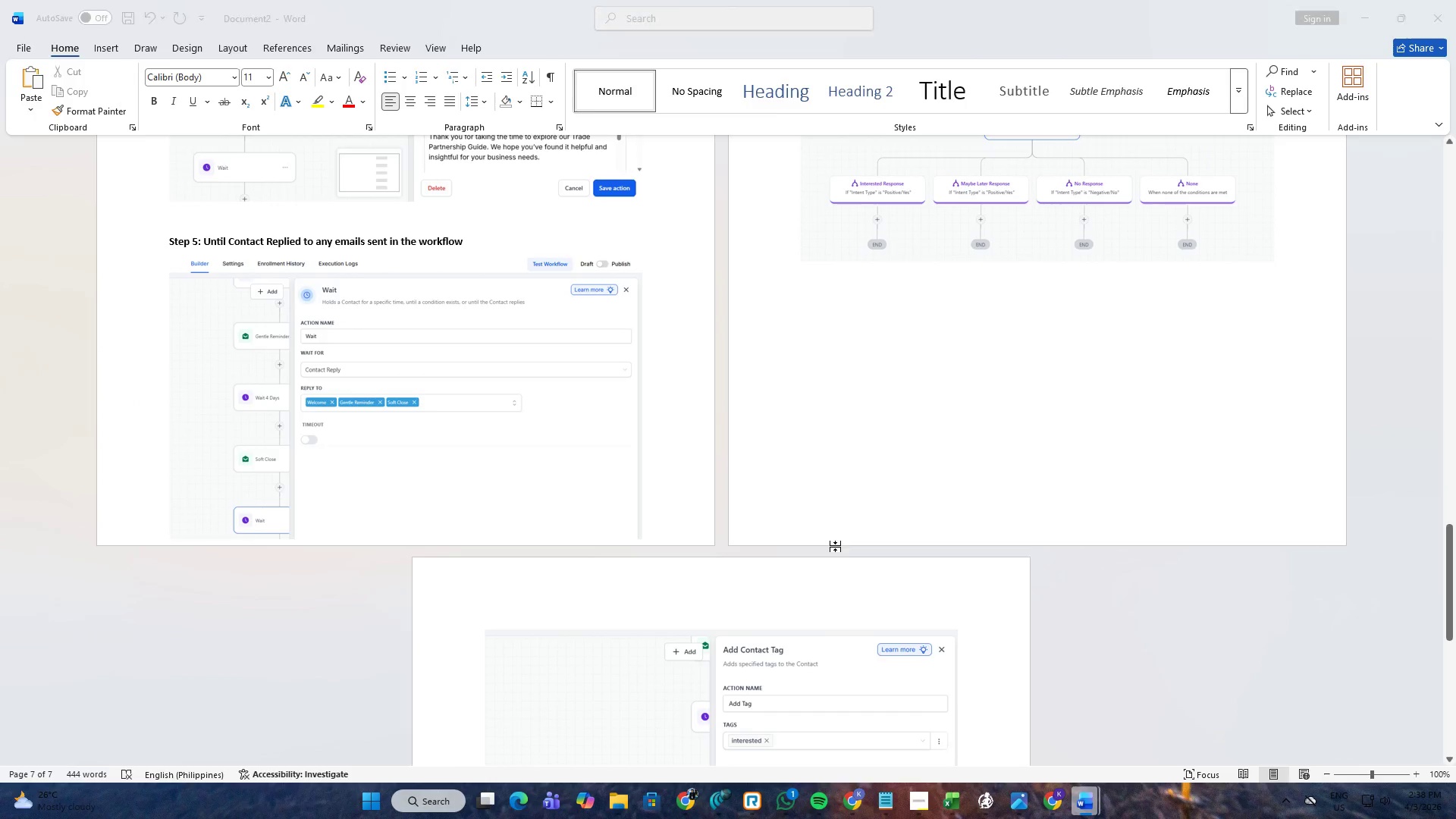 
scroll: coordinate [835, 546], scroll_direction: up, amount: 7.0
 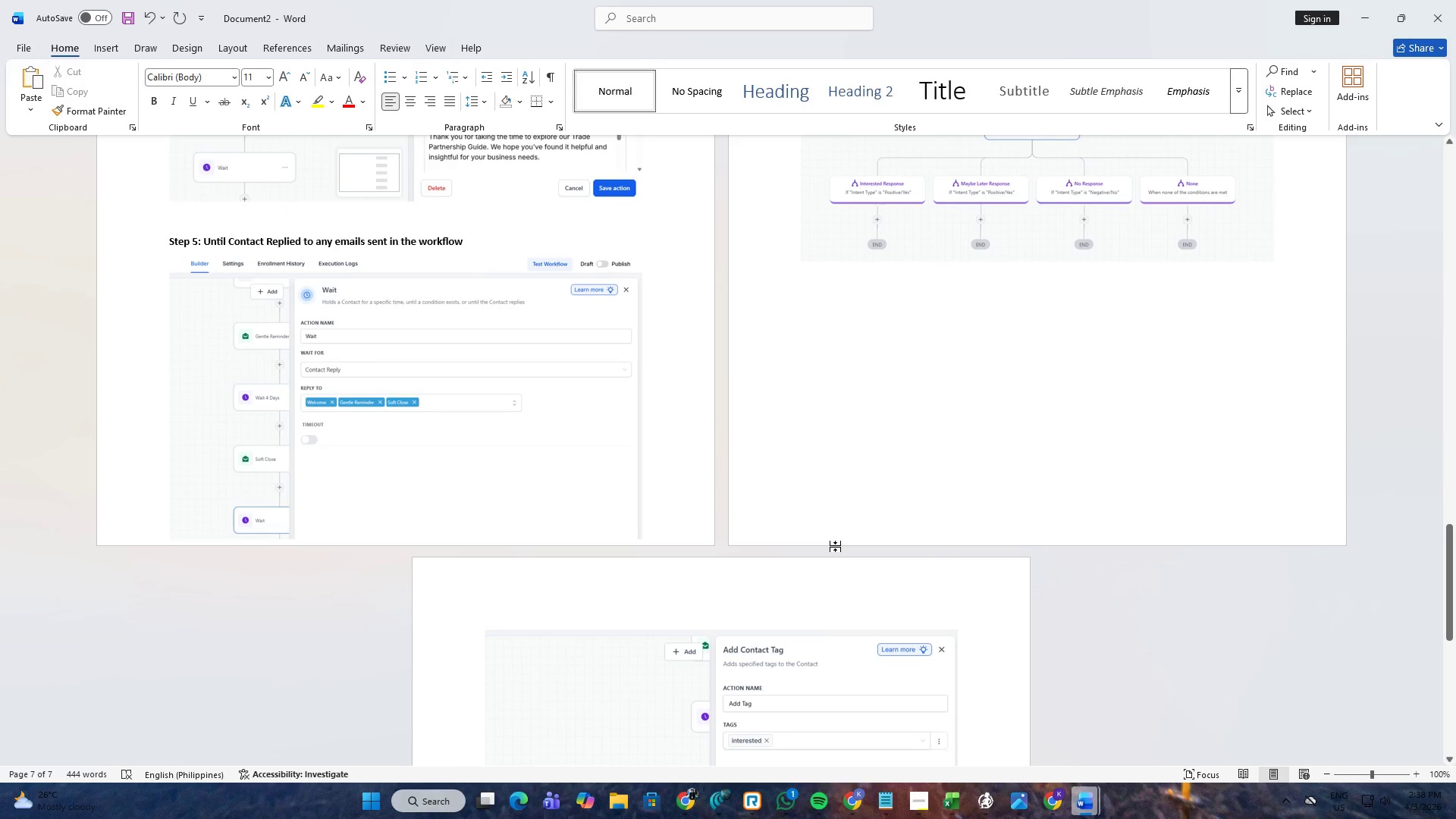 
key(Alt+Tab)
 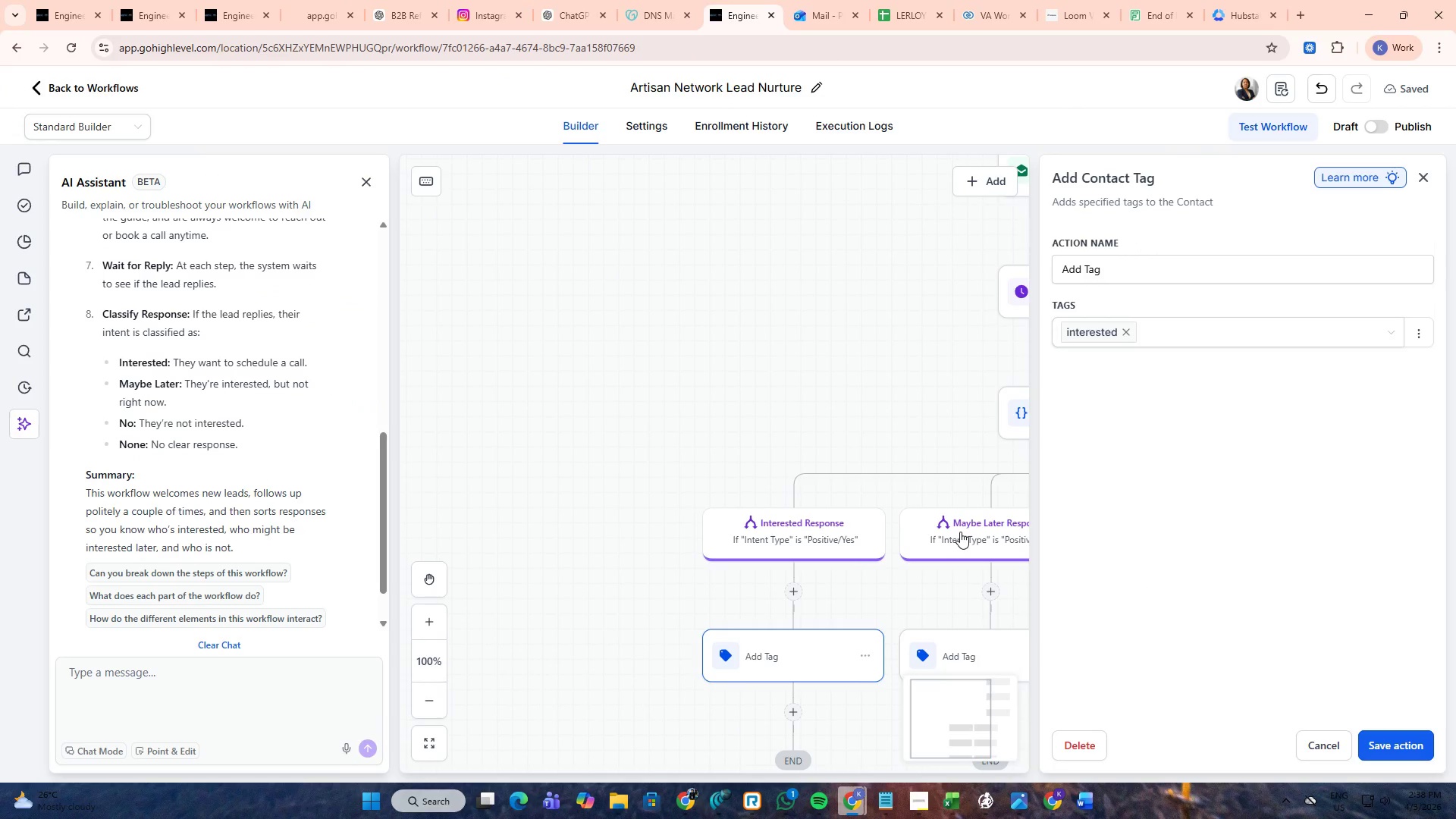 
left_click([959, 646])
 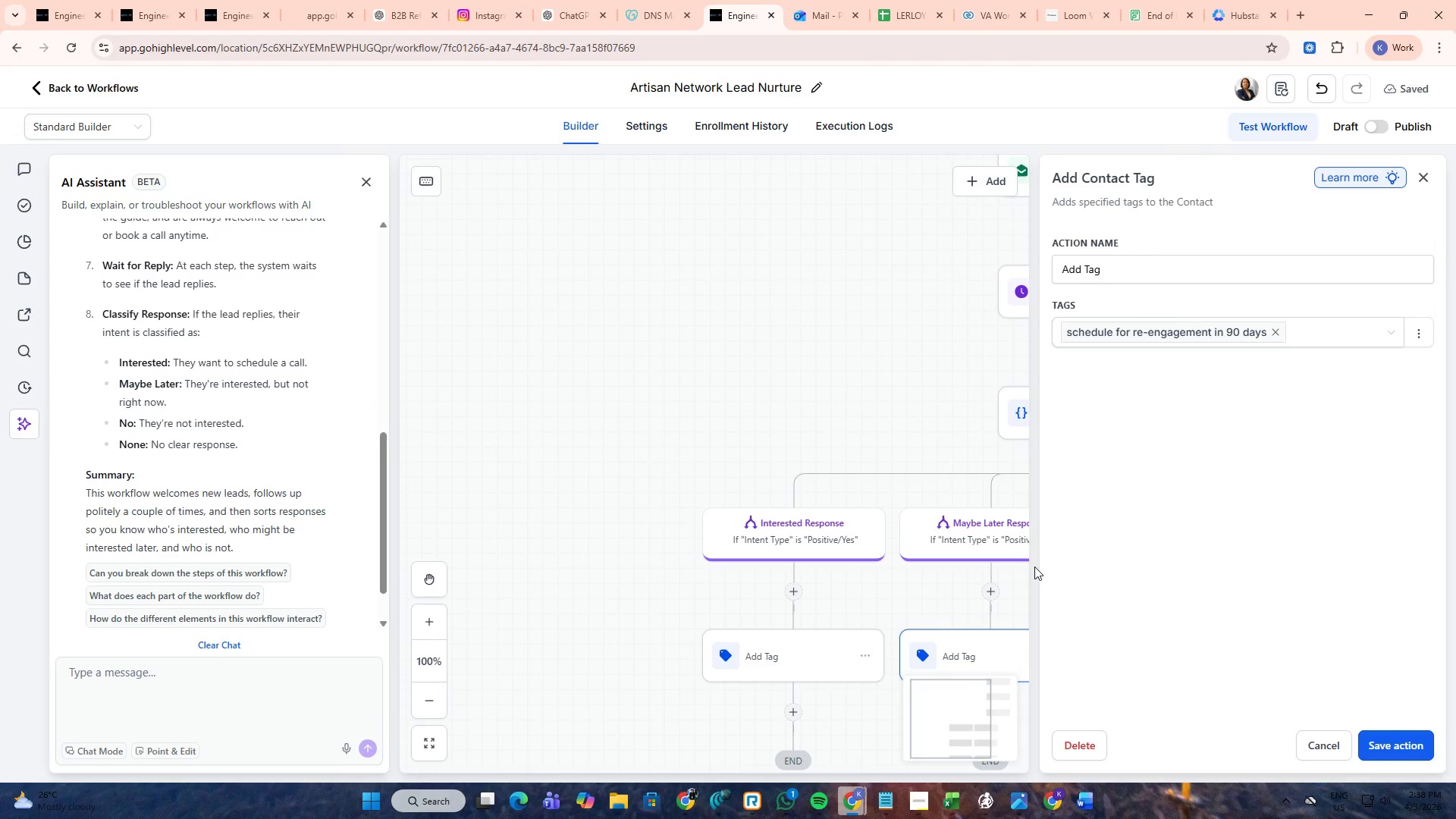 
key(PrintScreen)
 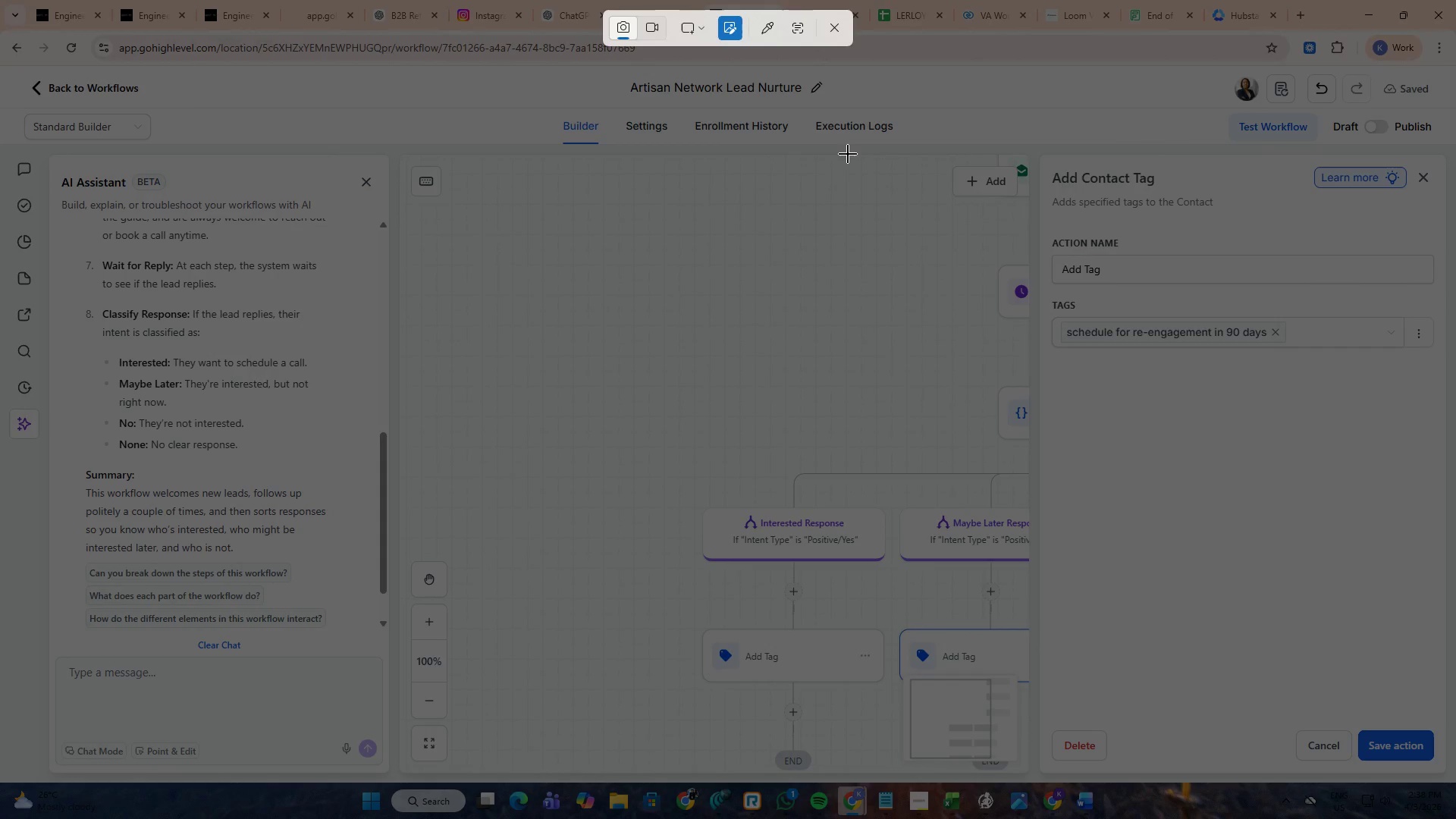 
left_click_drag(start_coordinate=[849, 148], to_coordinate=[1455, 774])
 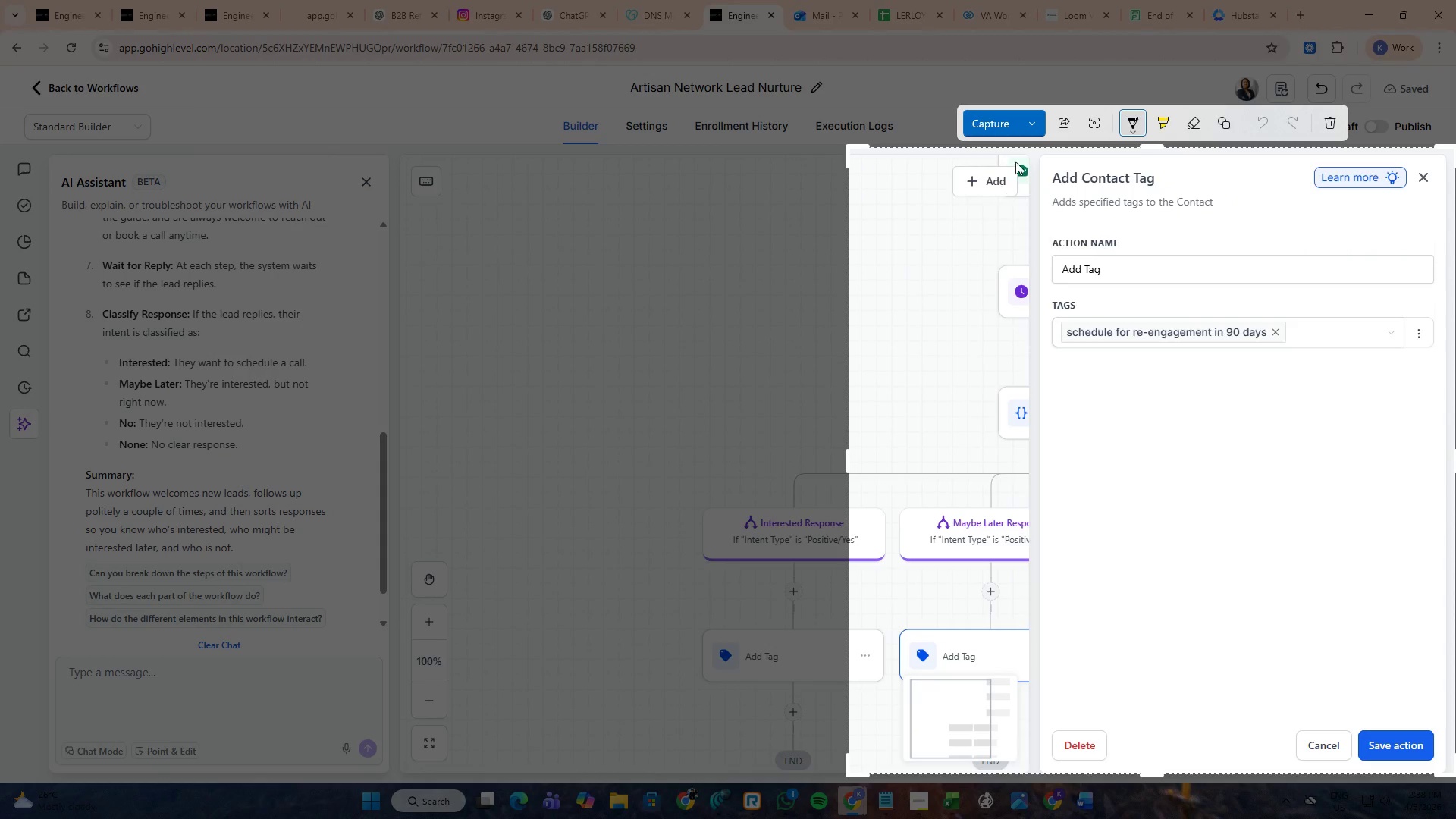 
left_click([1033, 129])
 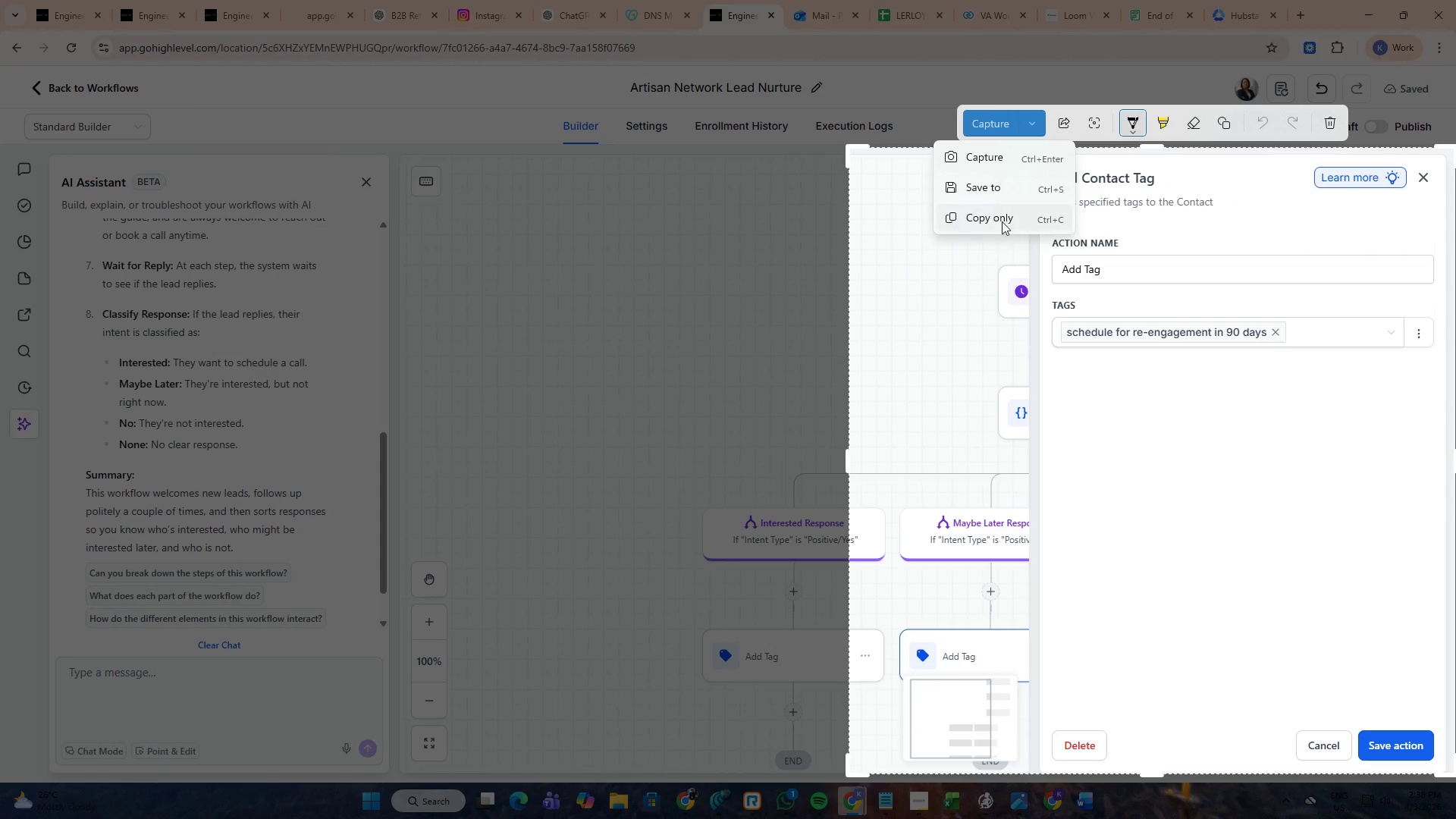 
left_click([1002, 219])
 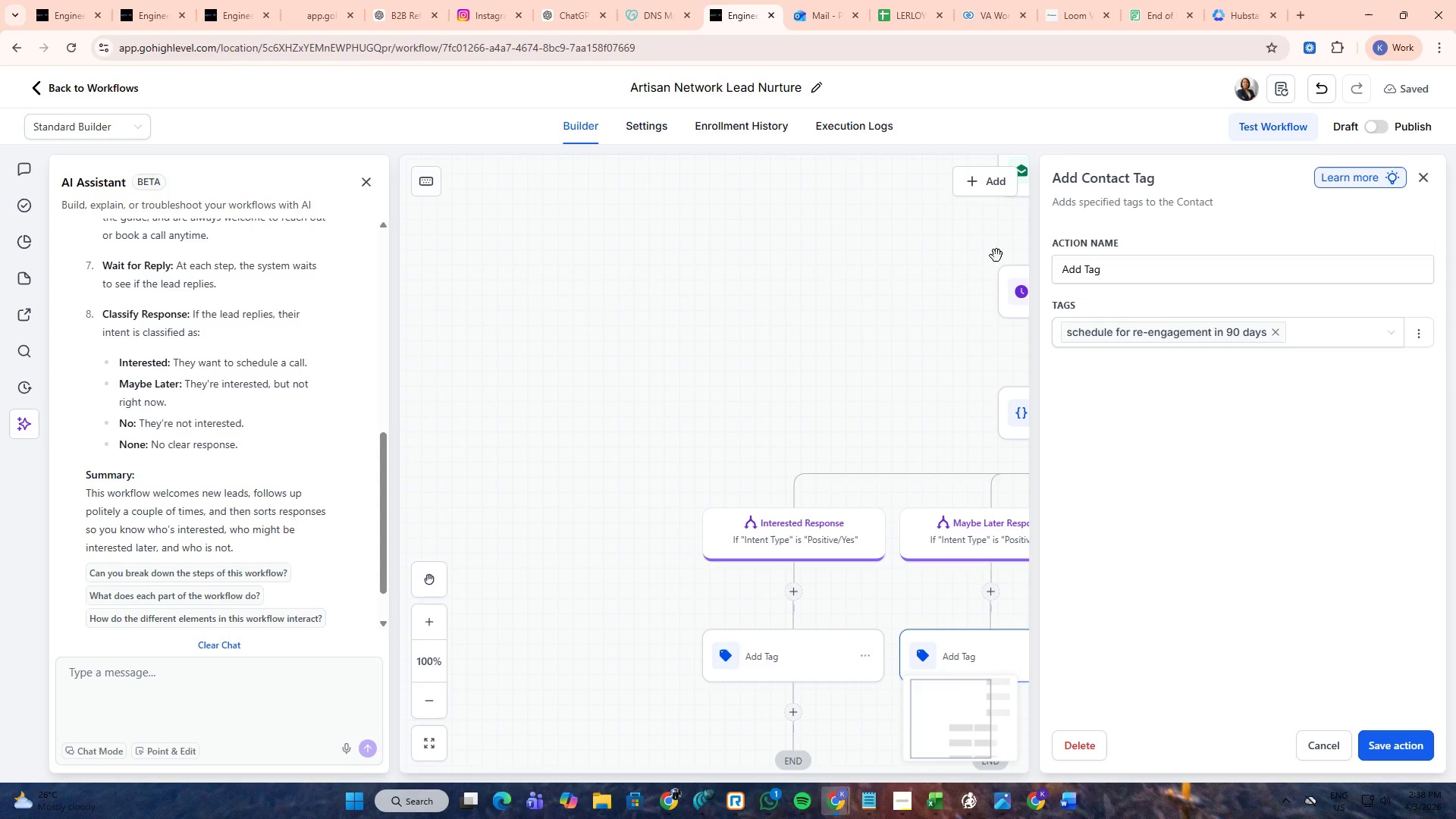 
key(Alt+AltLeft)
 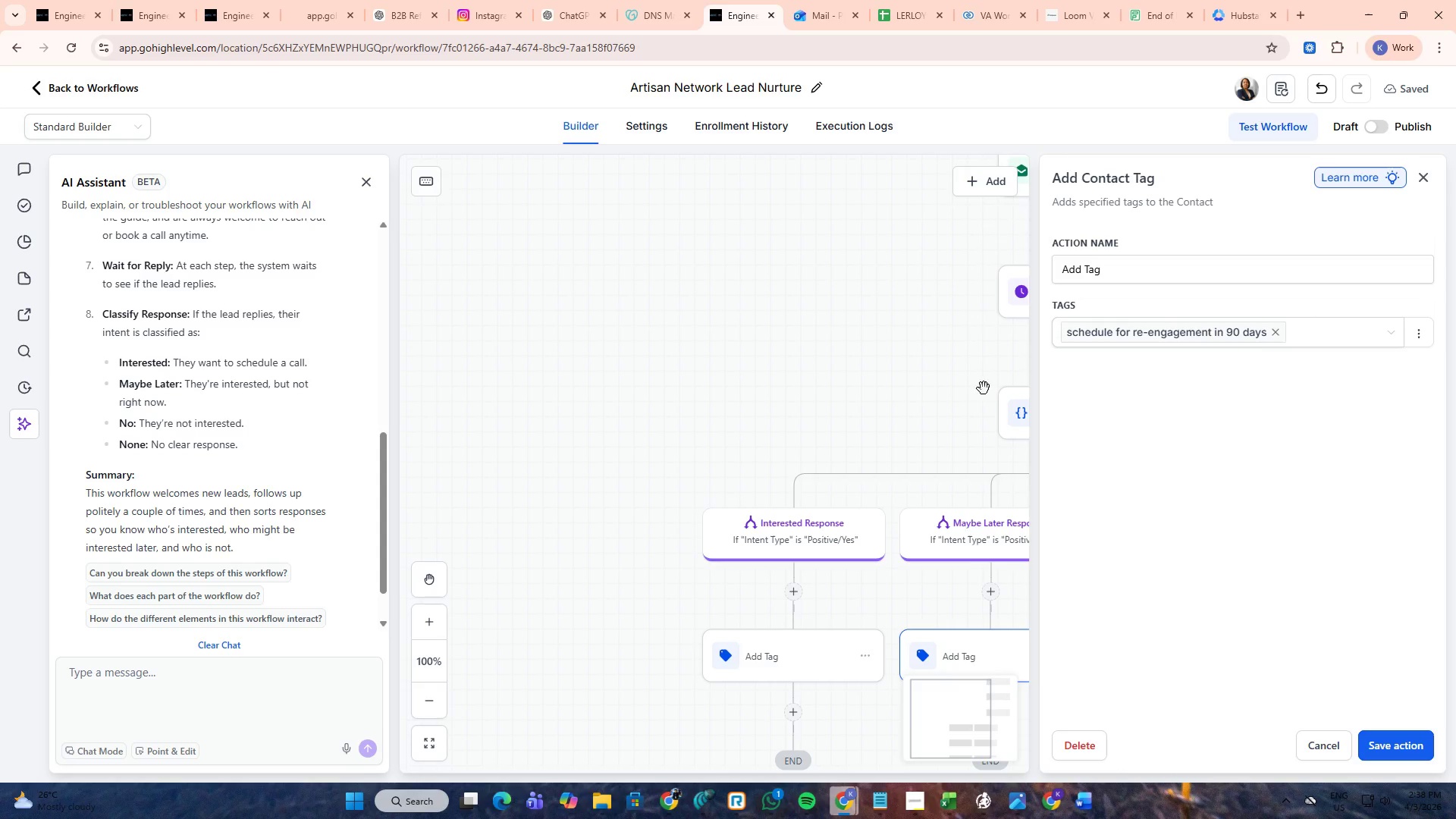 
key(Alt+Tab)
 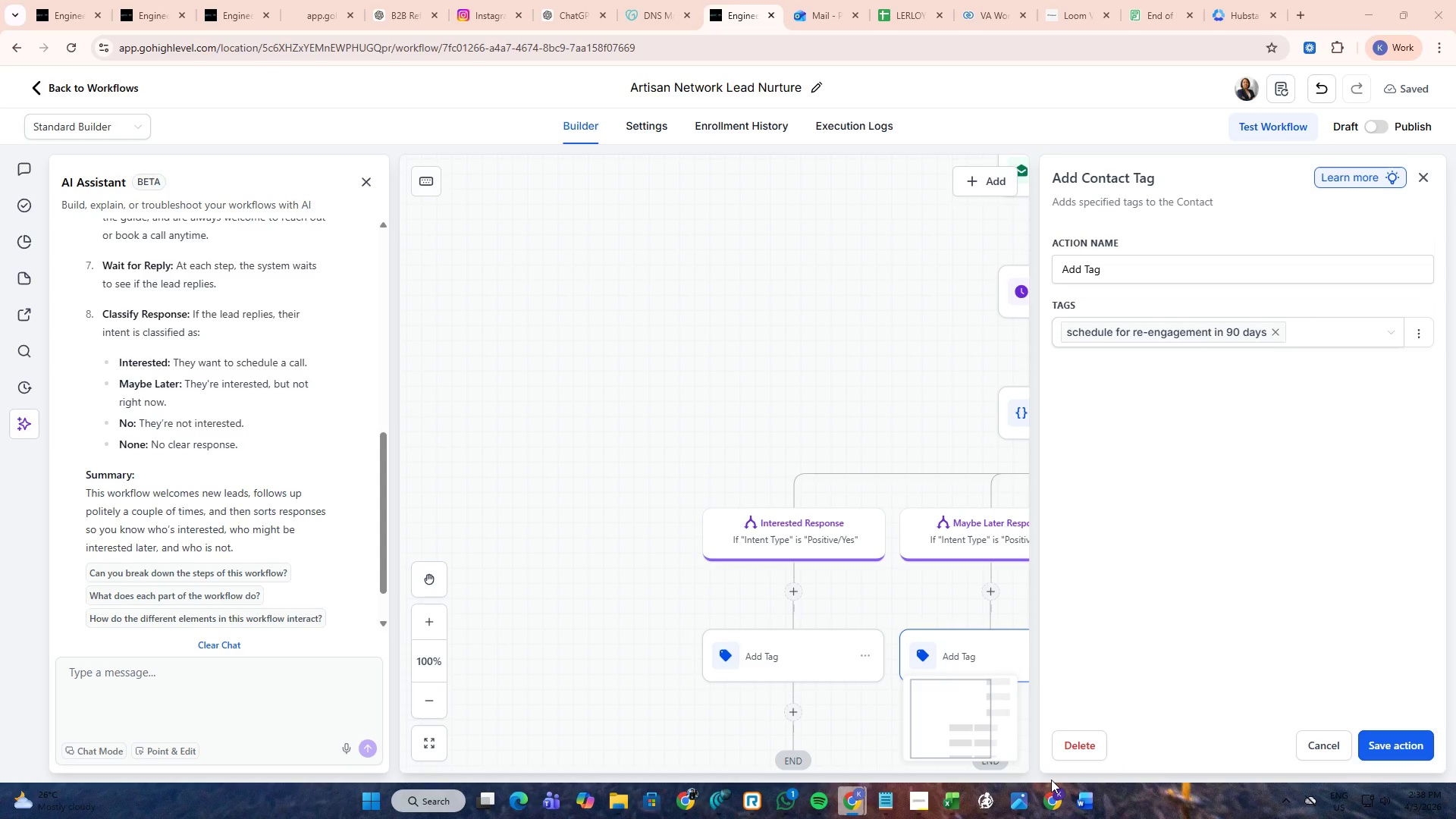 
left_click([1019, 799])
 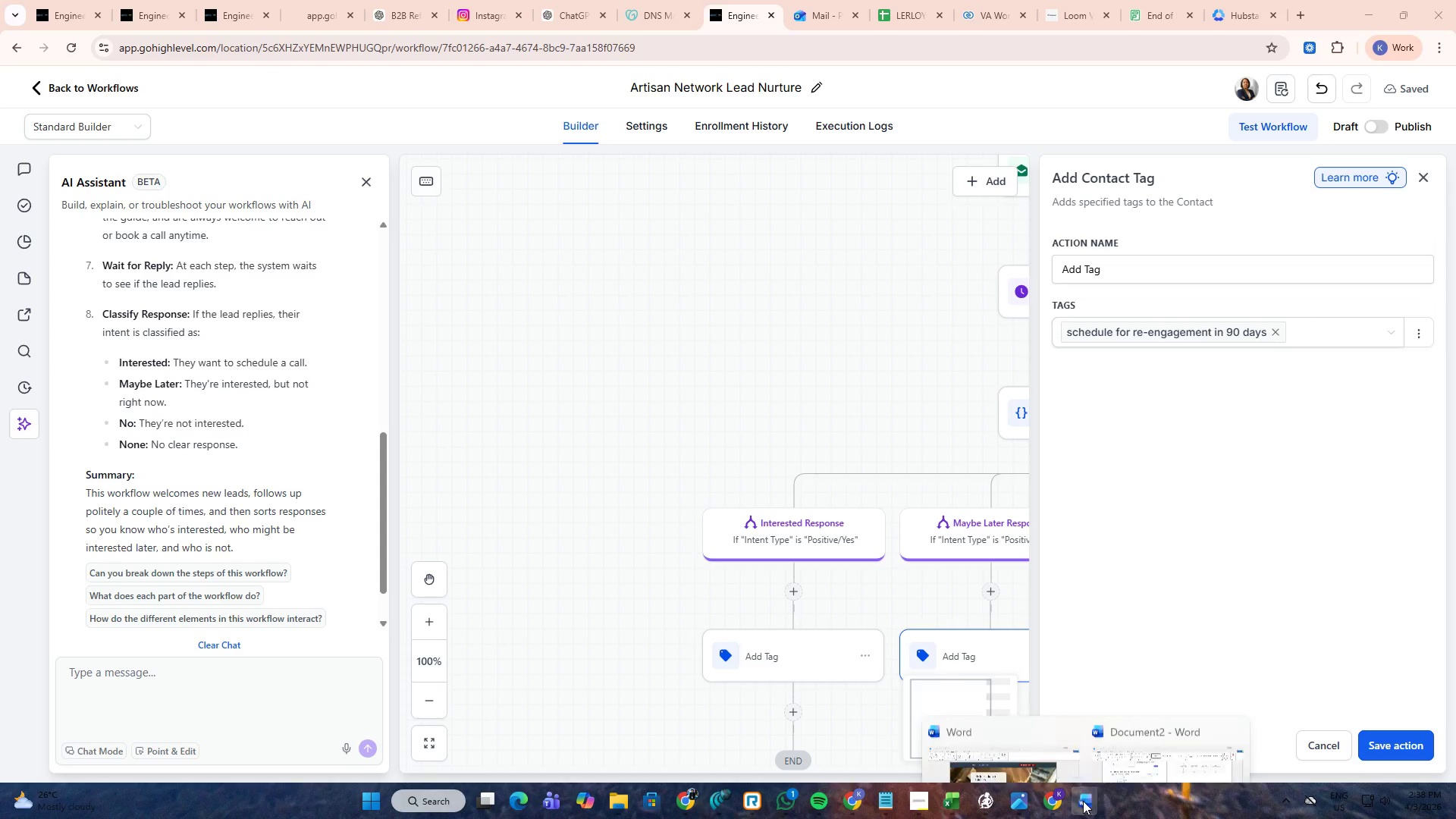 
double_click([1174, 734])
 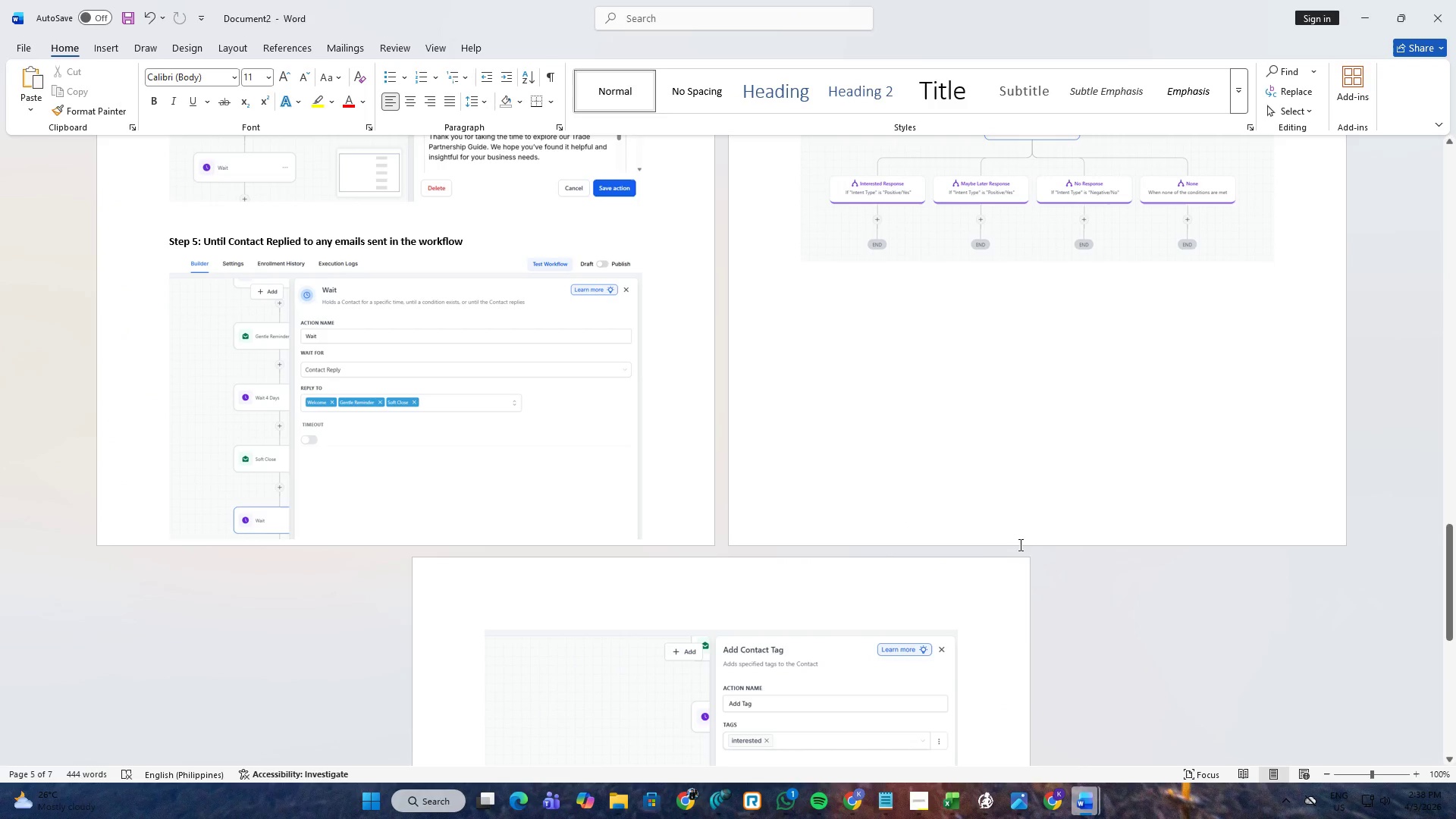 
scroll: coordinate [965, 623], scroll_direction: down, amount: 11.0
 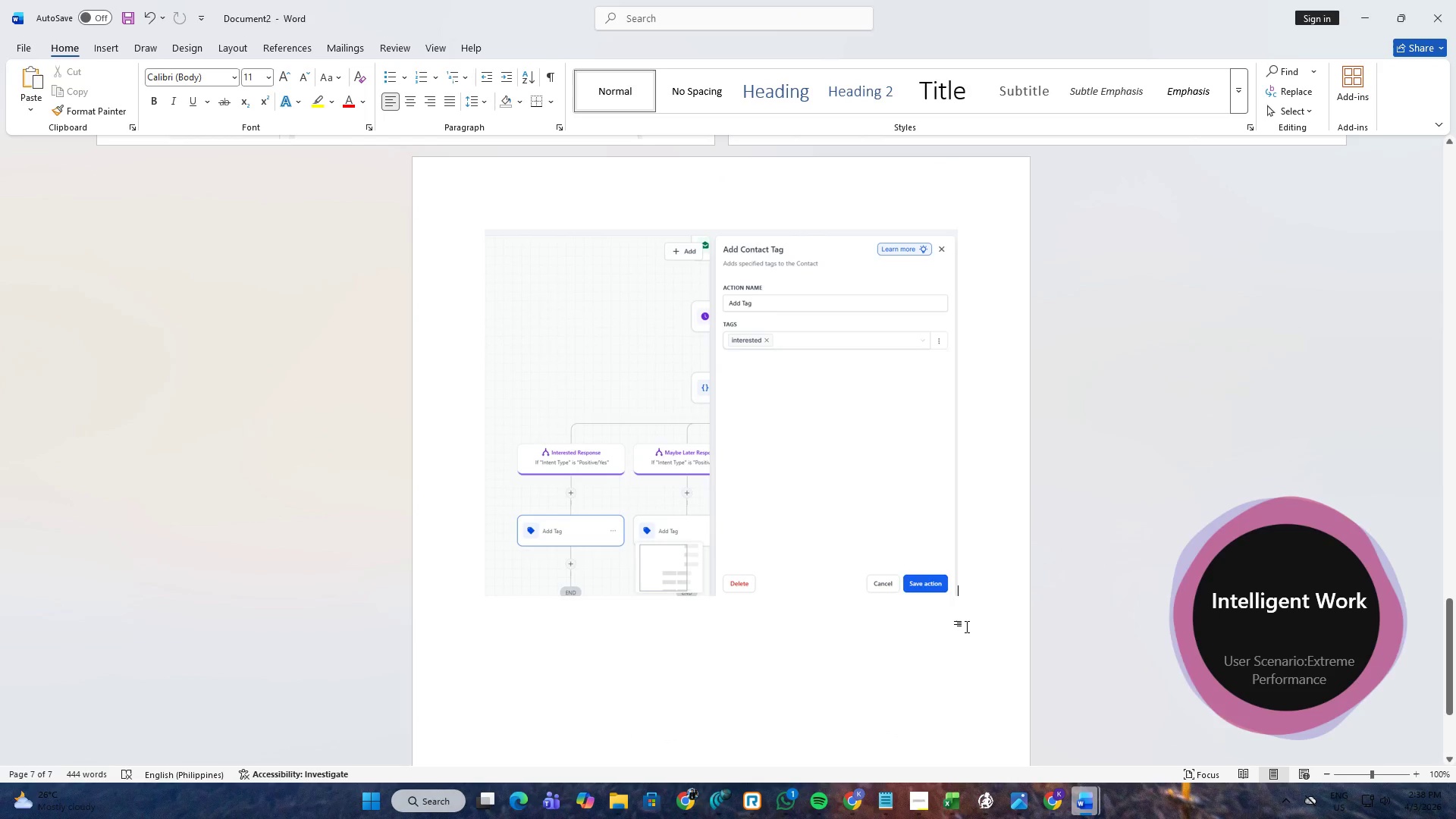 
key(NumpadEnter)
 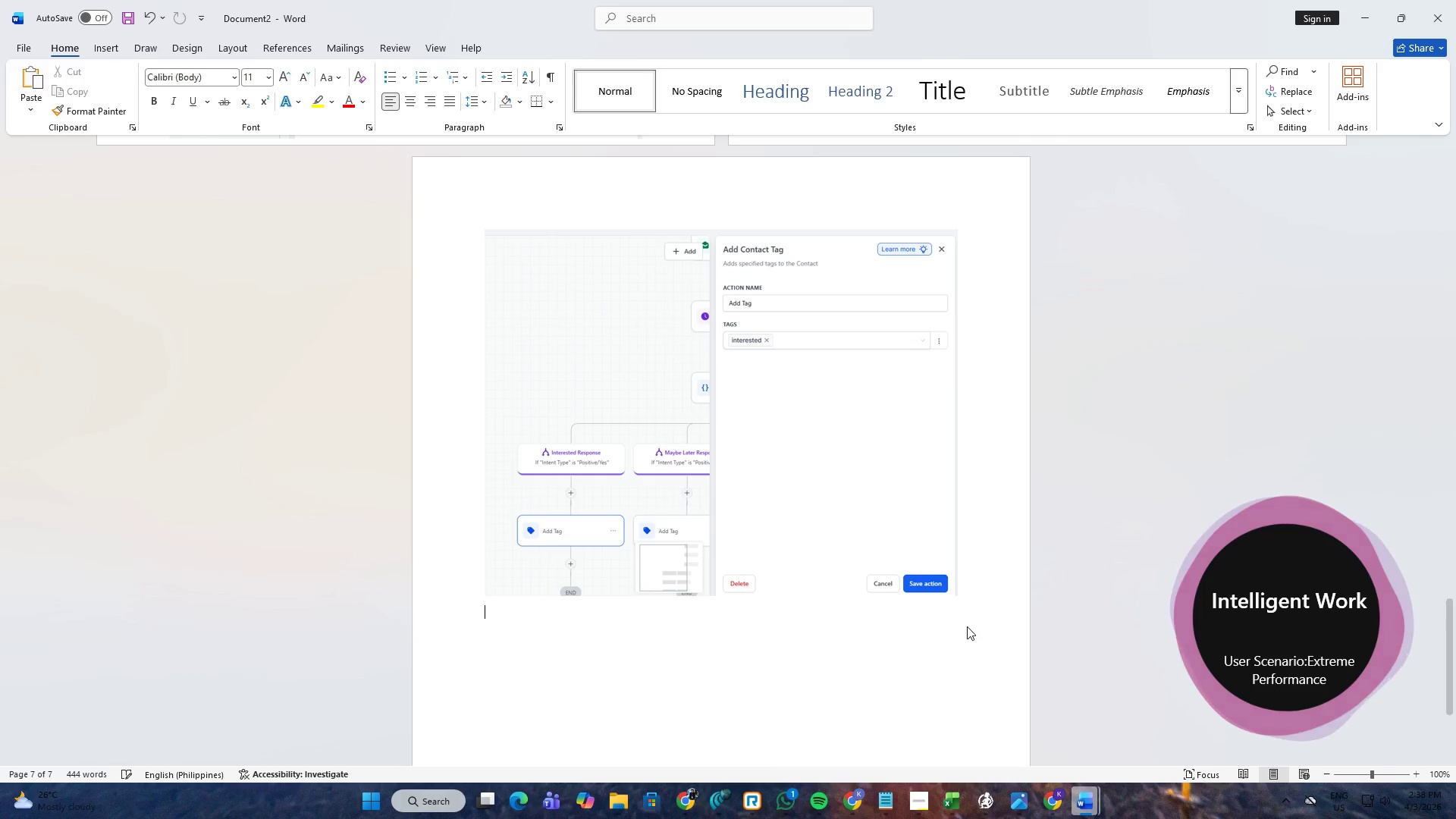 
key(NumpadEnter)
 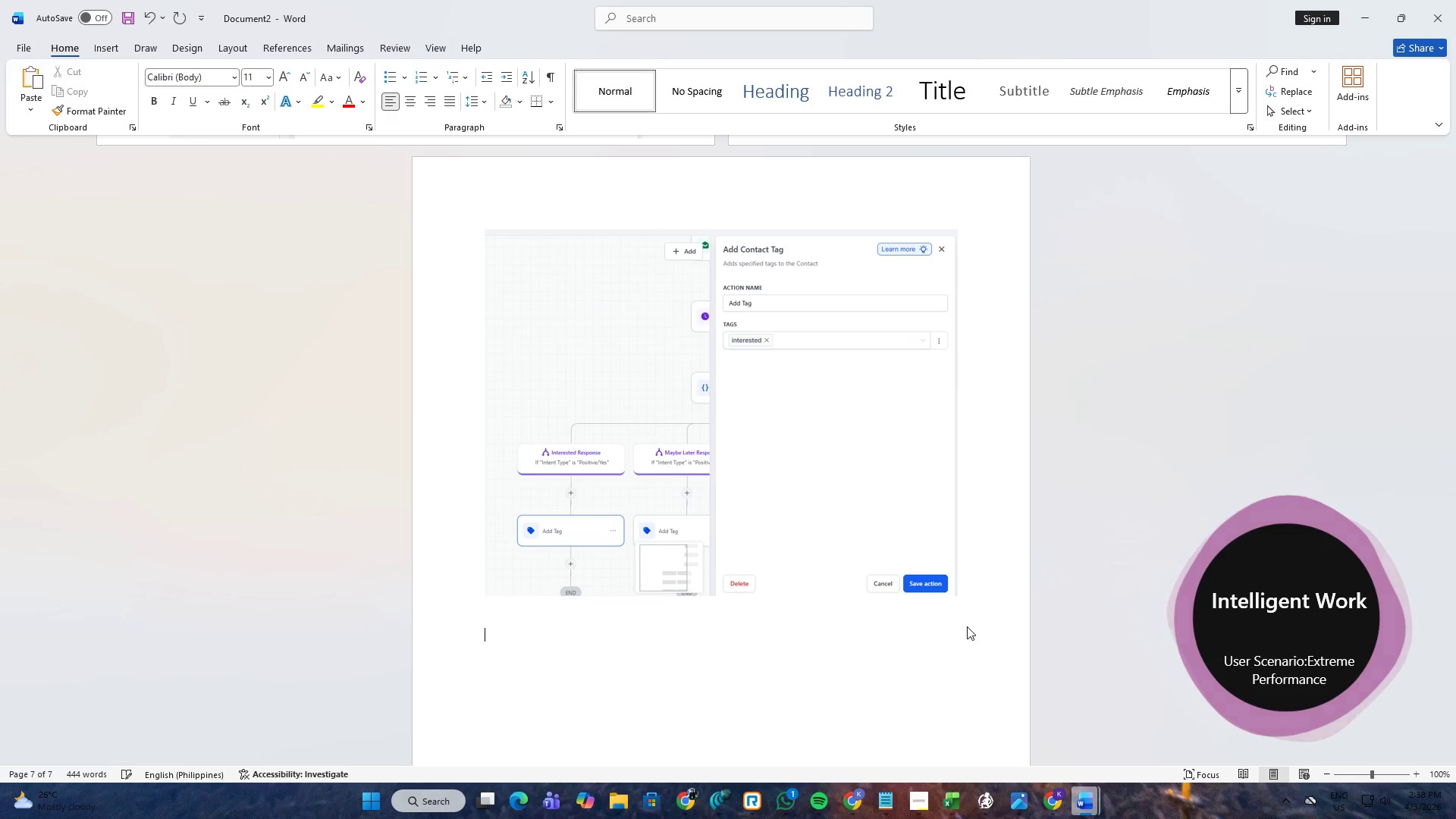 
key(Control+ControlLeft)
 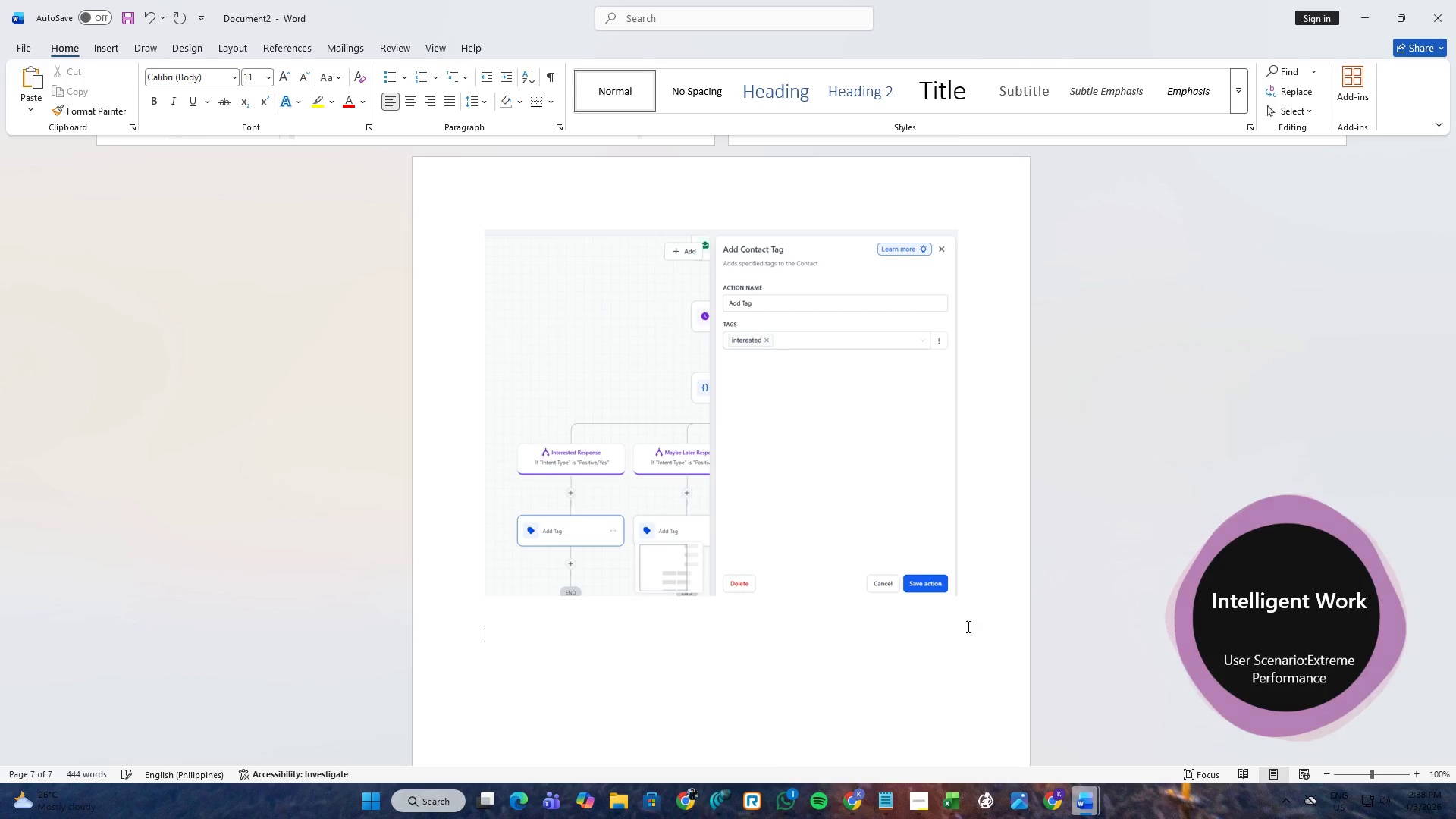 
key(Control+V)
 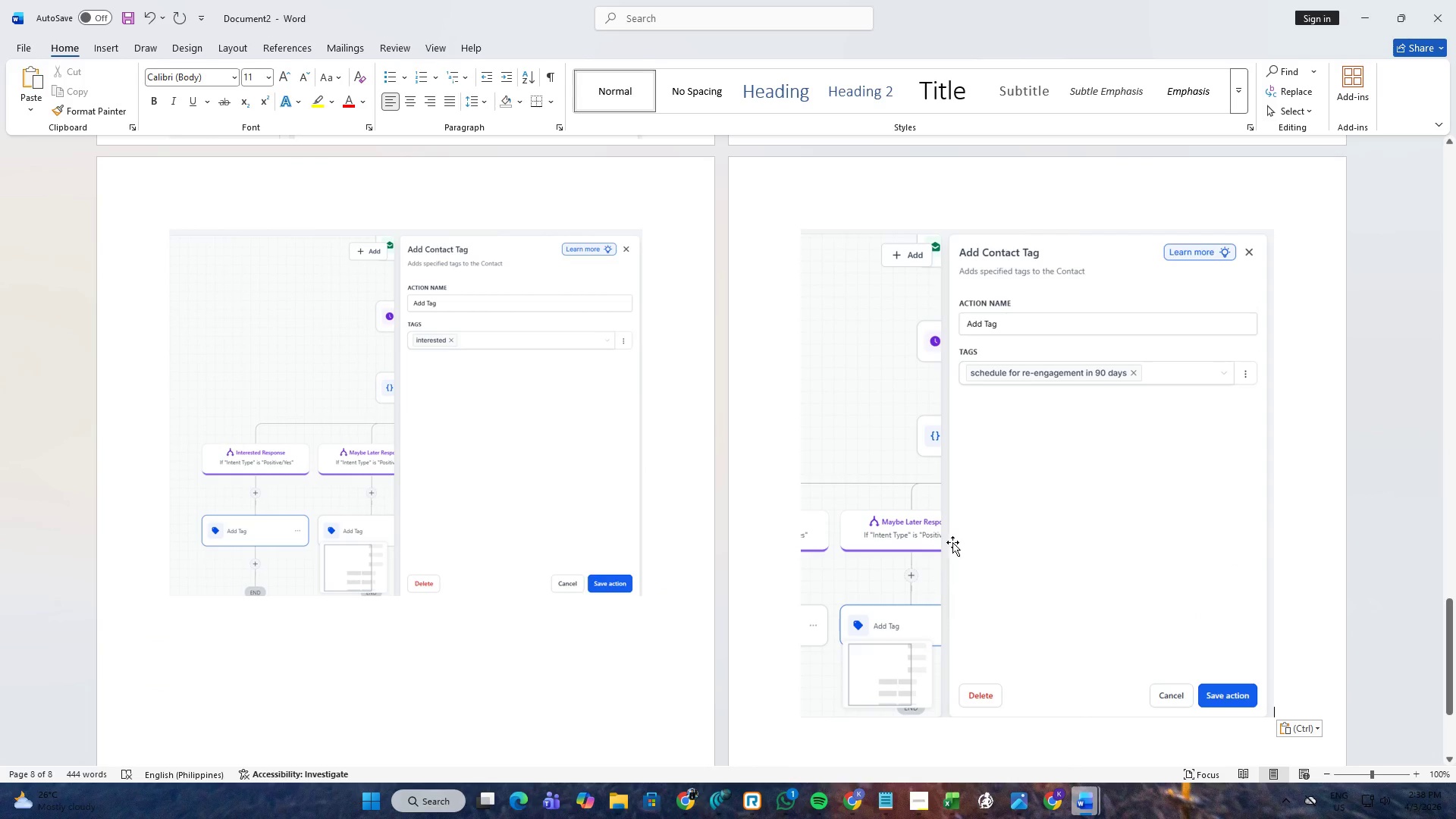 
left_click([952, 542])
 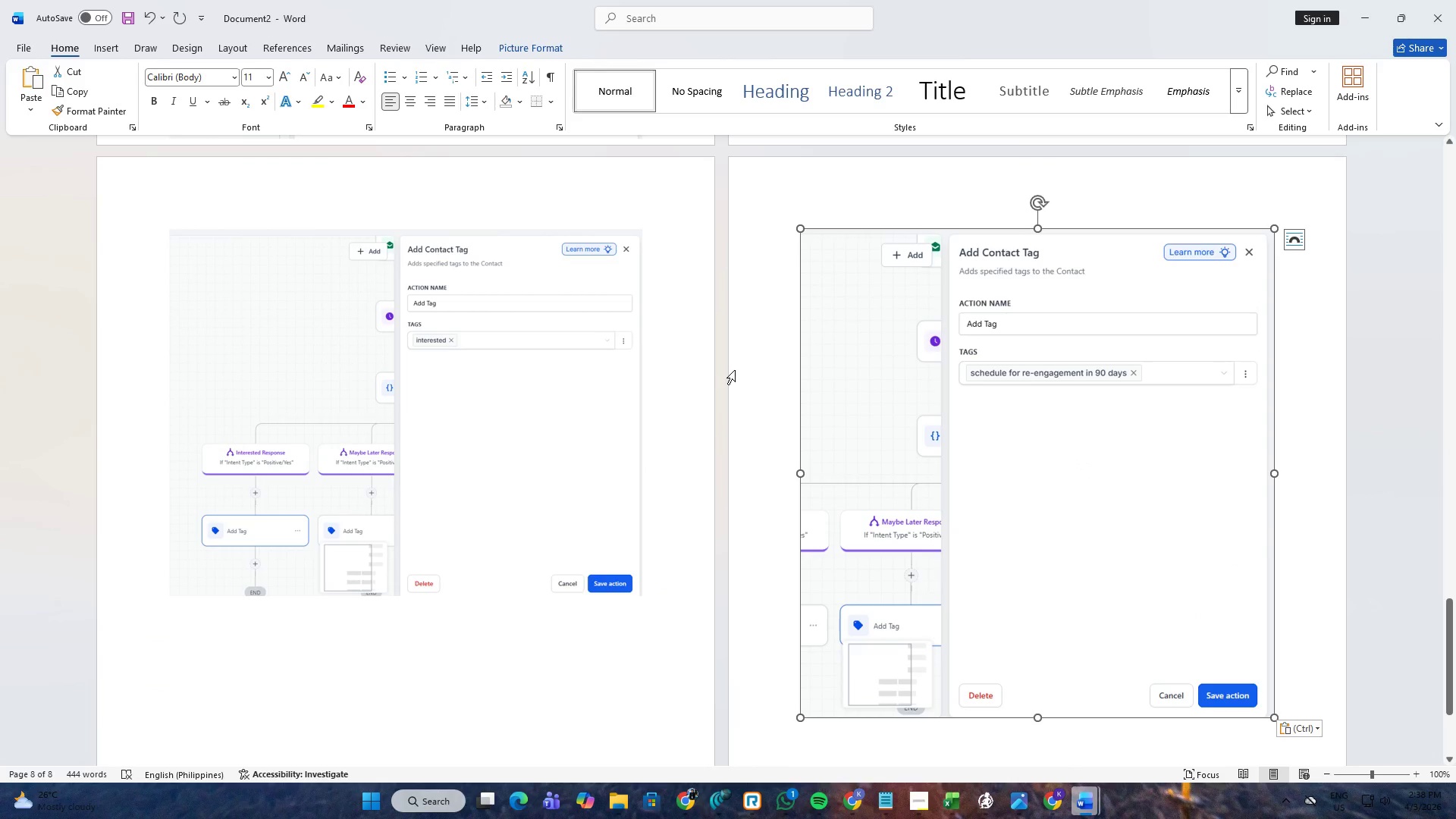 
left_click([564, 366])
 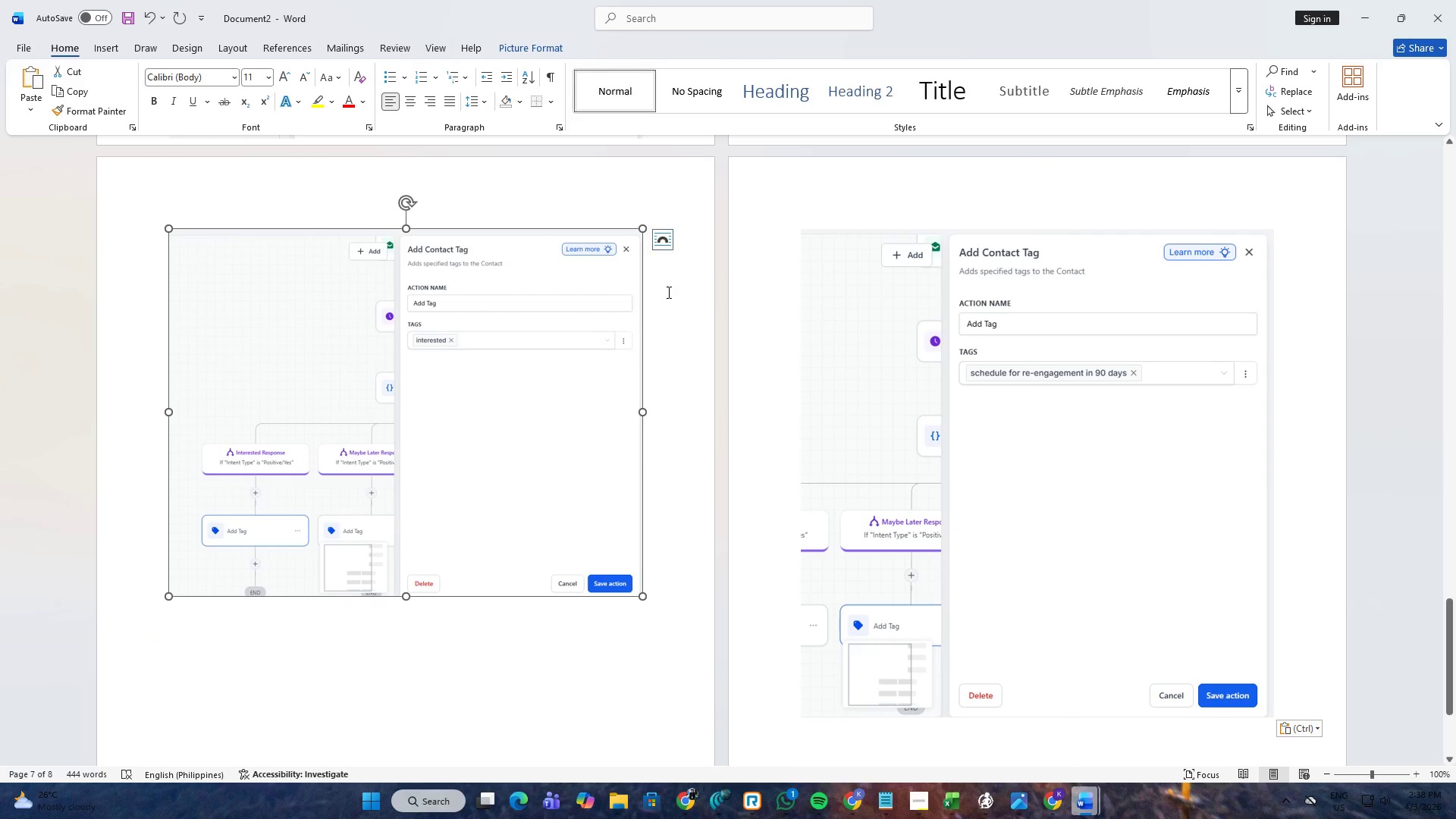 
left_click([669, 246])
 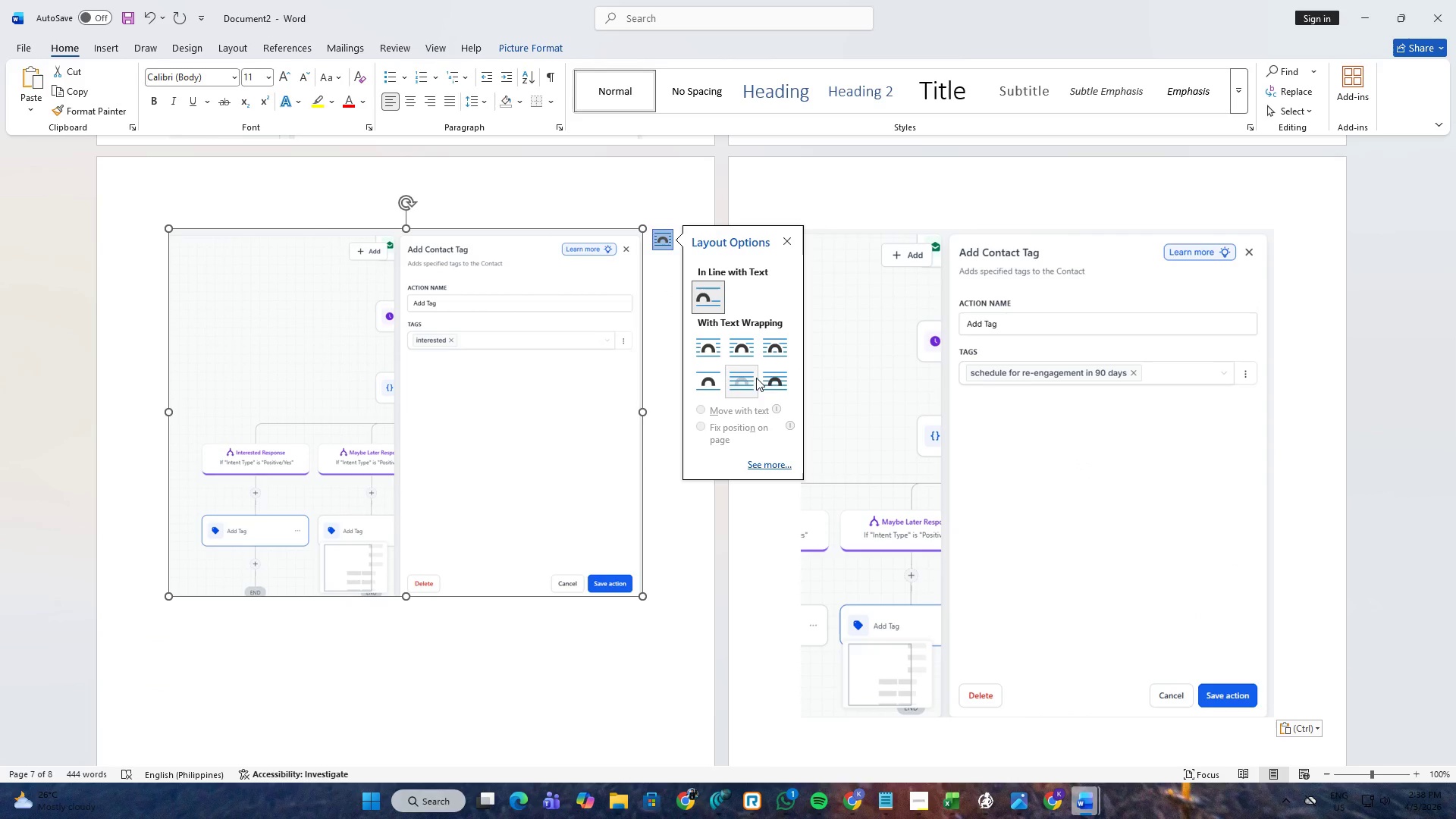 
left_click([773, 380])
 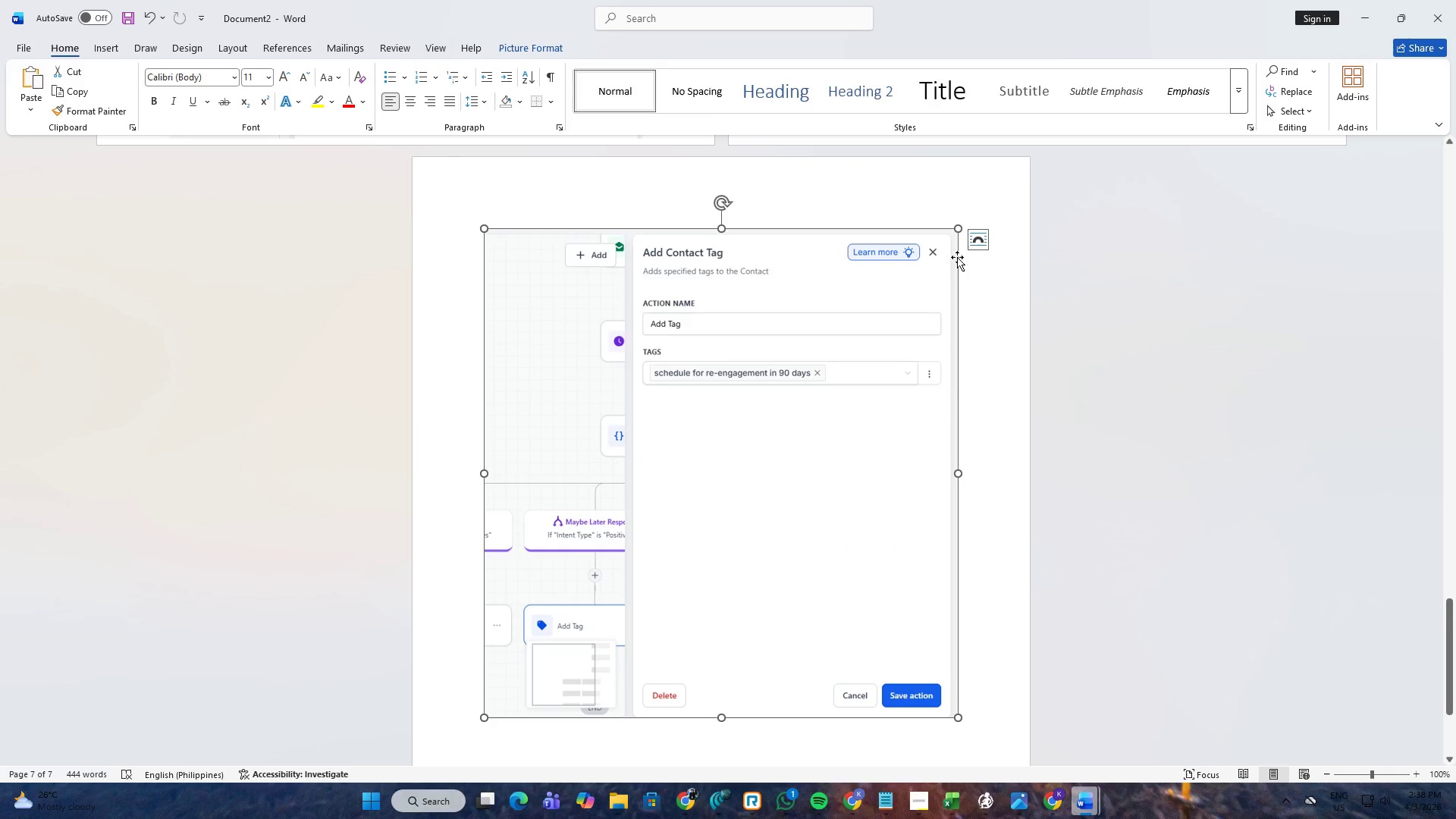 
double_click([981, 240])
 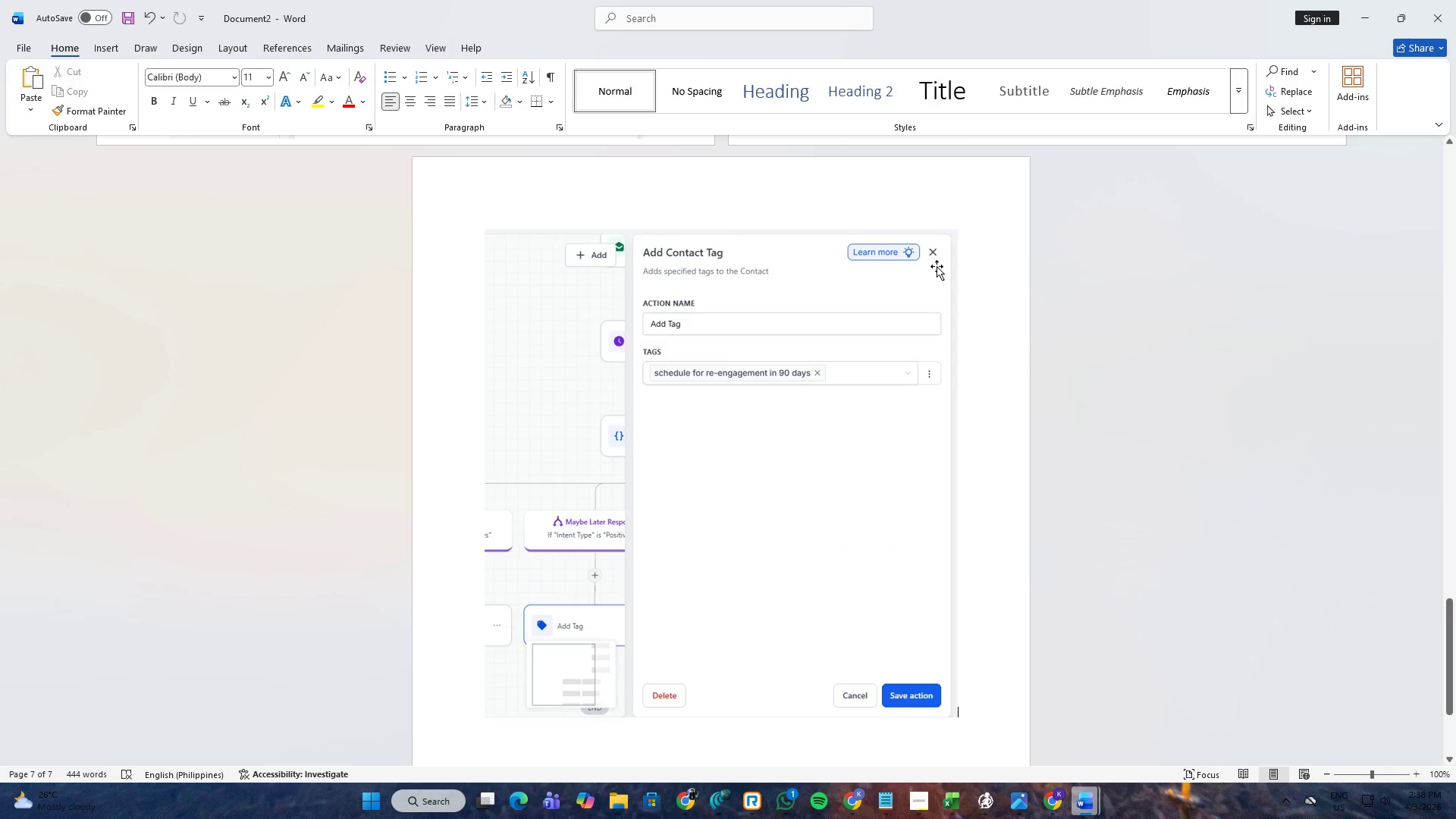 
triple_click([937, 266])
 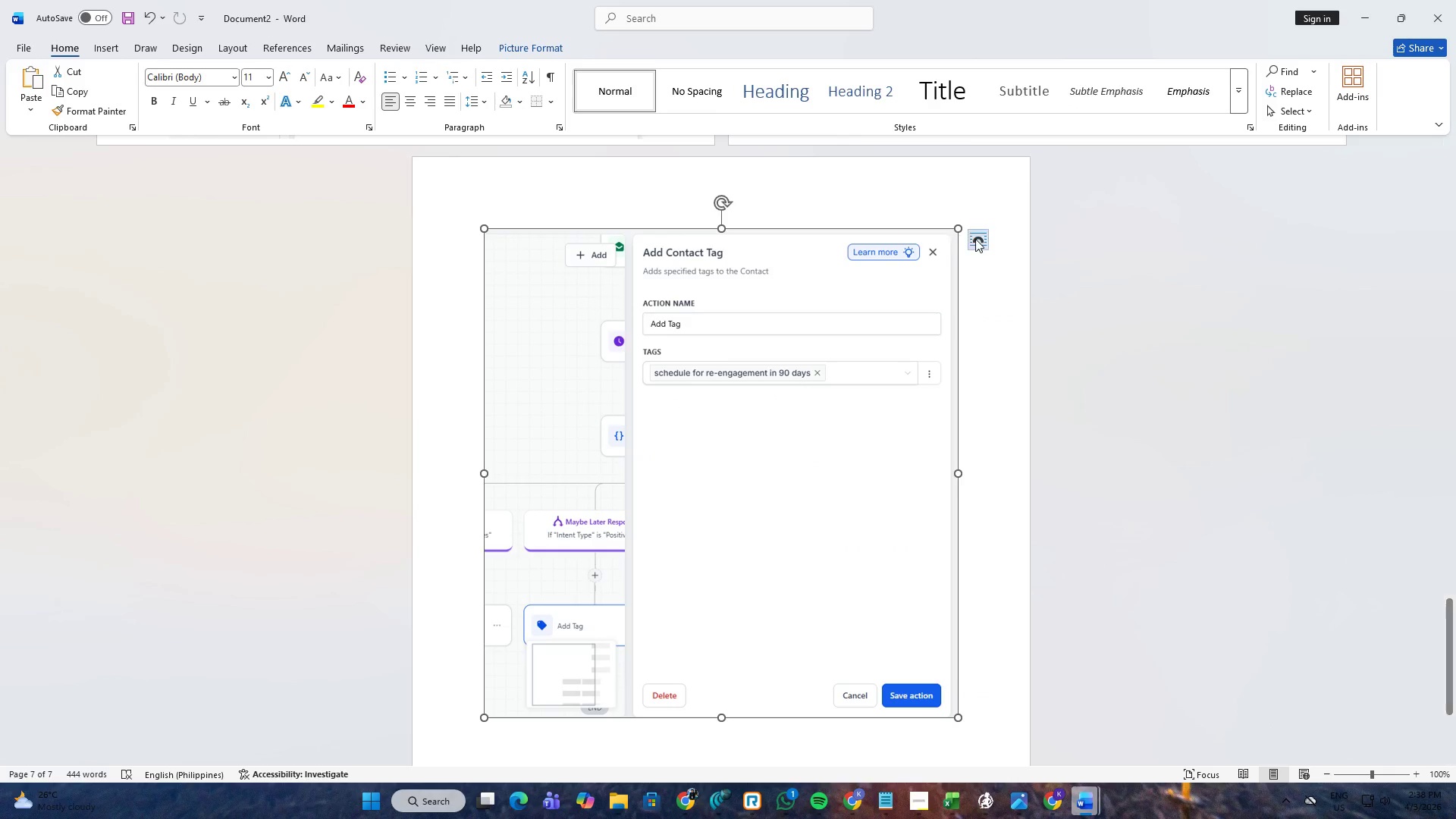 
left_click([985, 238])
 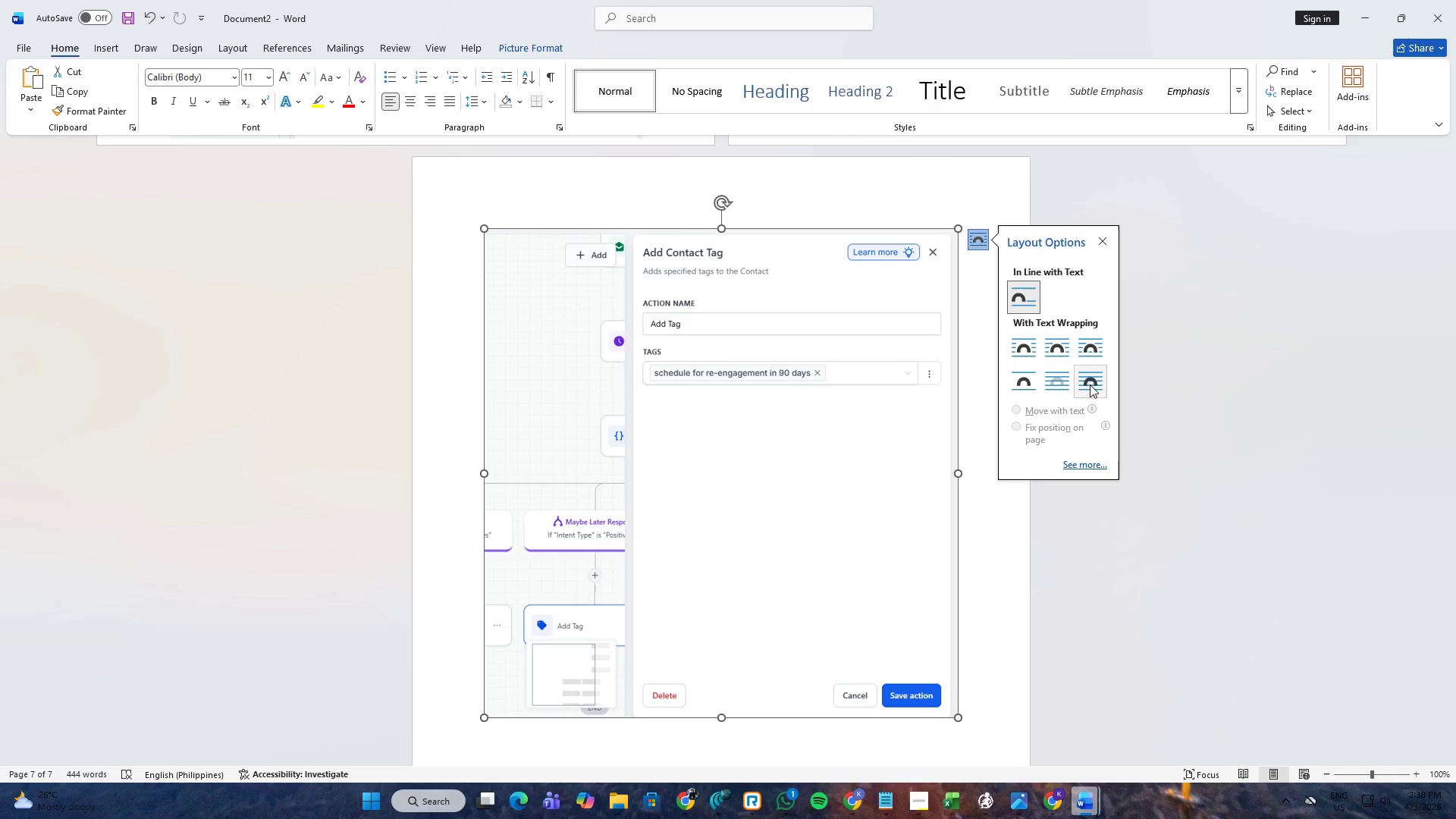 
left_click([1091, 377])
 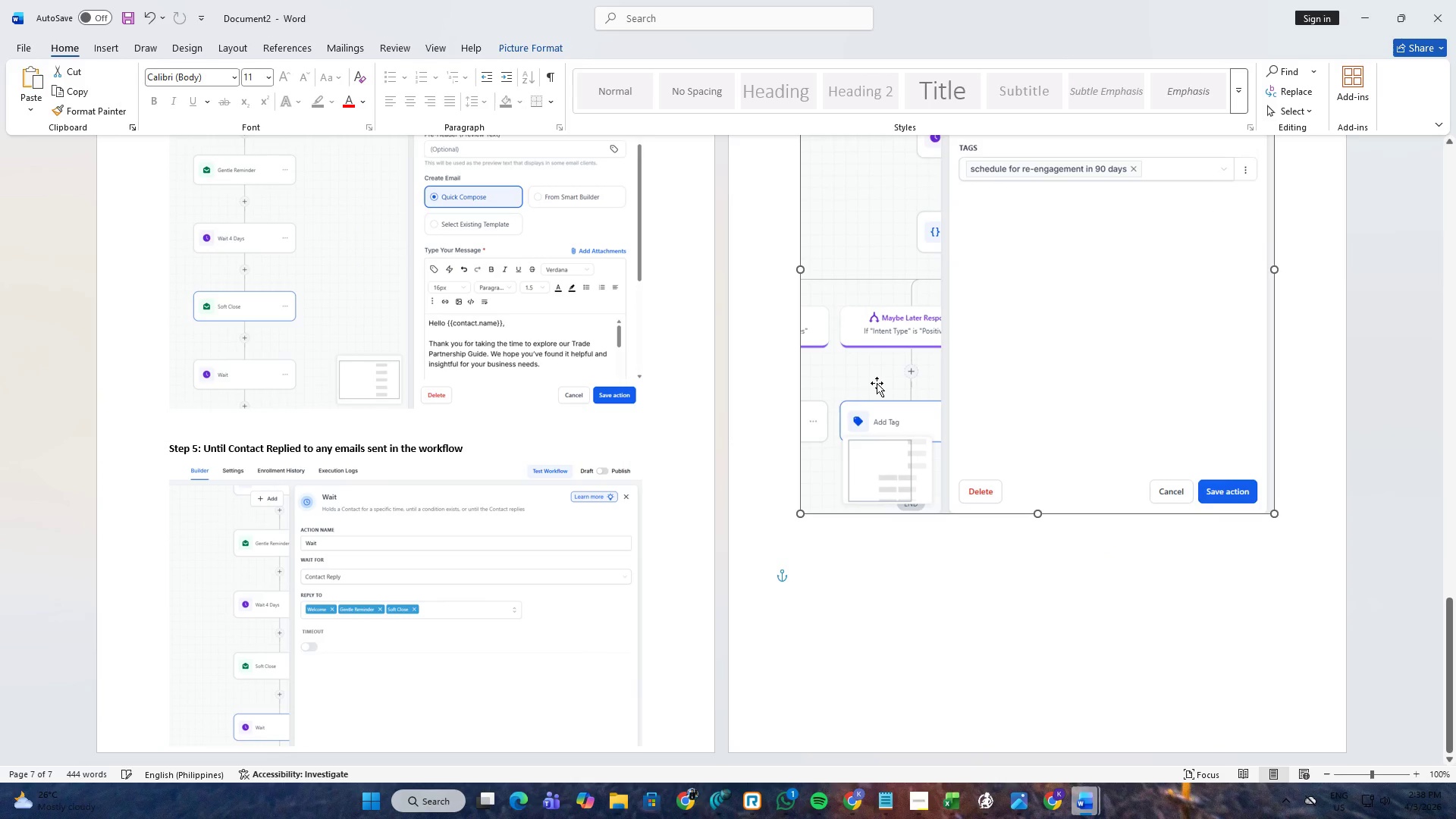 
scroll: coordinate [806, 425], scroll_direction: up, amount: 3.0
 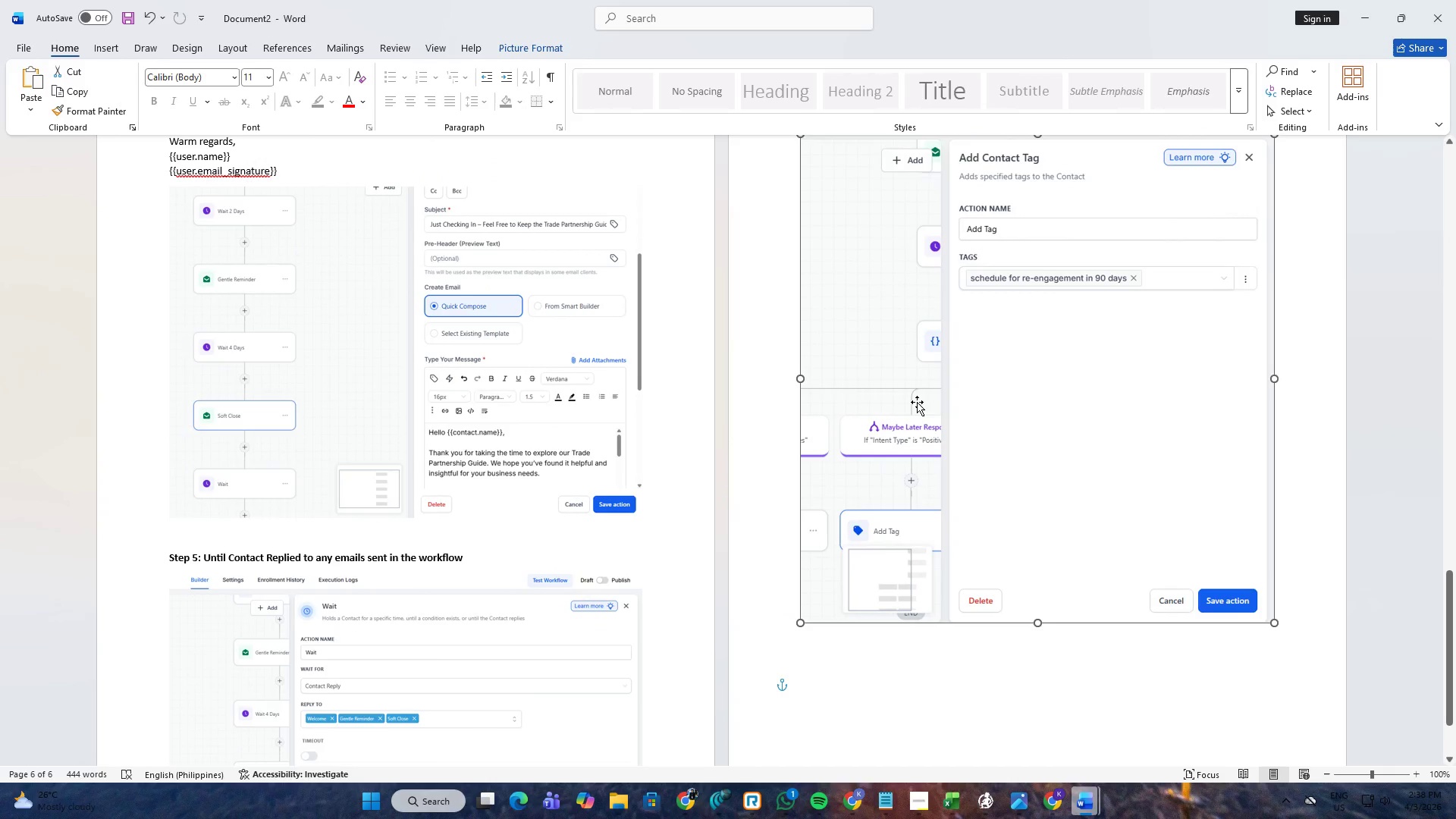 
left_click_drag(start_coordinate=[917, 402], to_coordinate=[921, 786])
 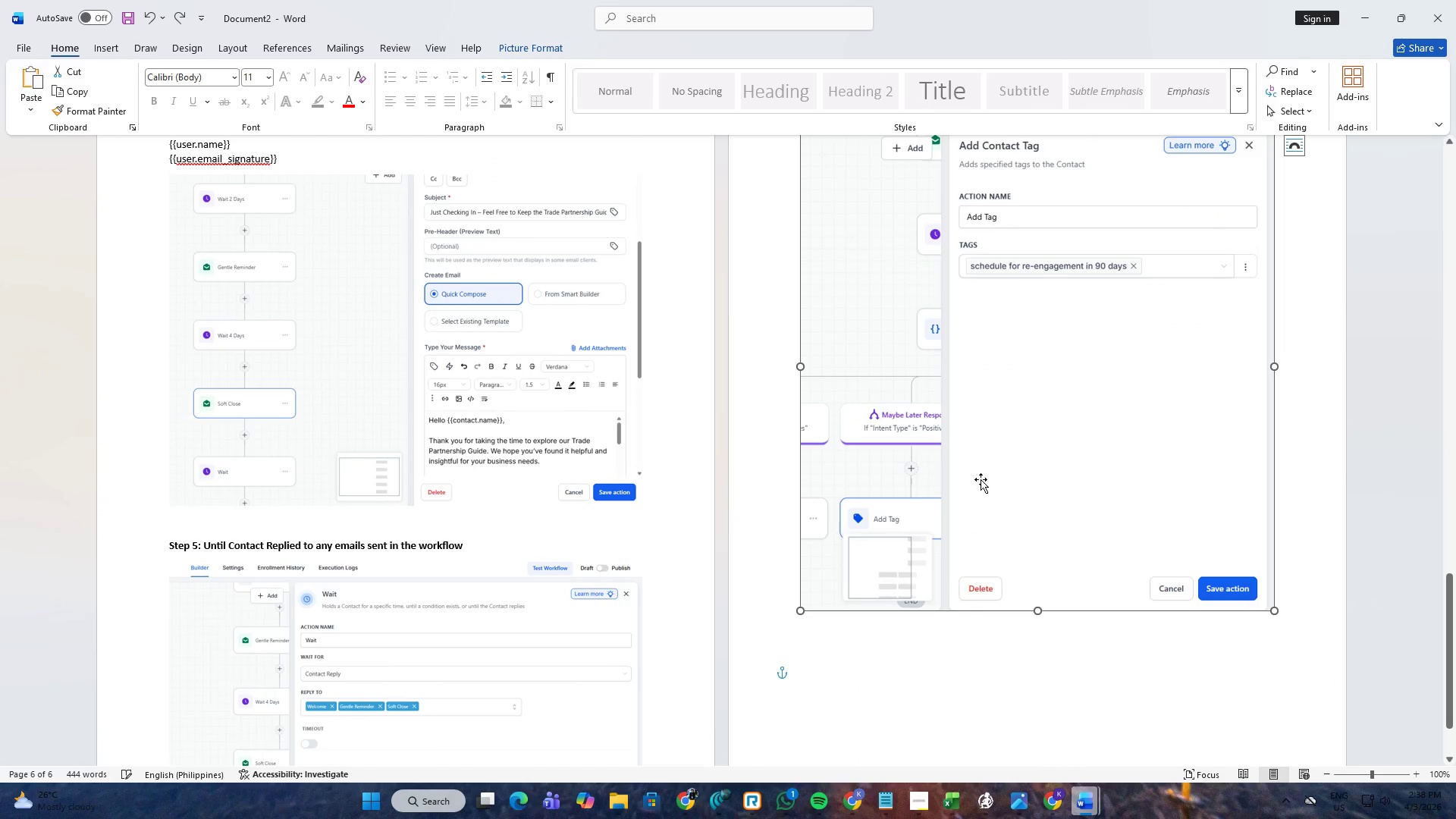 
left_click_drag(start_coordinate=[984, 463], to_coordinate=[993, 717])
 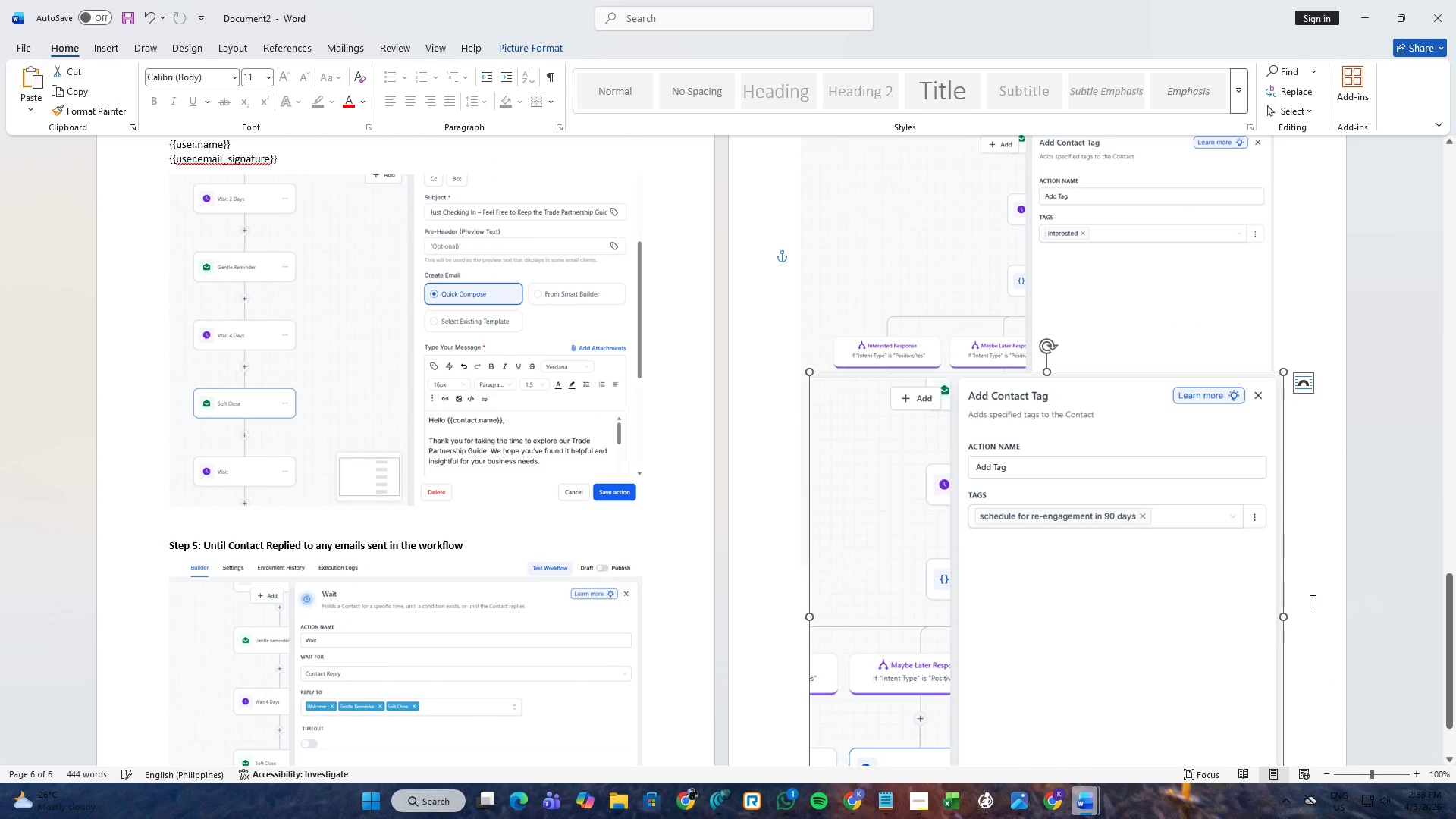 
left_click([1329, 601])
 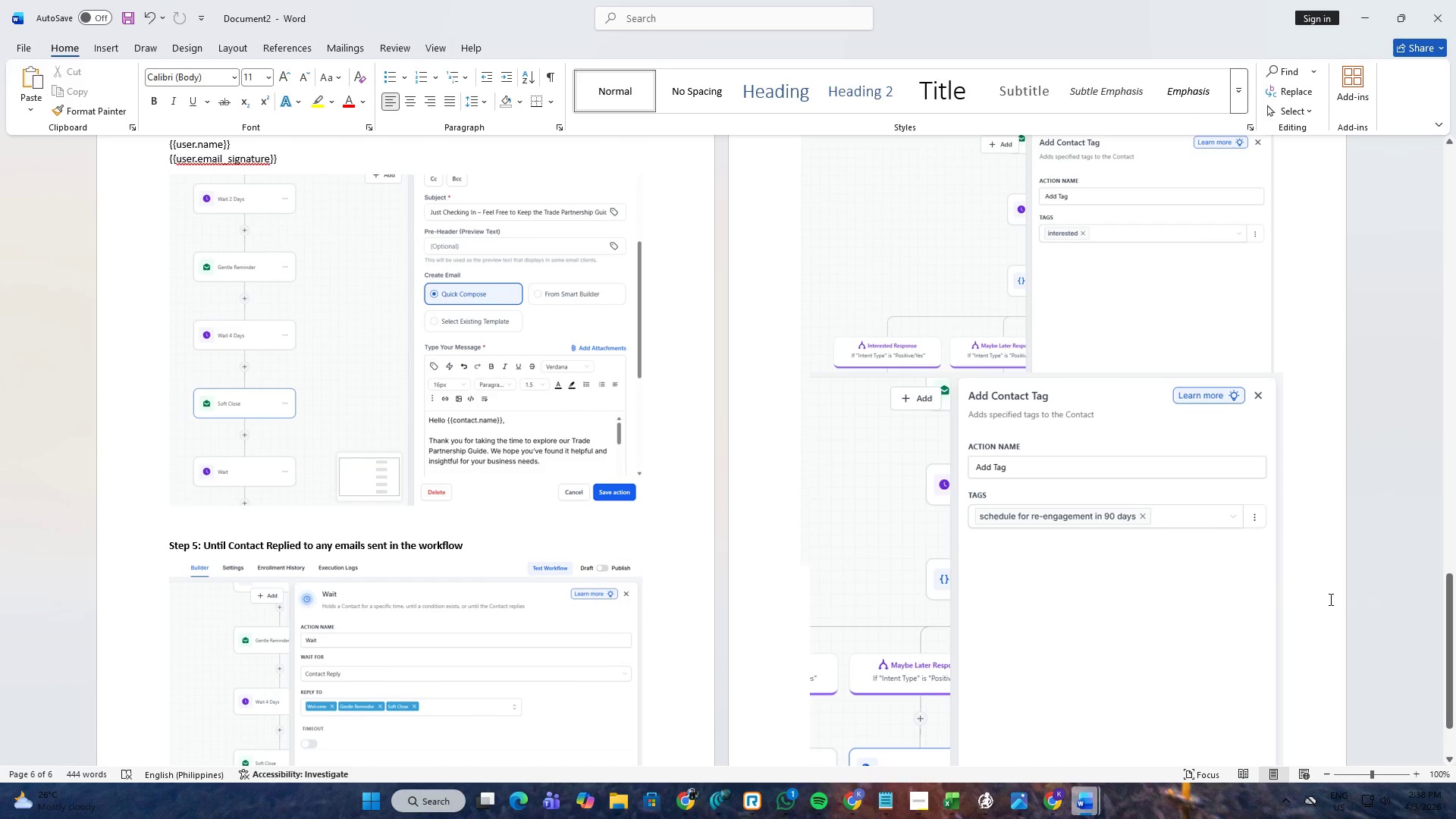 
hold_key(key=Enter, duration=0.58)
 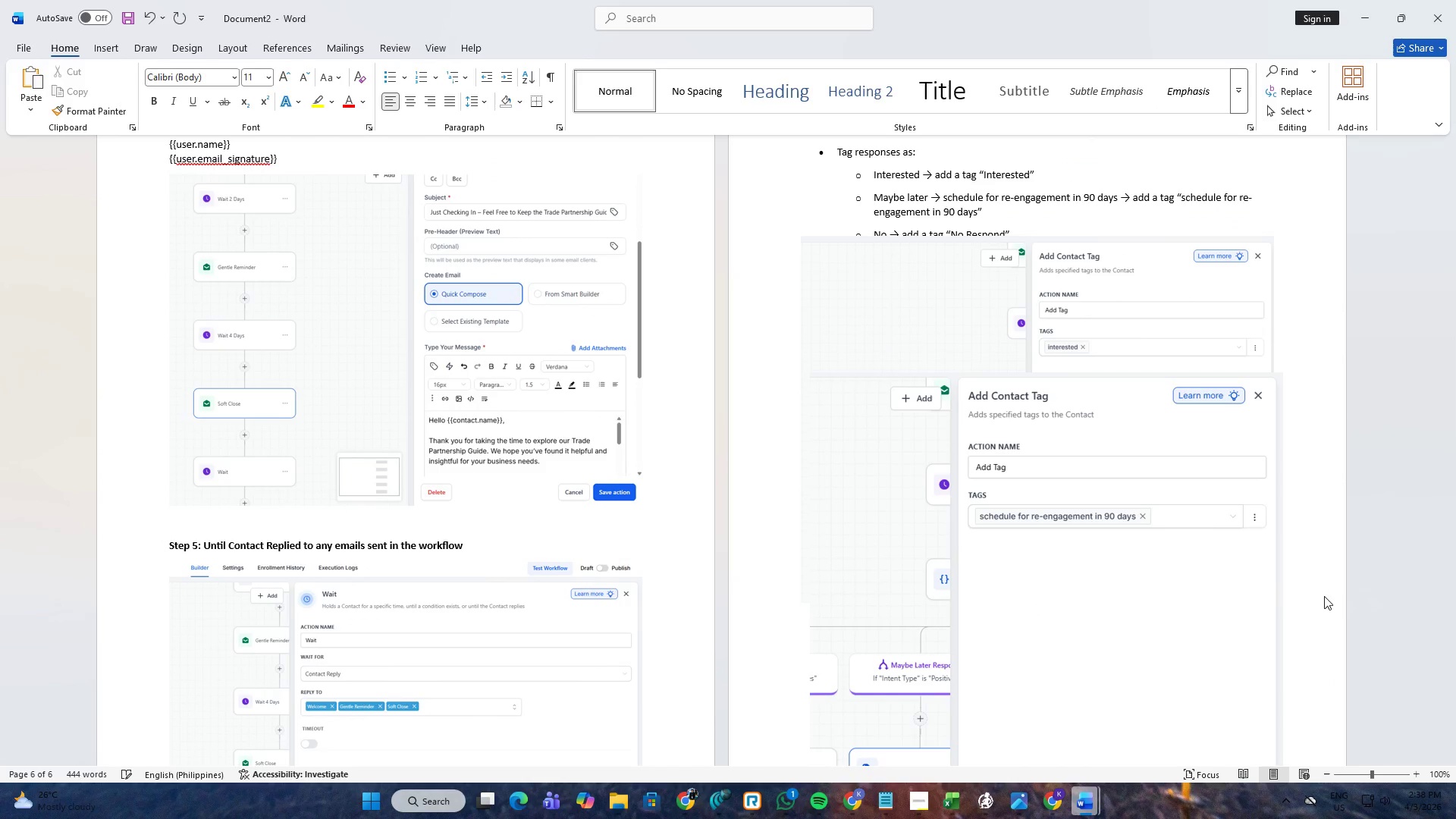 
hold_key(key=Enter, duration=0.86)
 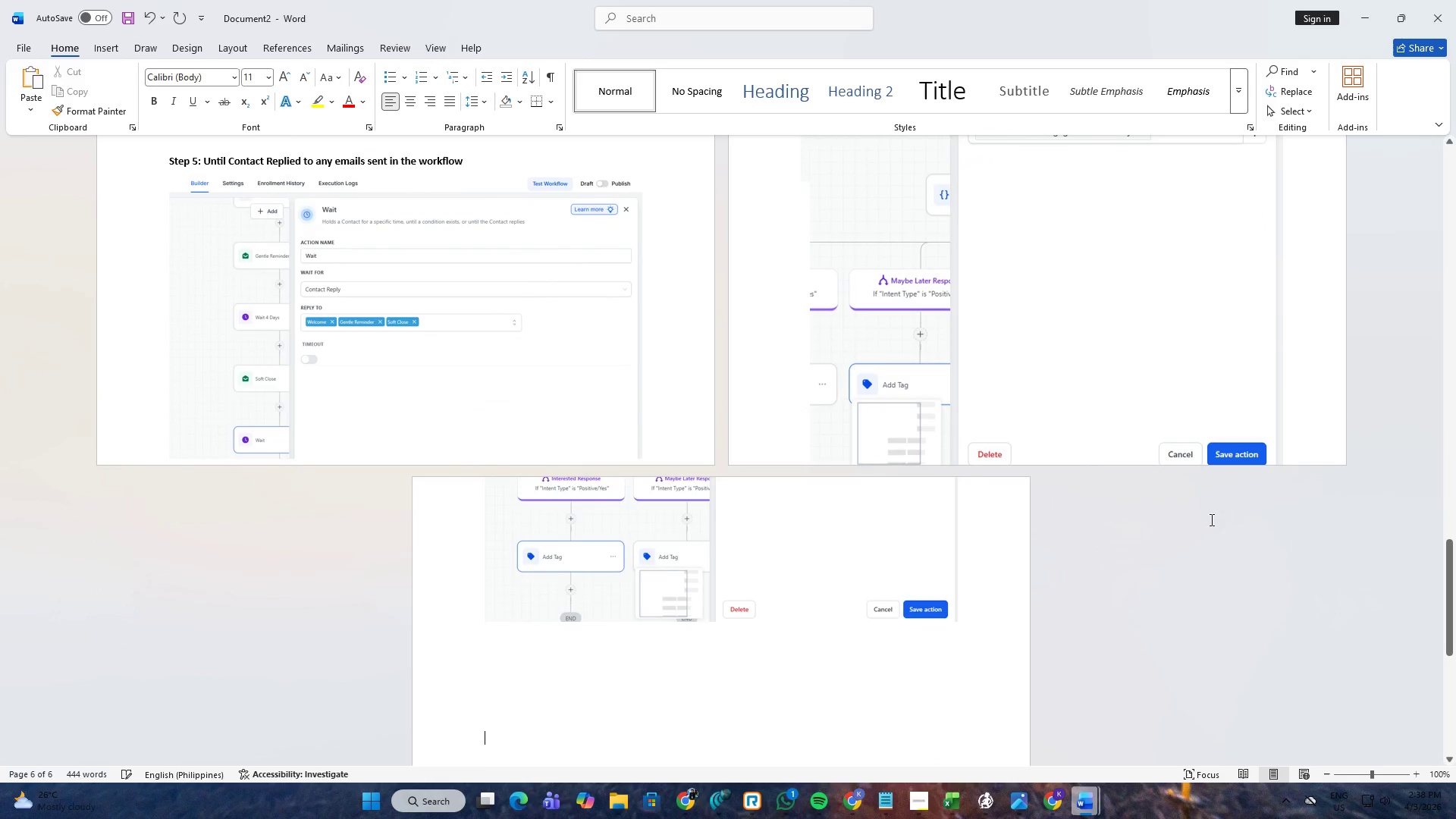 
hold_key(key=Enter, duration=0.73)
 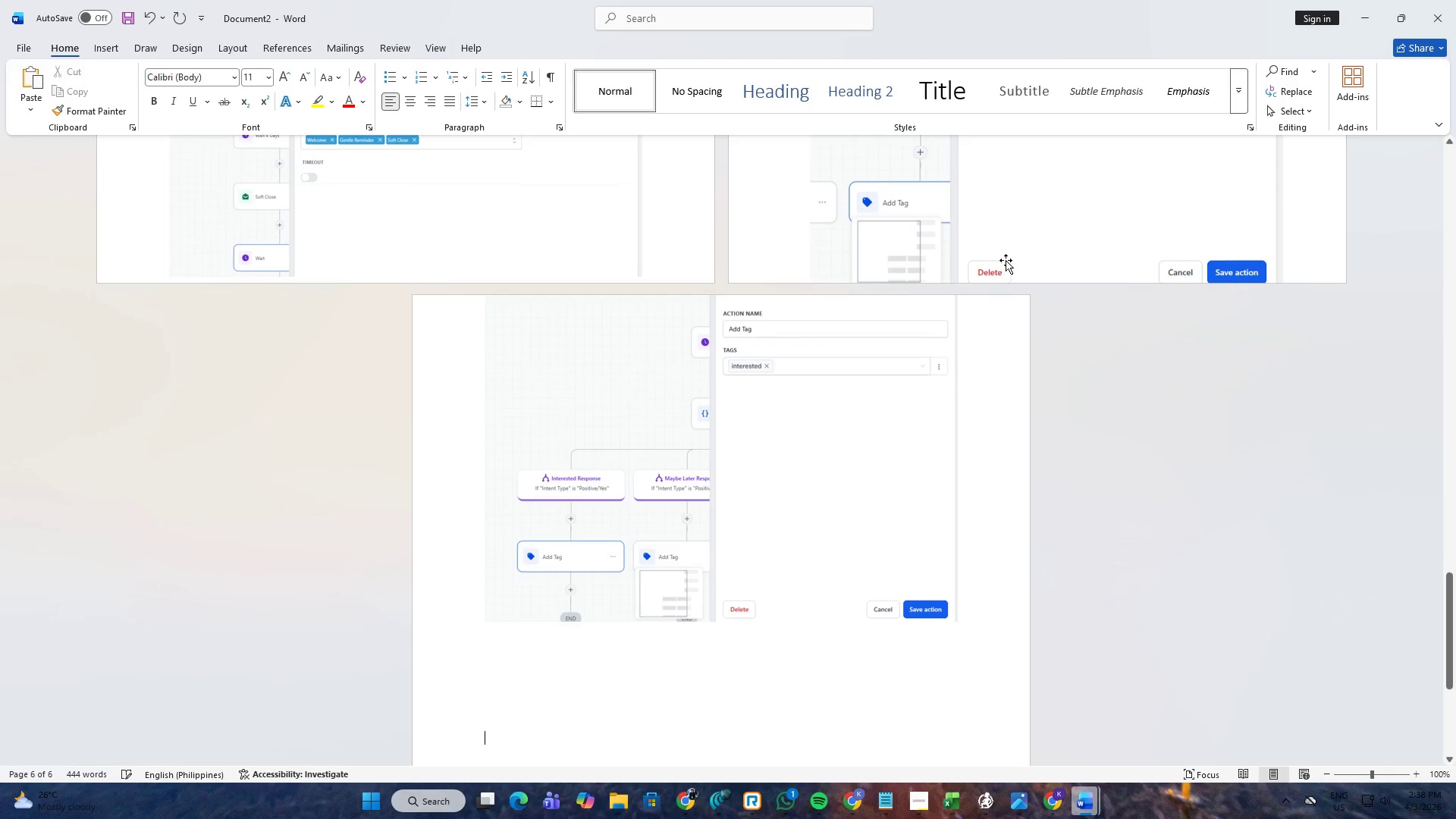 
key(Enter)
 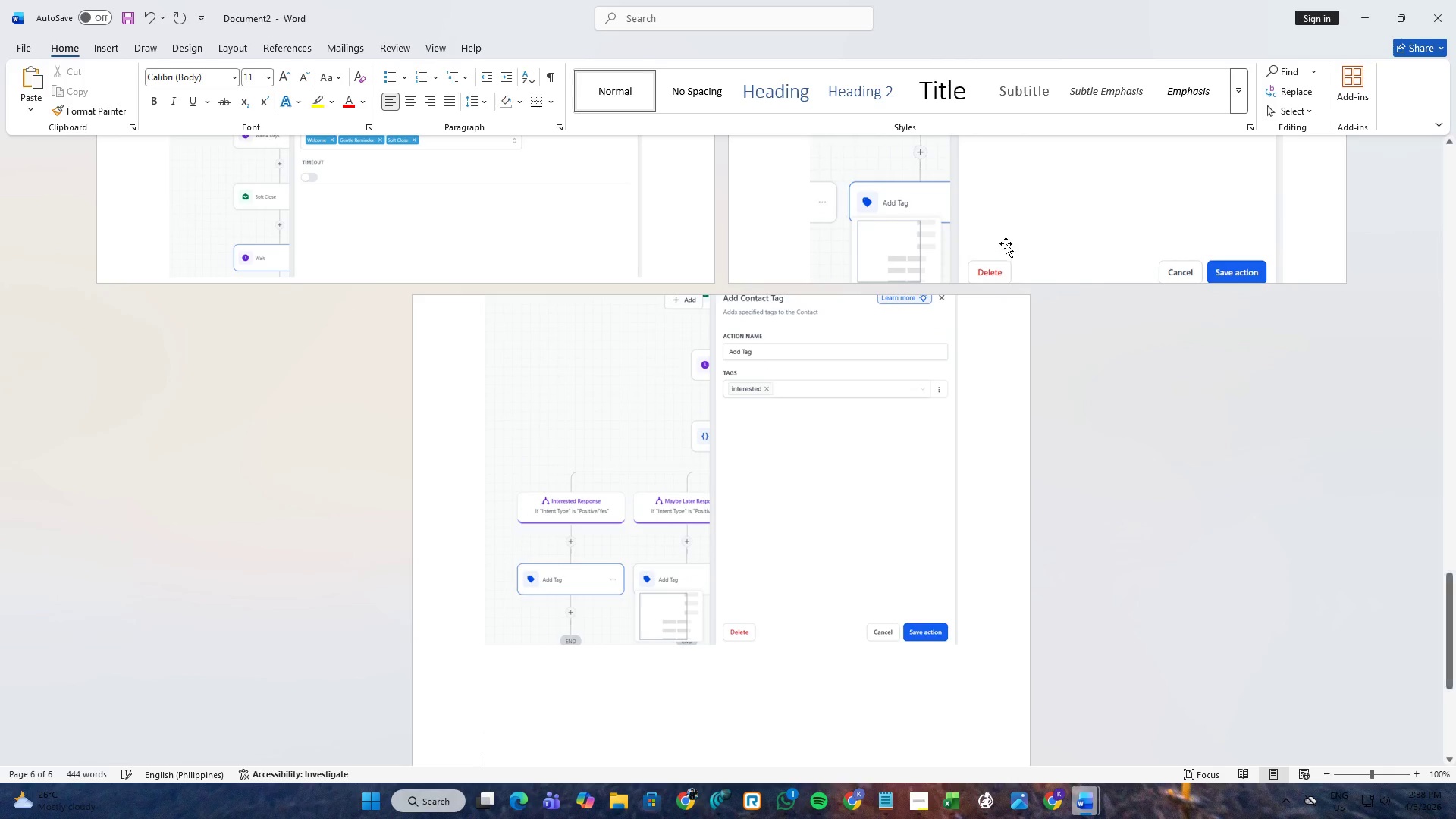 
key(Enter)
 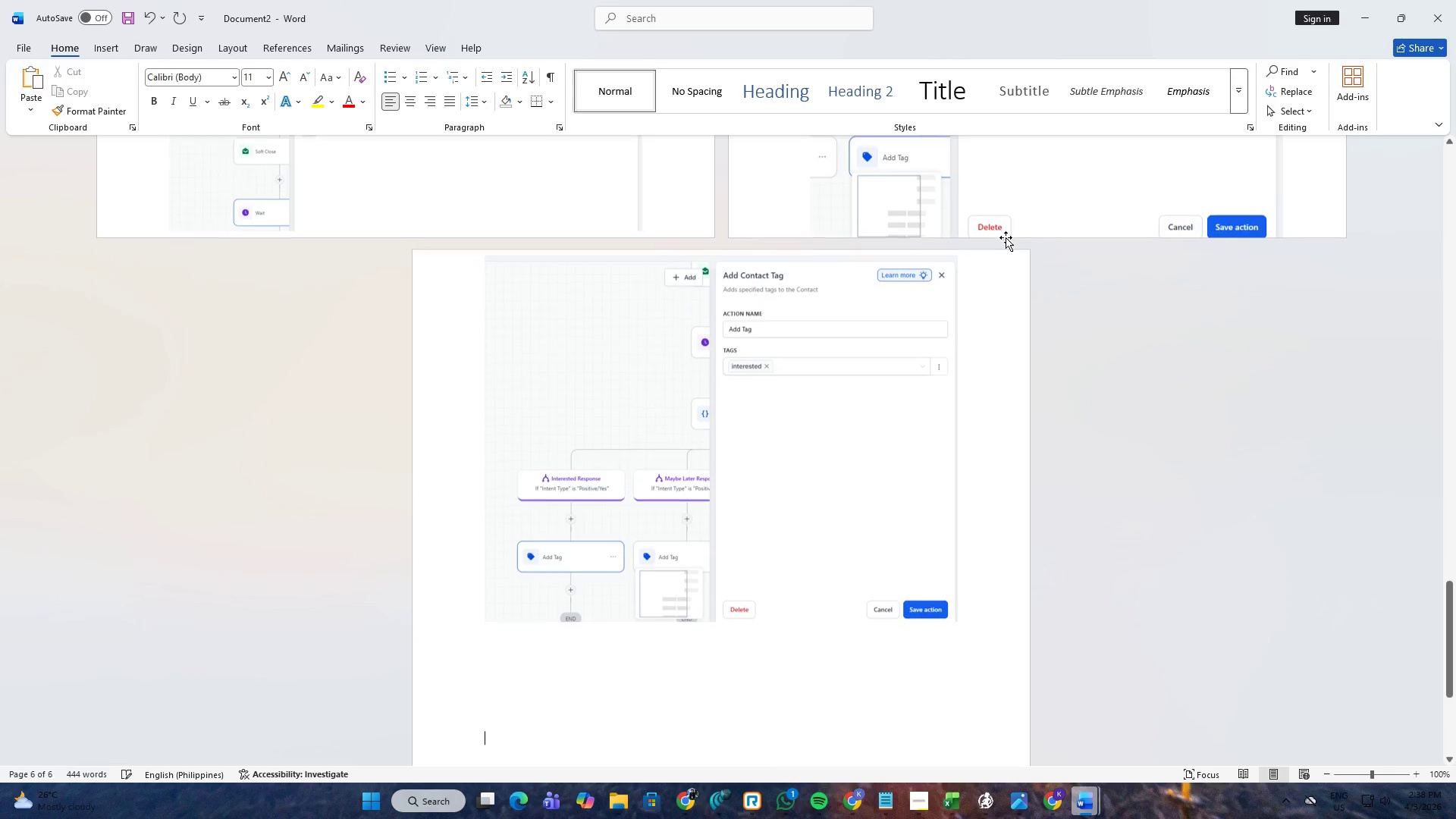 
key(Enter)
 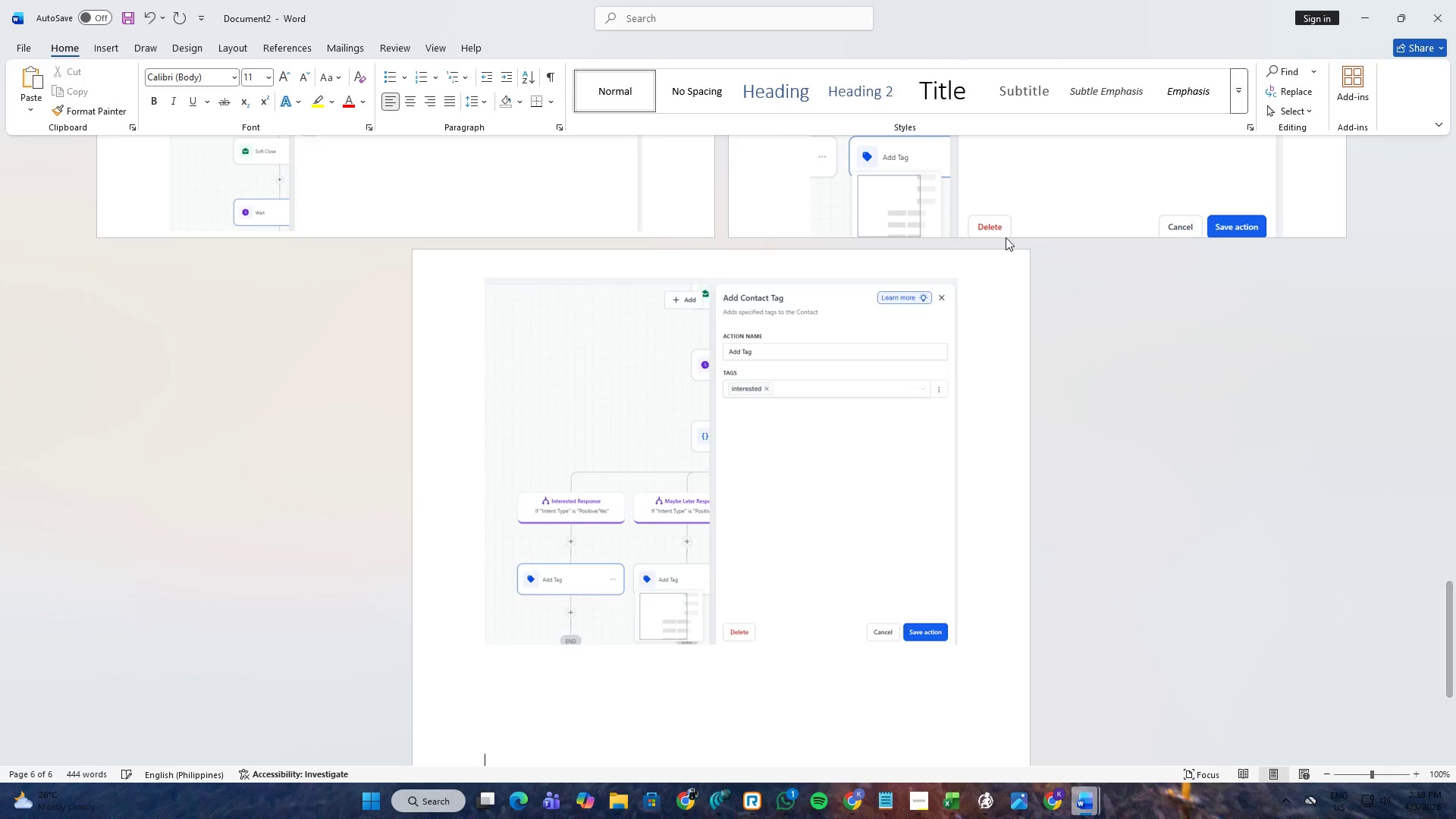 
key(Enter)
 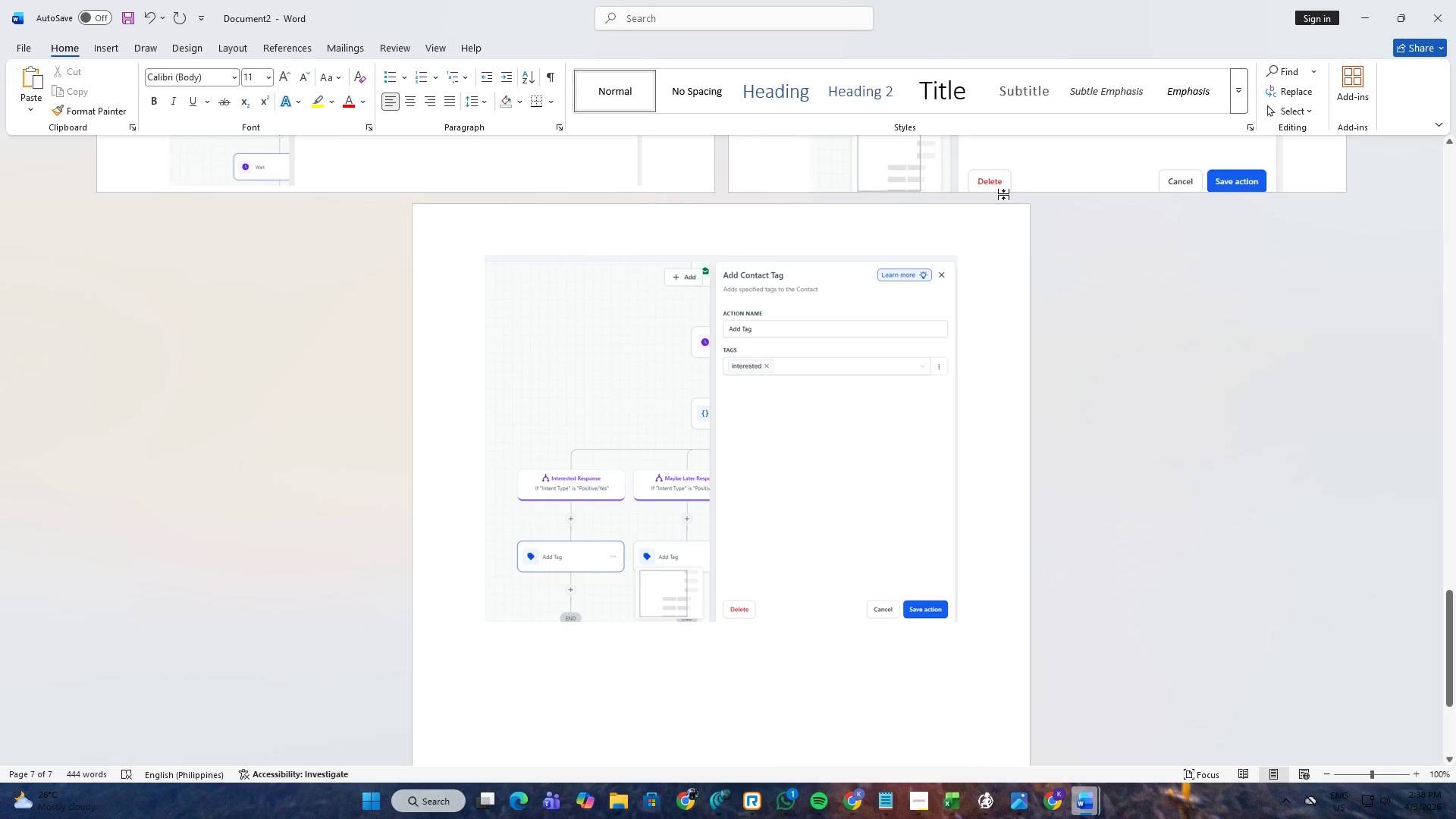 
left_click([1010, 176])
 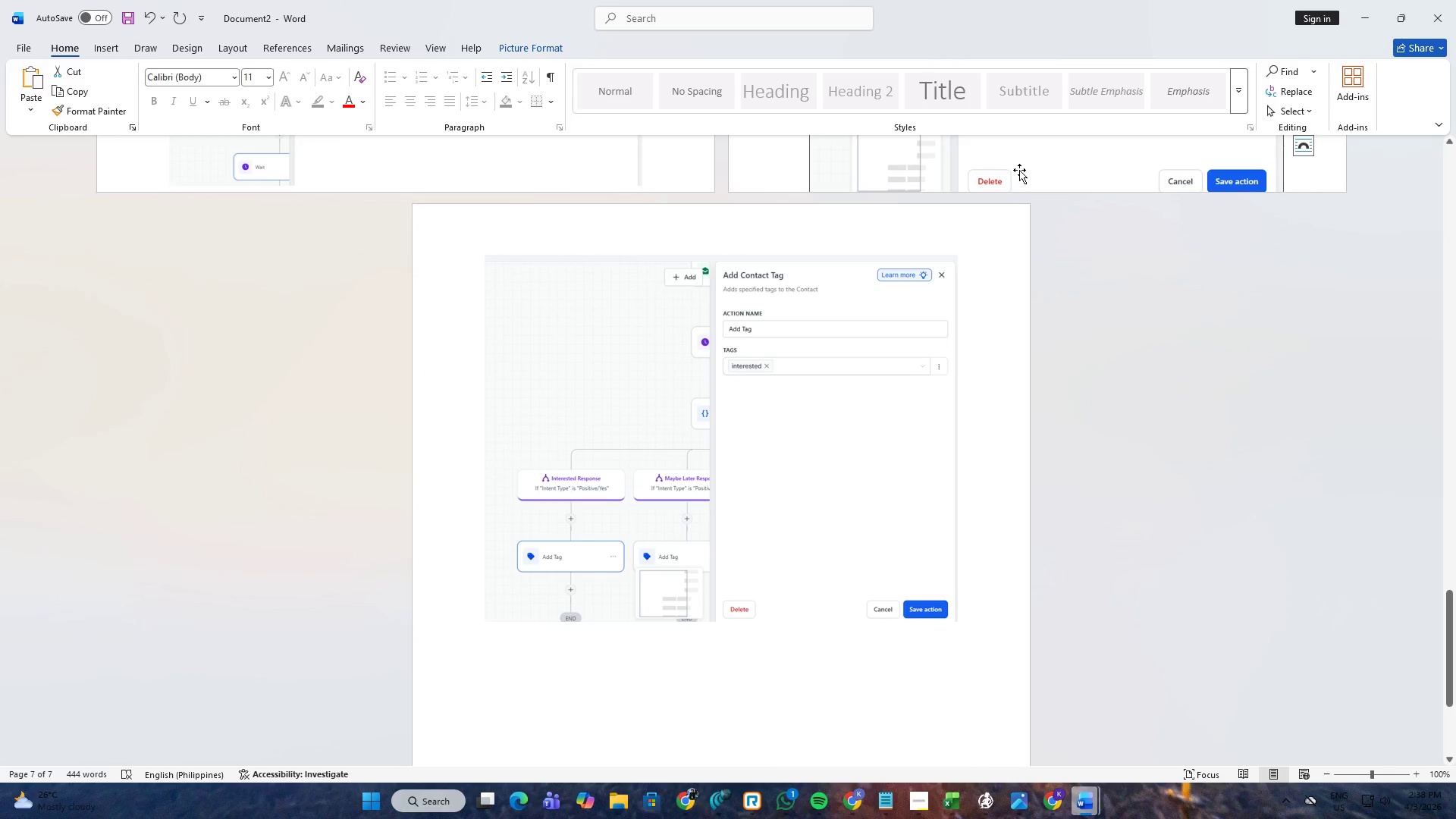 
left_click_drag(start_coordinate=[1019, 170], to_coordinate=[682, 707])
 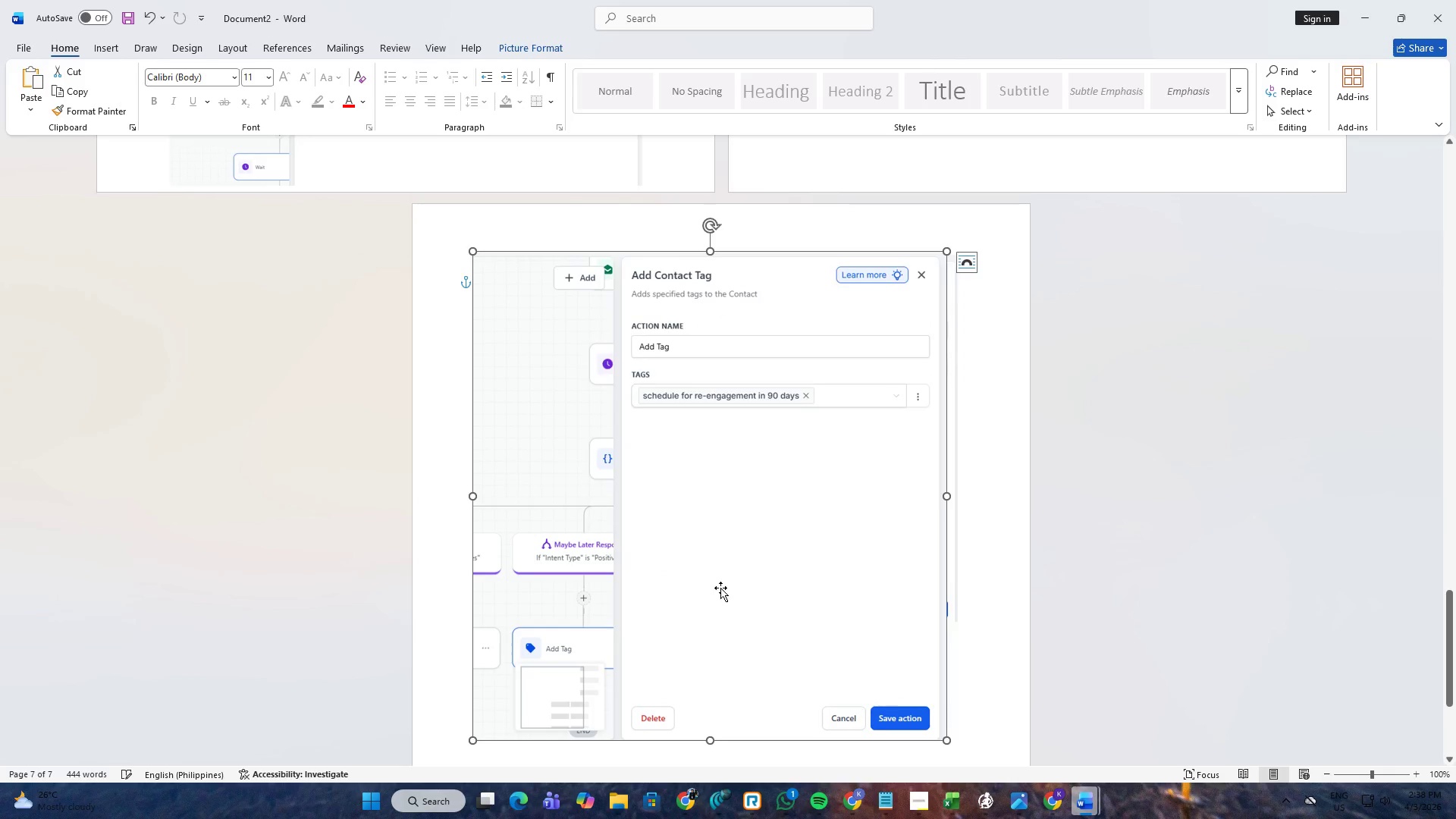 
left_click_drag(start_coordinate=[748, 442], to_coordinate=[764, 652])
 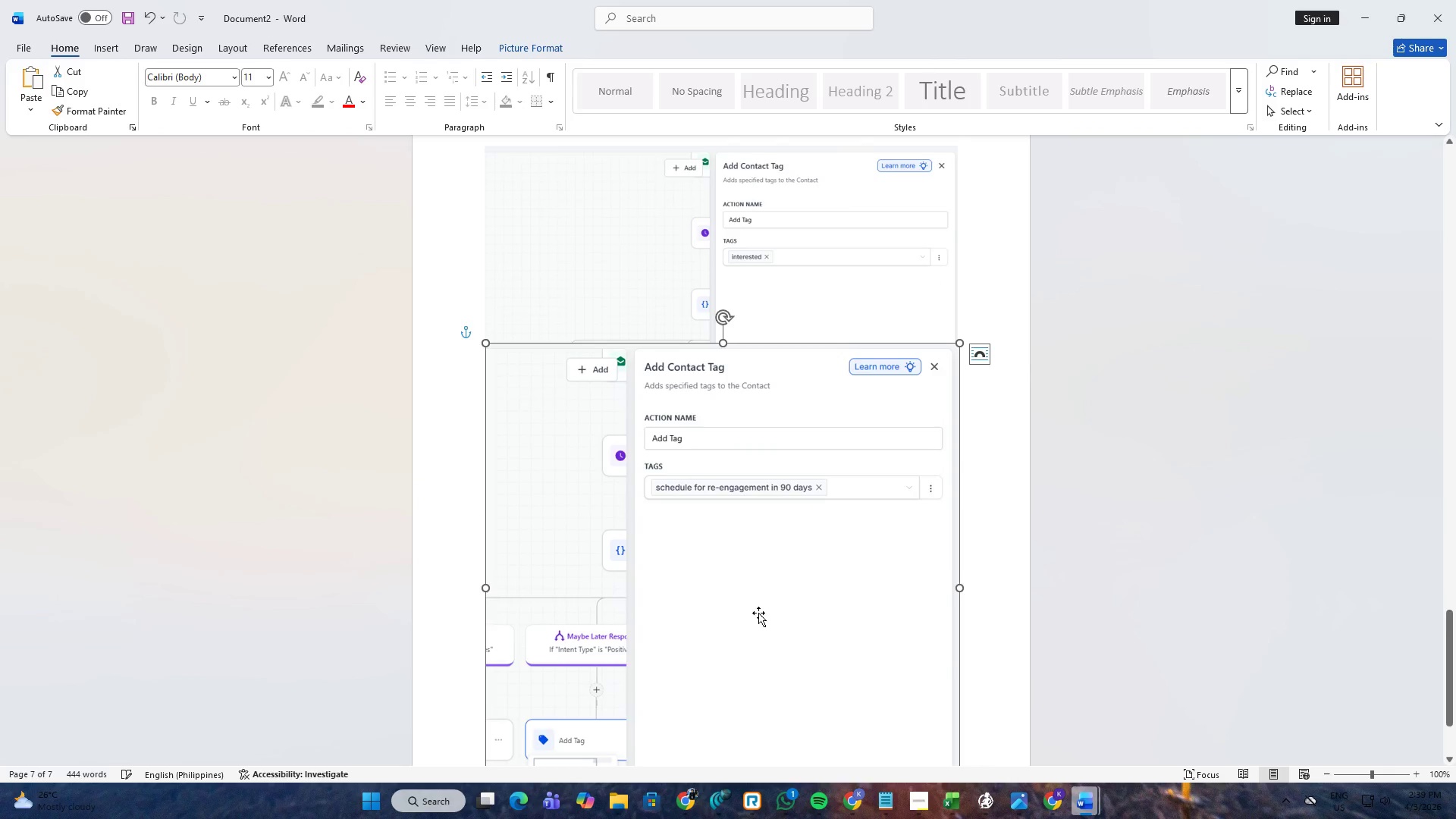 
scroll: coordinate [723, 576], scroll_direction: down, amount: 3.0
 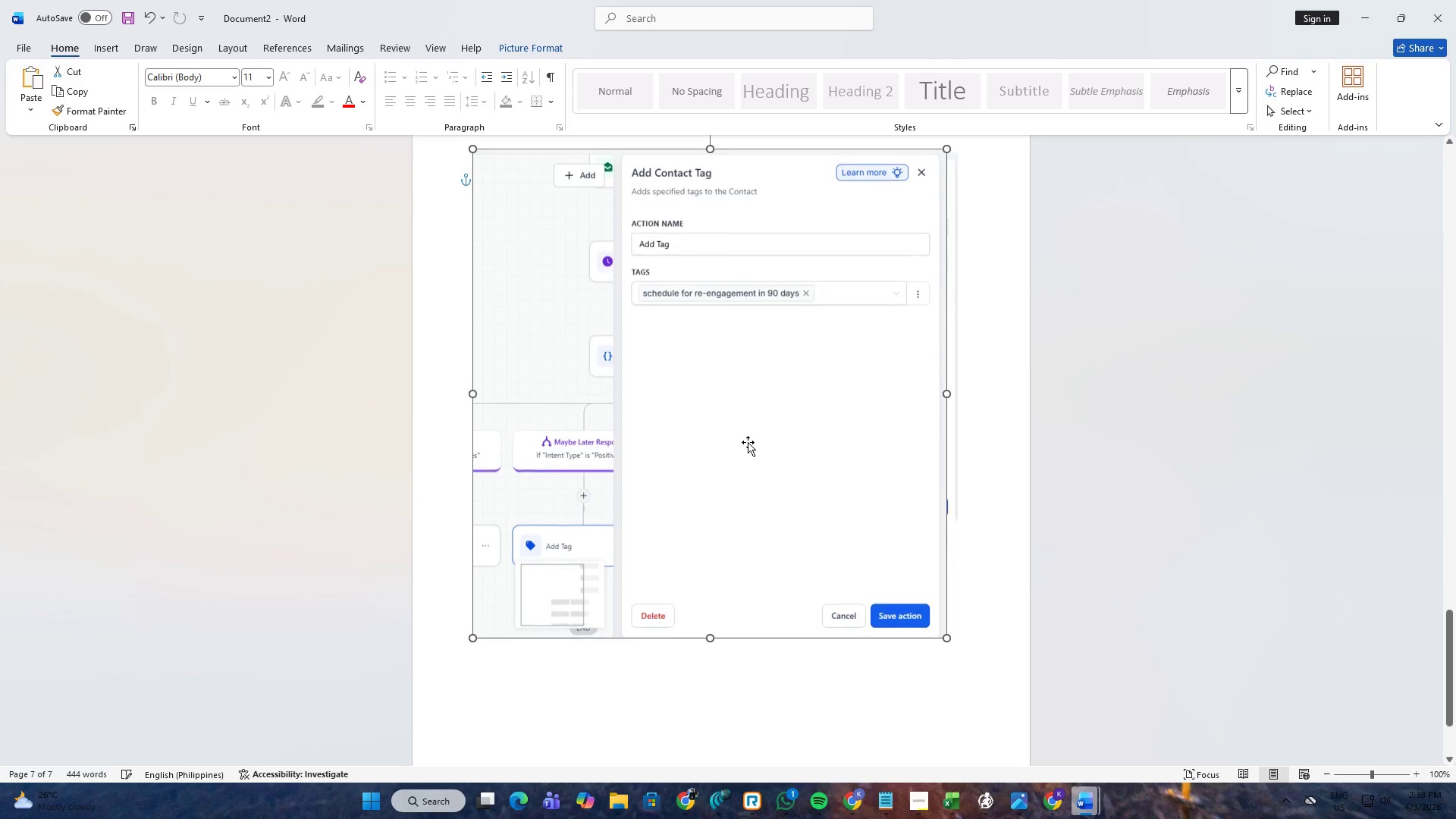 
left_click_drag(start_coordinate=[753, 513], to_coordinate=[758, 579])
 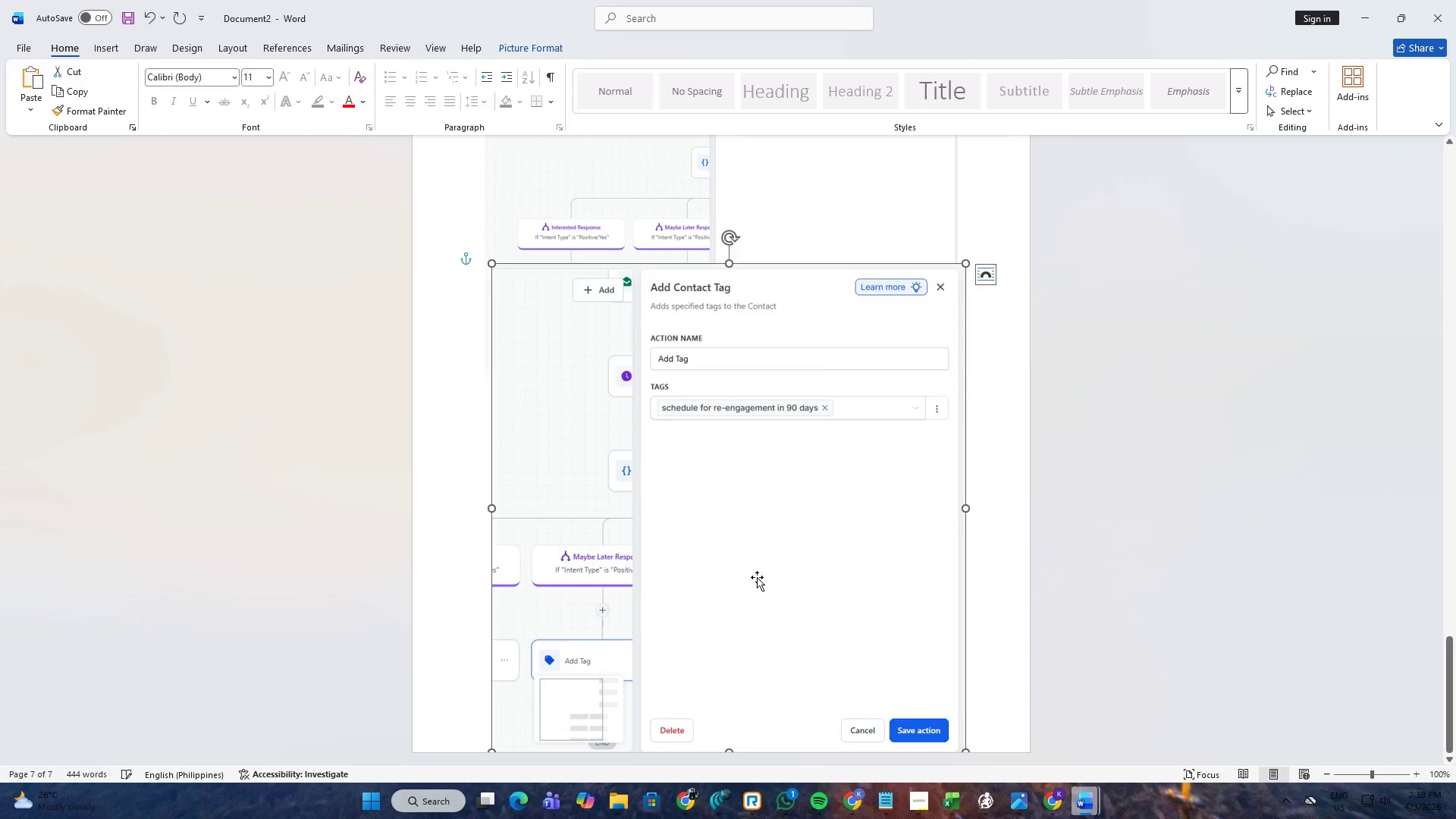 
scroll: coordinate [756, 535], scroll_direction: down, amount: 6.0
 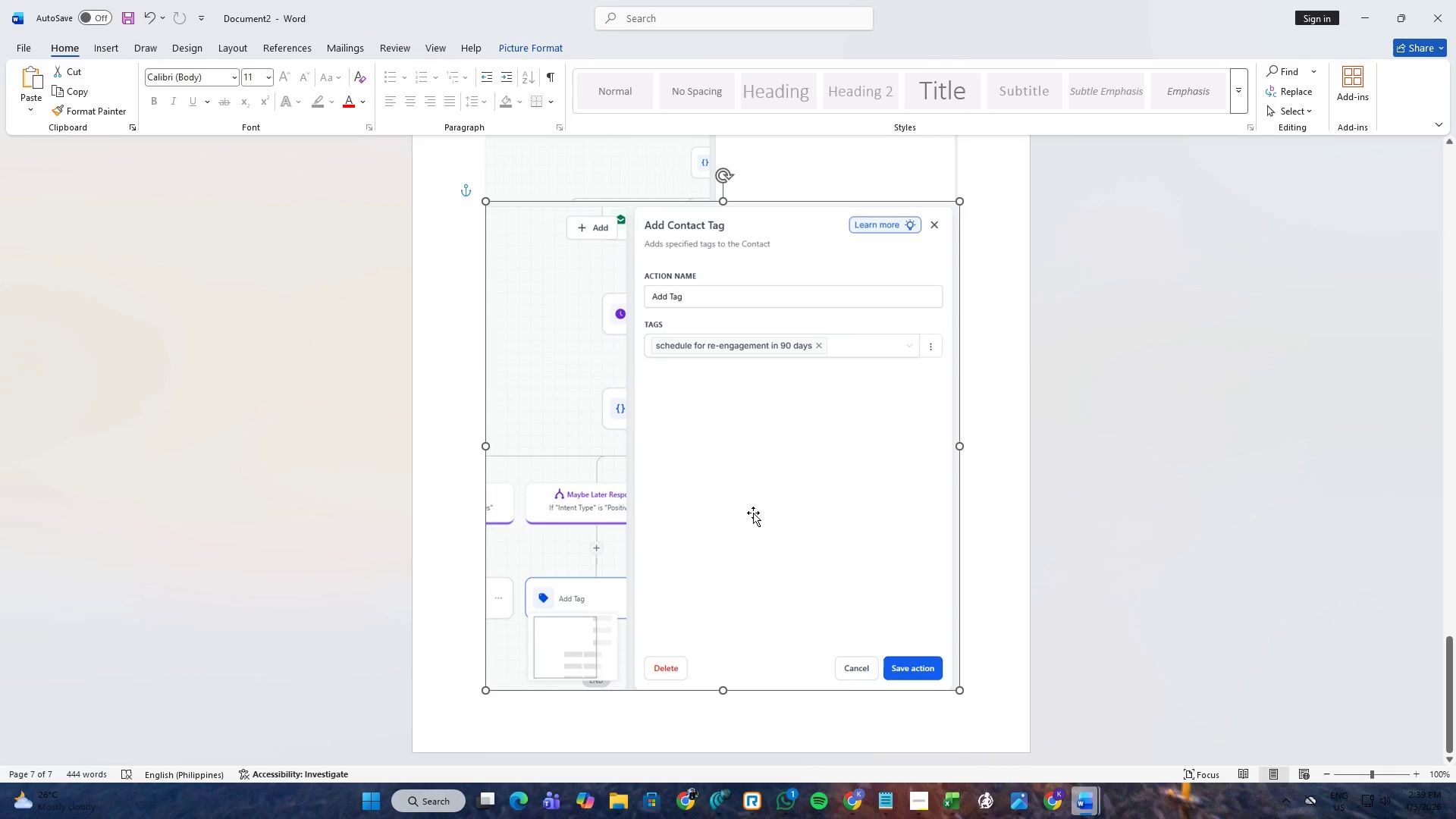 
scroll: coordinate [753, 490], scroll_direction: up, amount: 8.0
 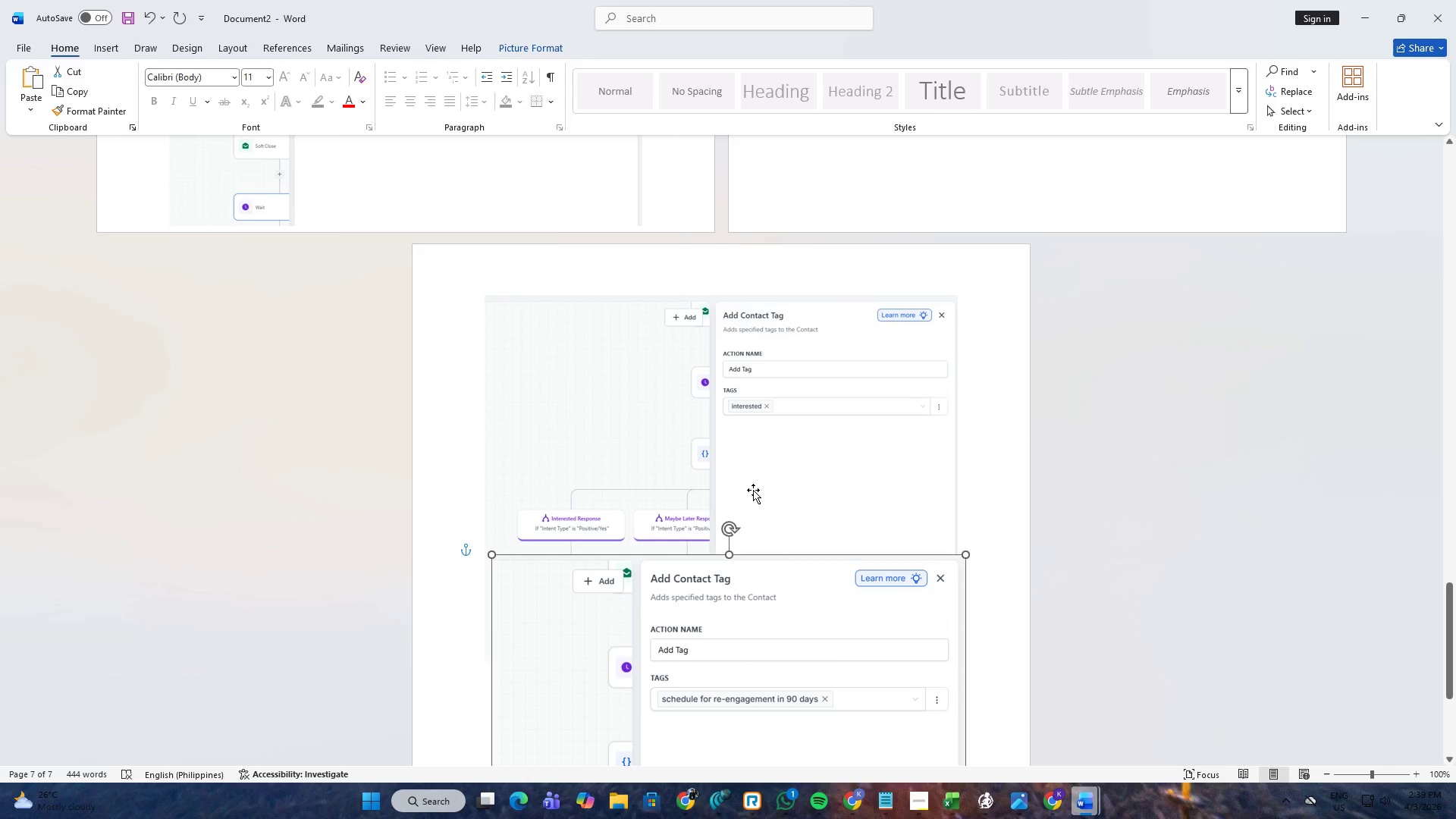 
left_click([753, 490])
 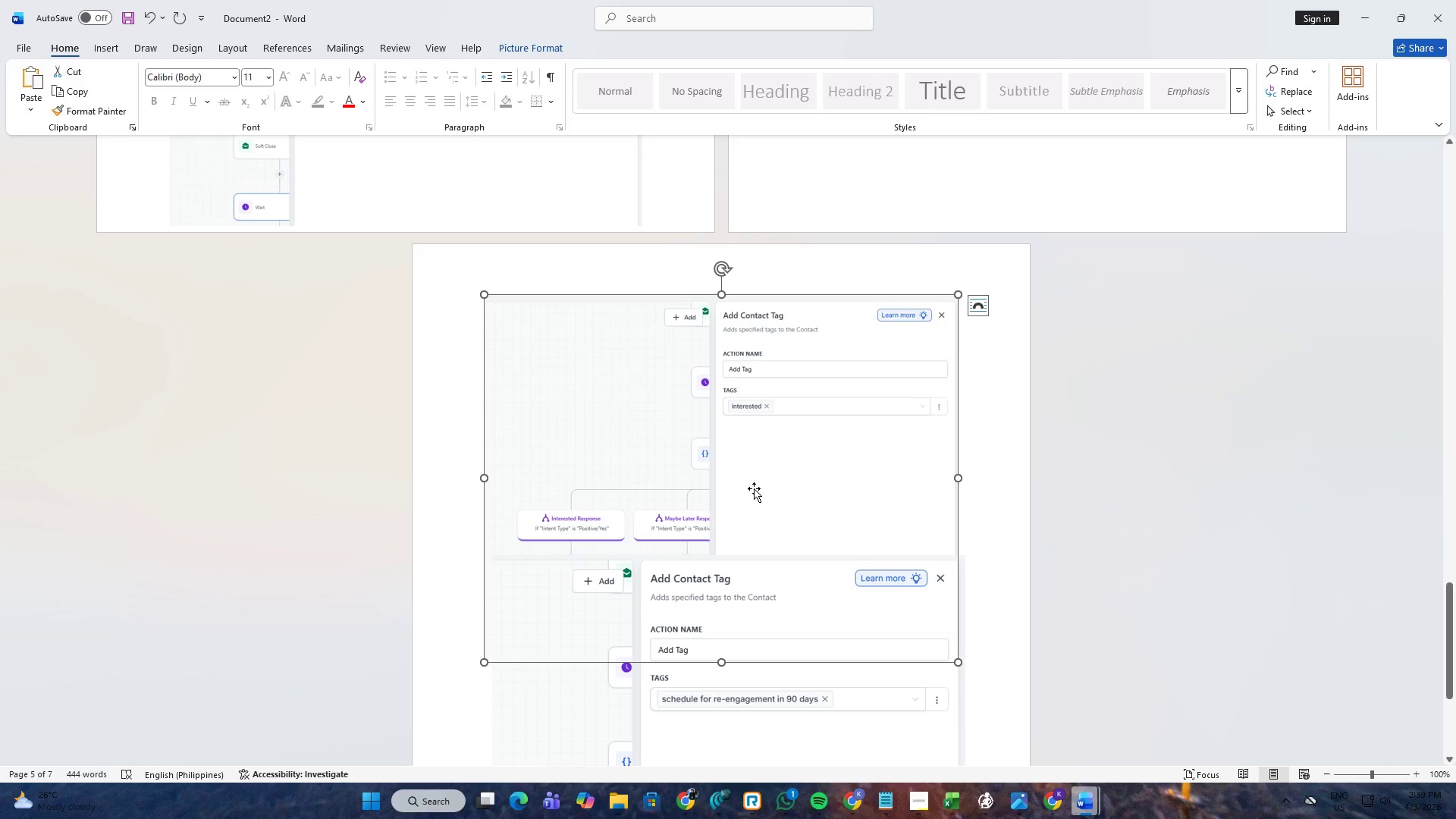 
scroll: coordinate [754, 488], scroll_direction: down, amount: 1.0
 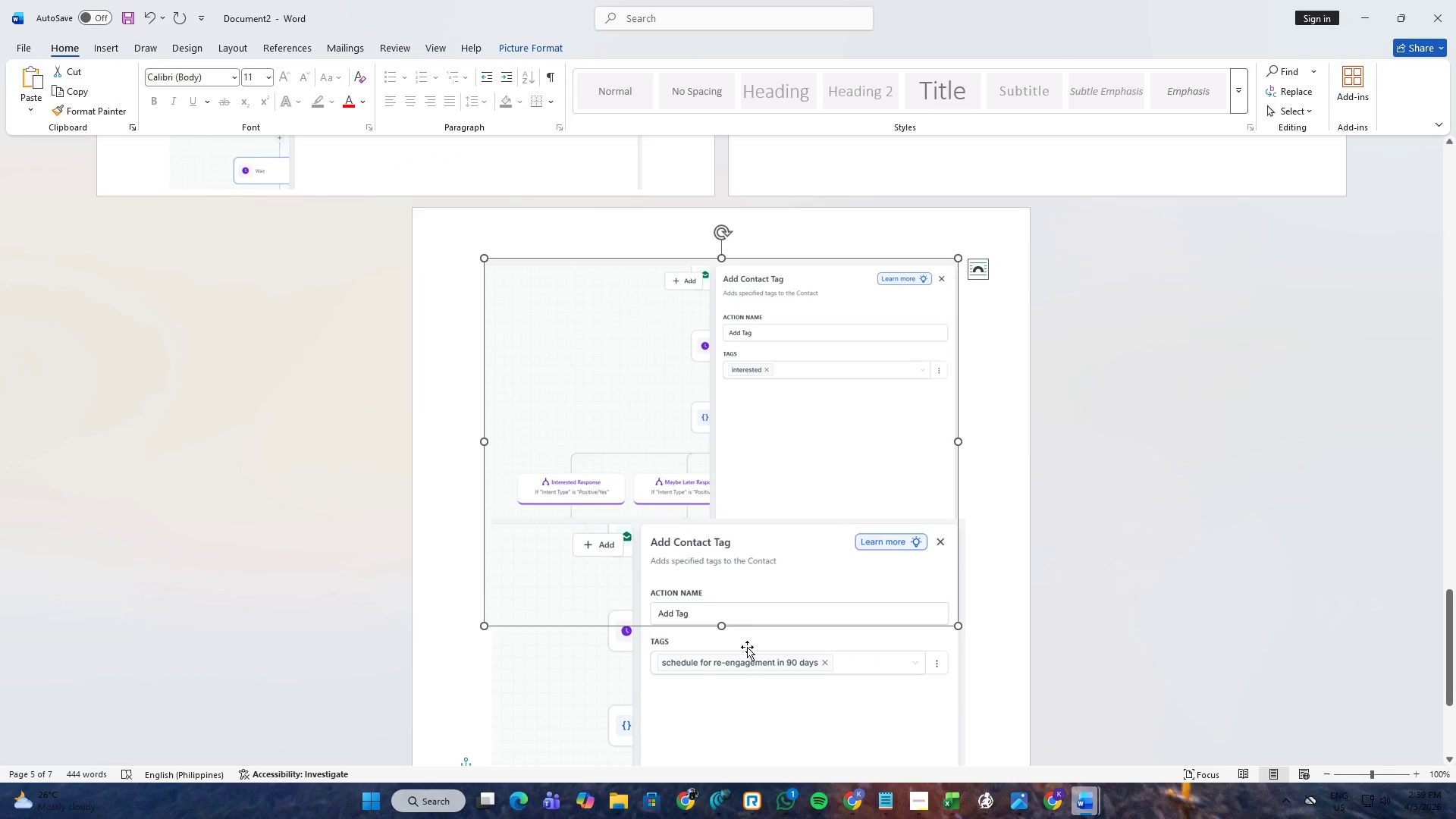 
left_click([745, 692])
 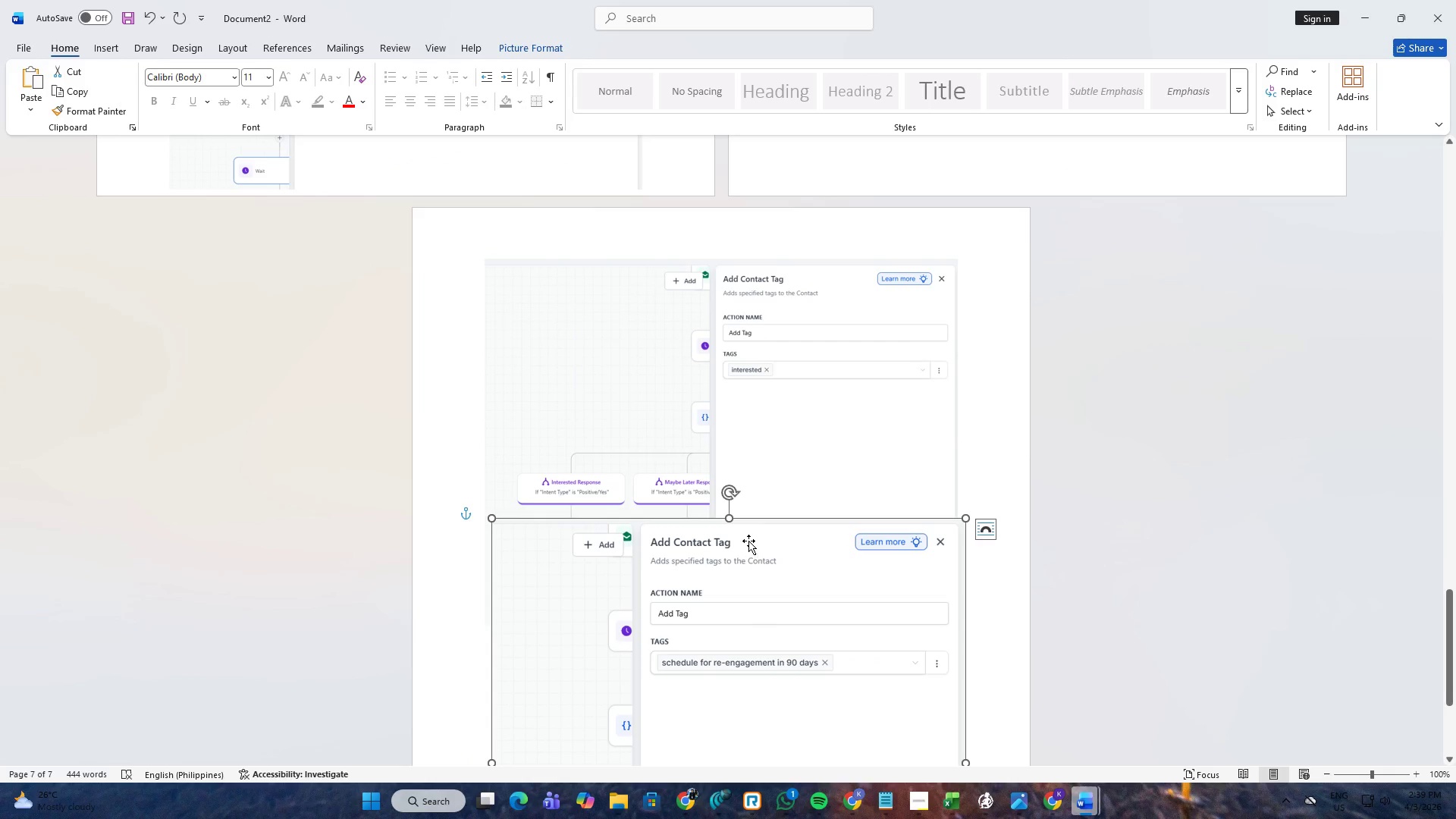 
scroll: coordinate [748, 540], scroll_direction: down, amount: 6.0
 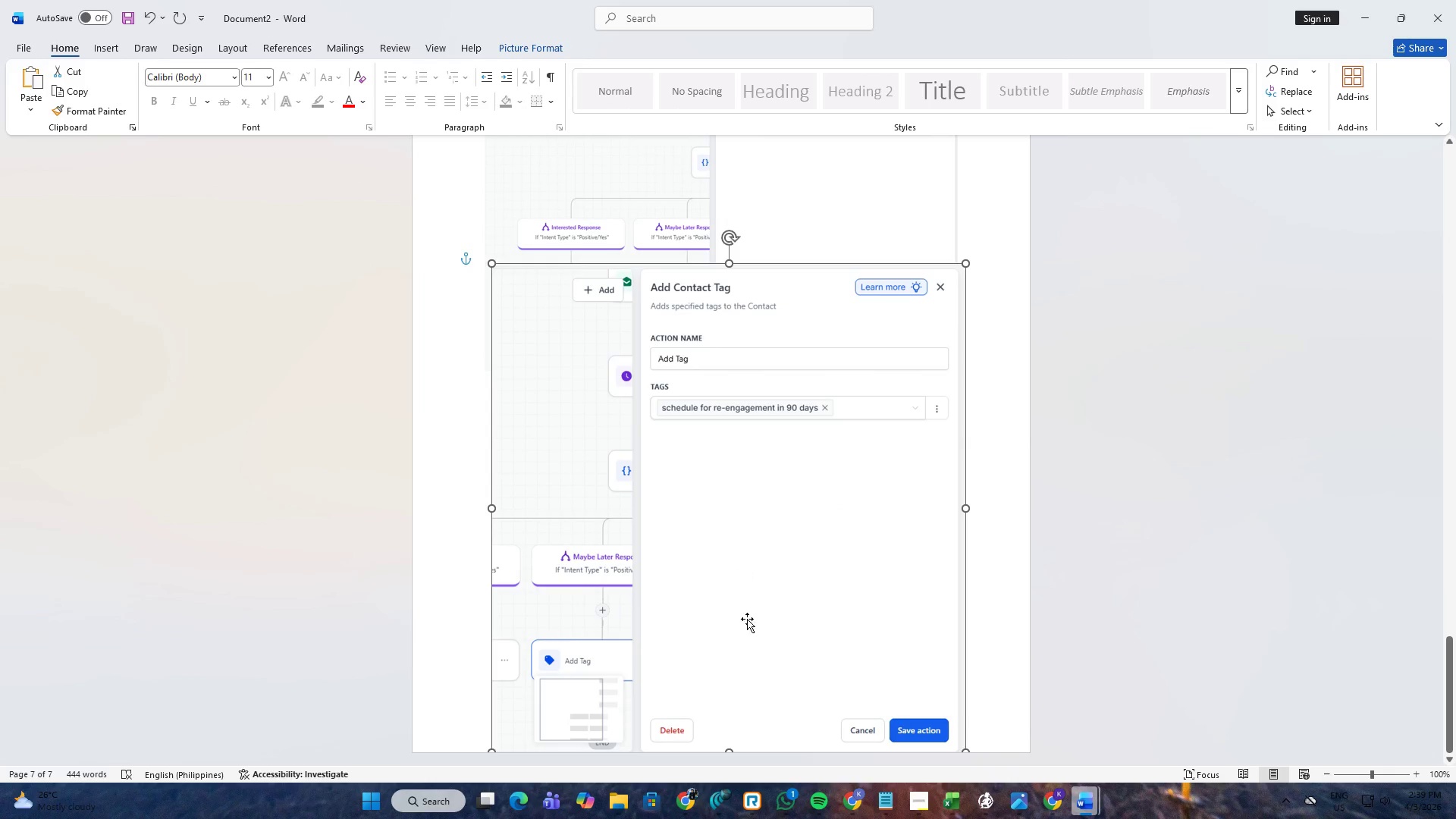 
right_click([749, 643])
 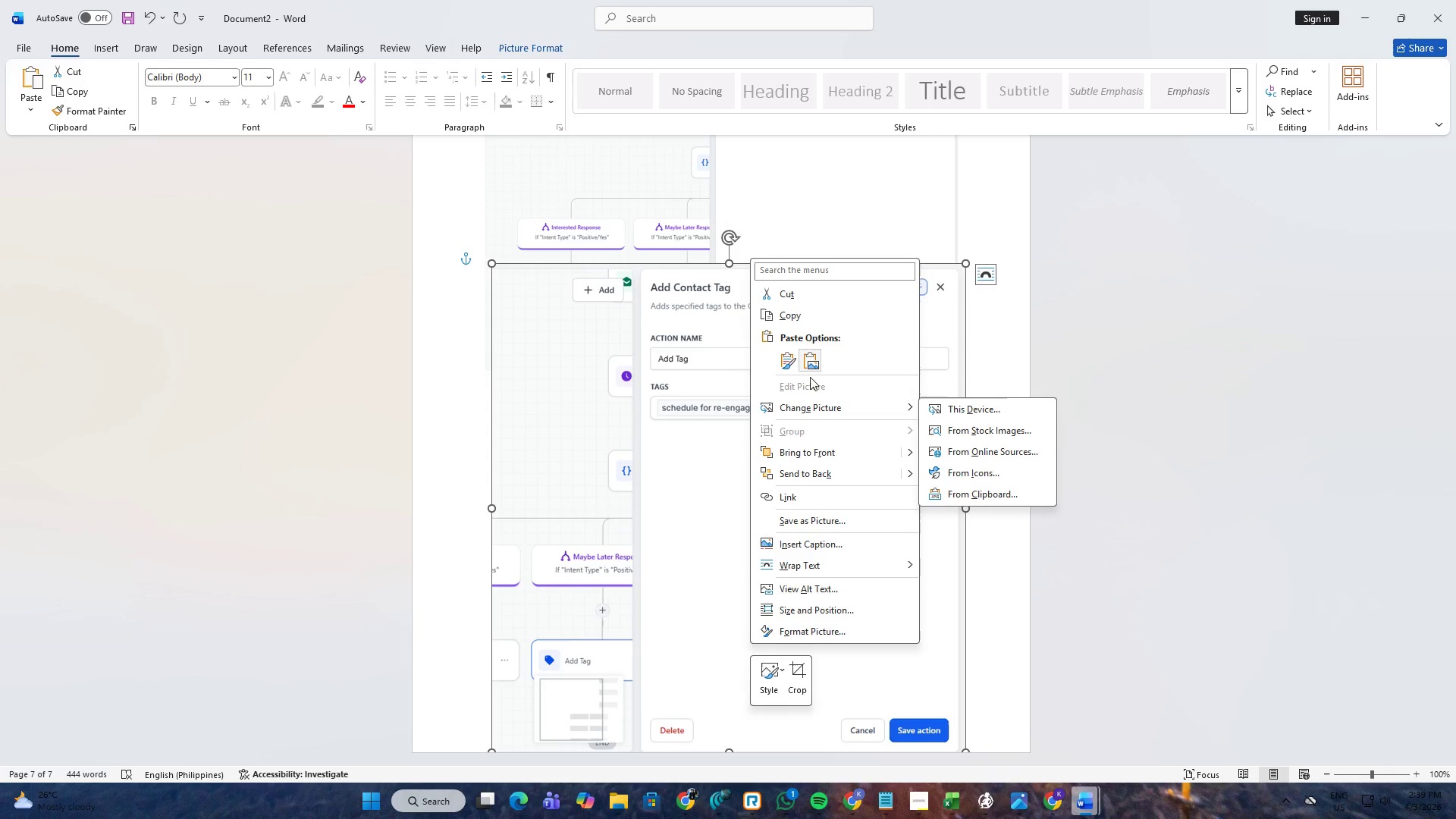 
left_click([802, 670])
 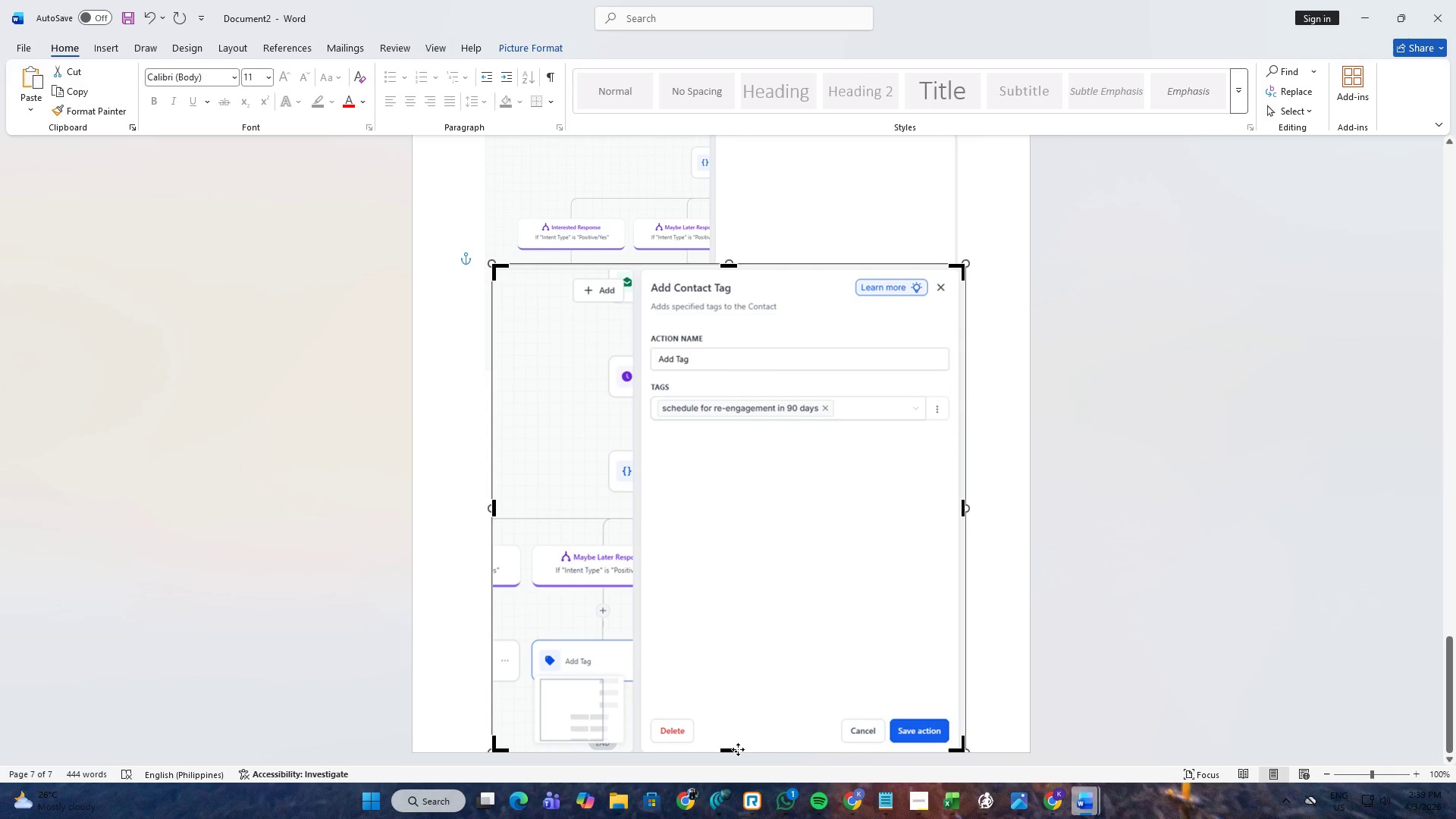 
left_click_drag(start_coordinate=[730, 749], to_coordinate=[742, 689])
 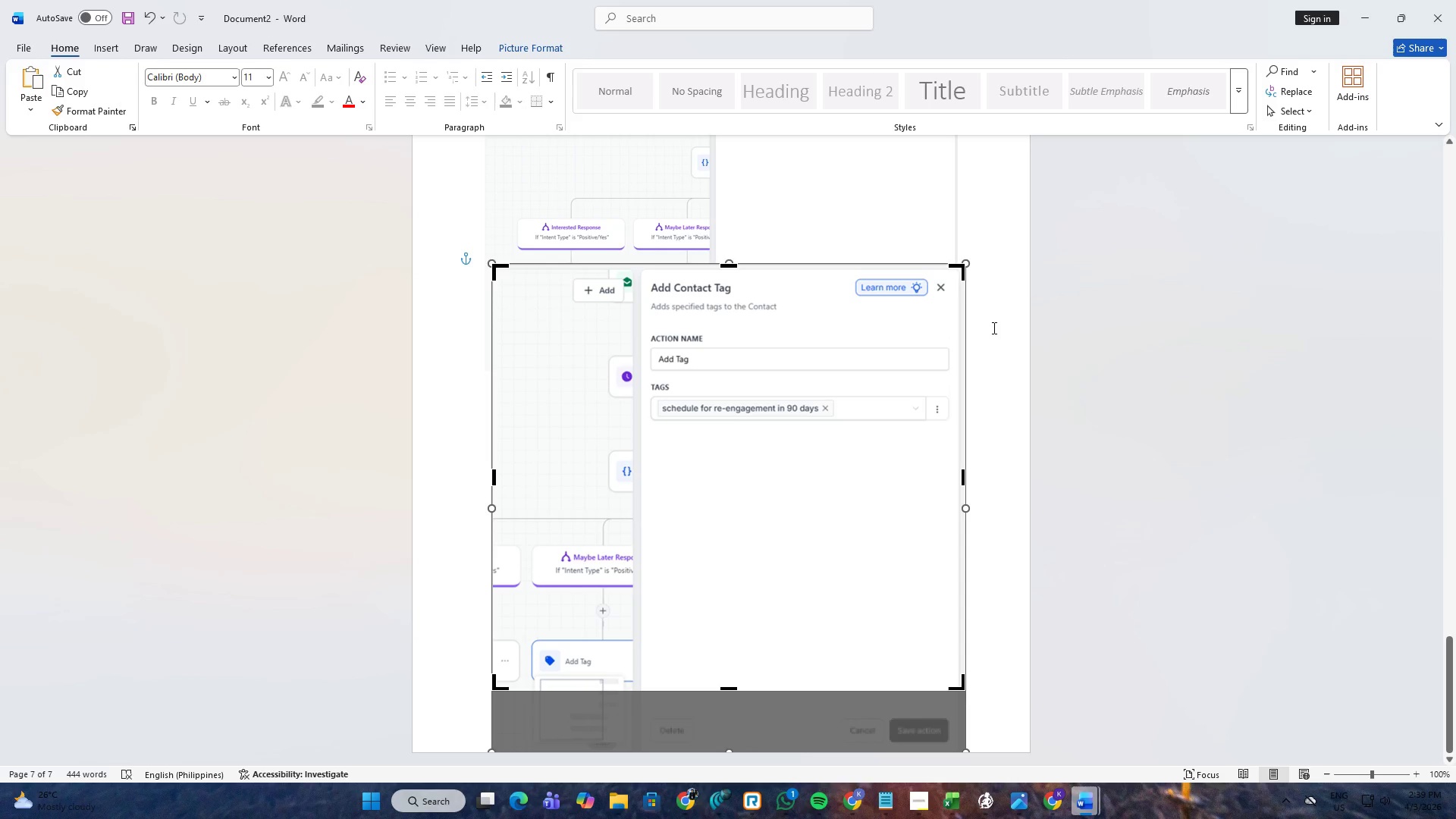 
left_click([993, 328])
 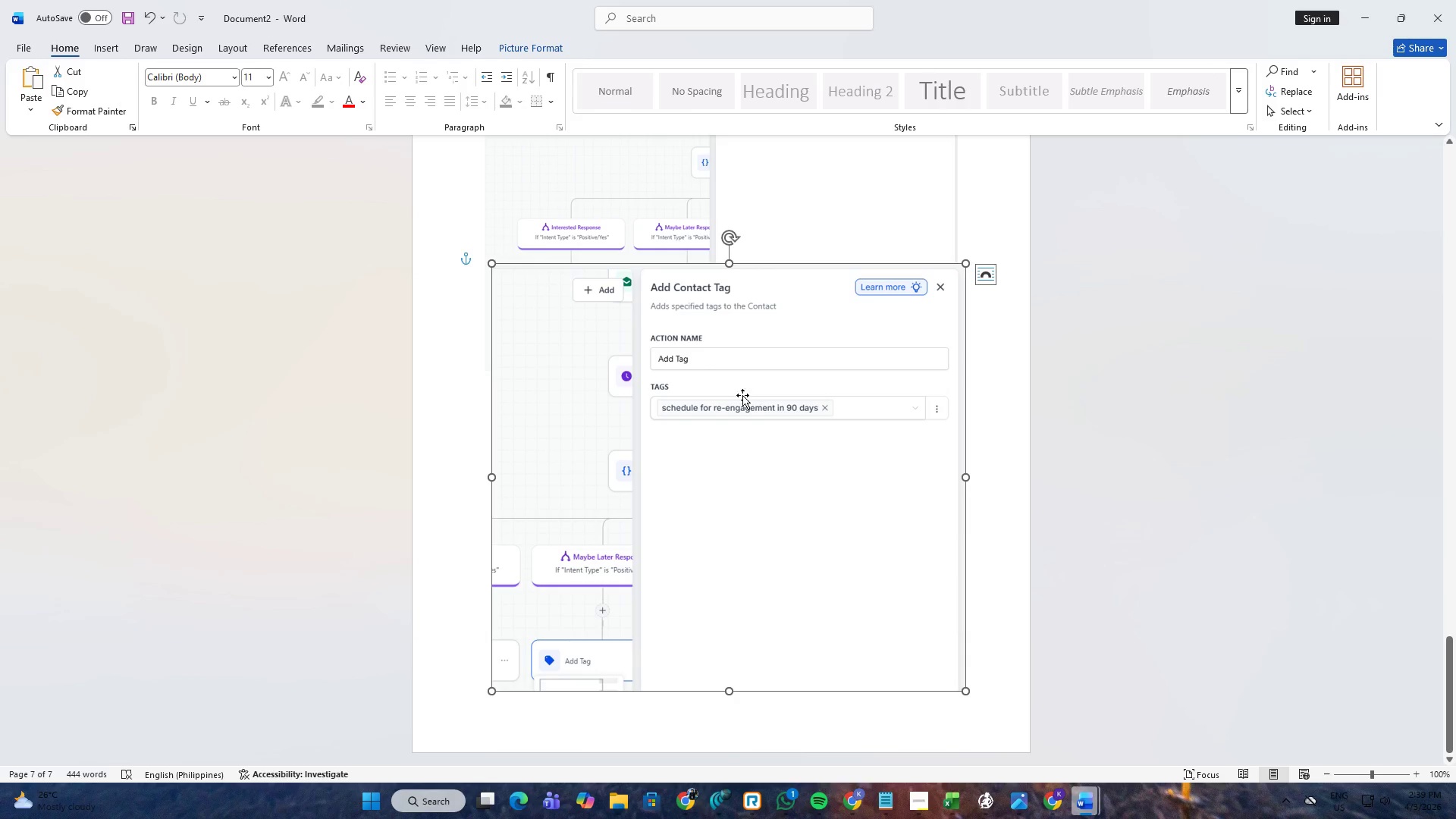 
left_click_drag(start_coordinate=[739, 400], to_coordinate=[731, 449])
 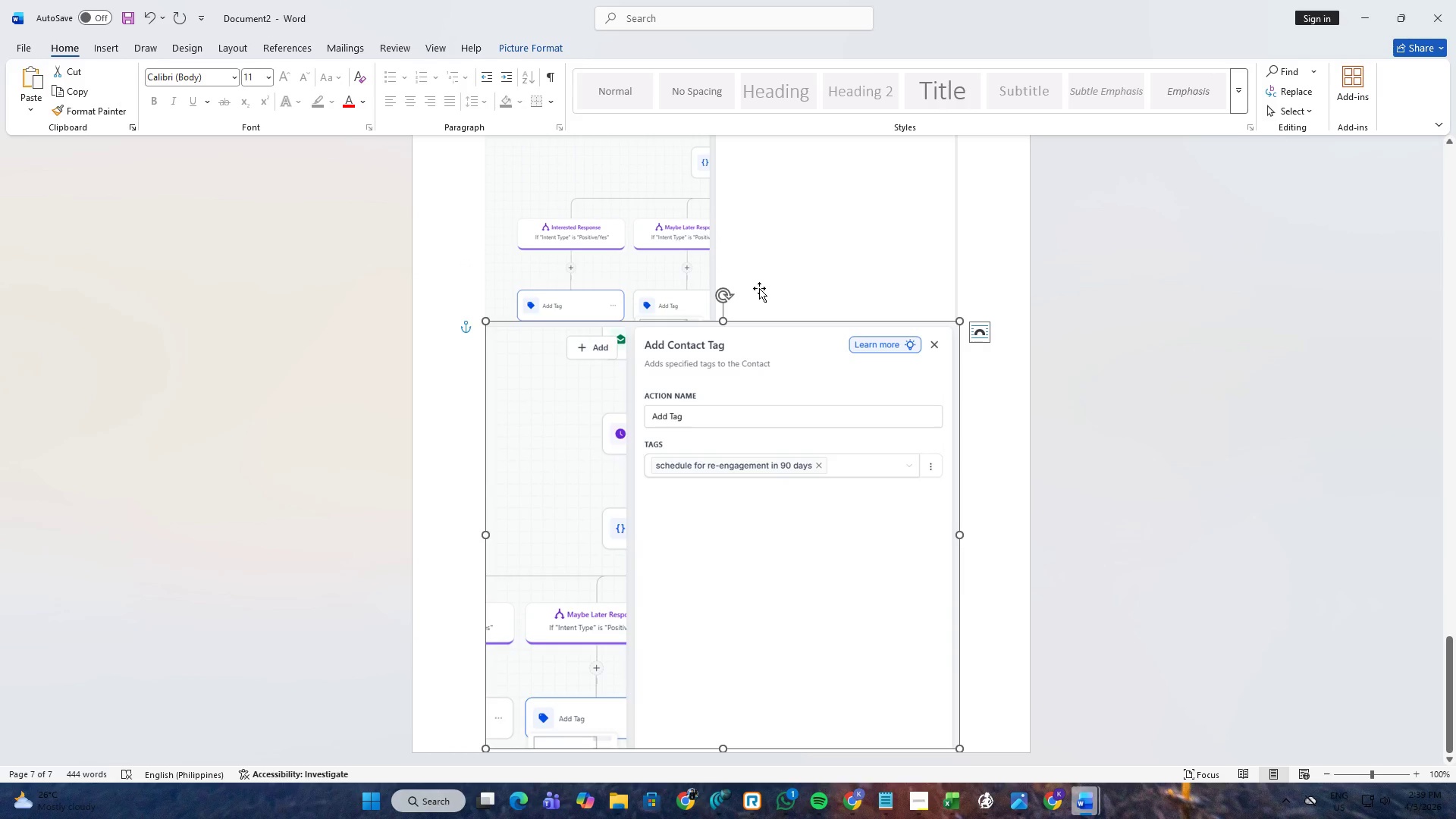 
left_click([759, 287])
 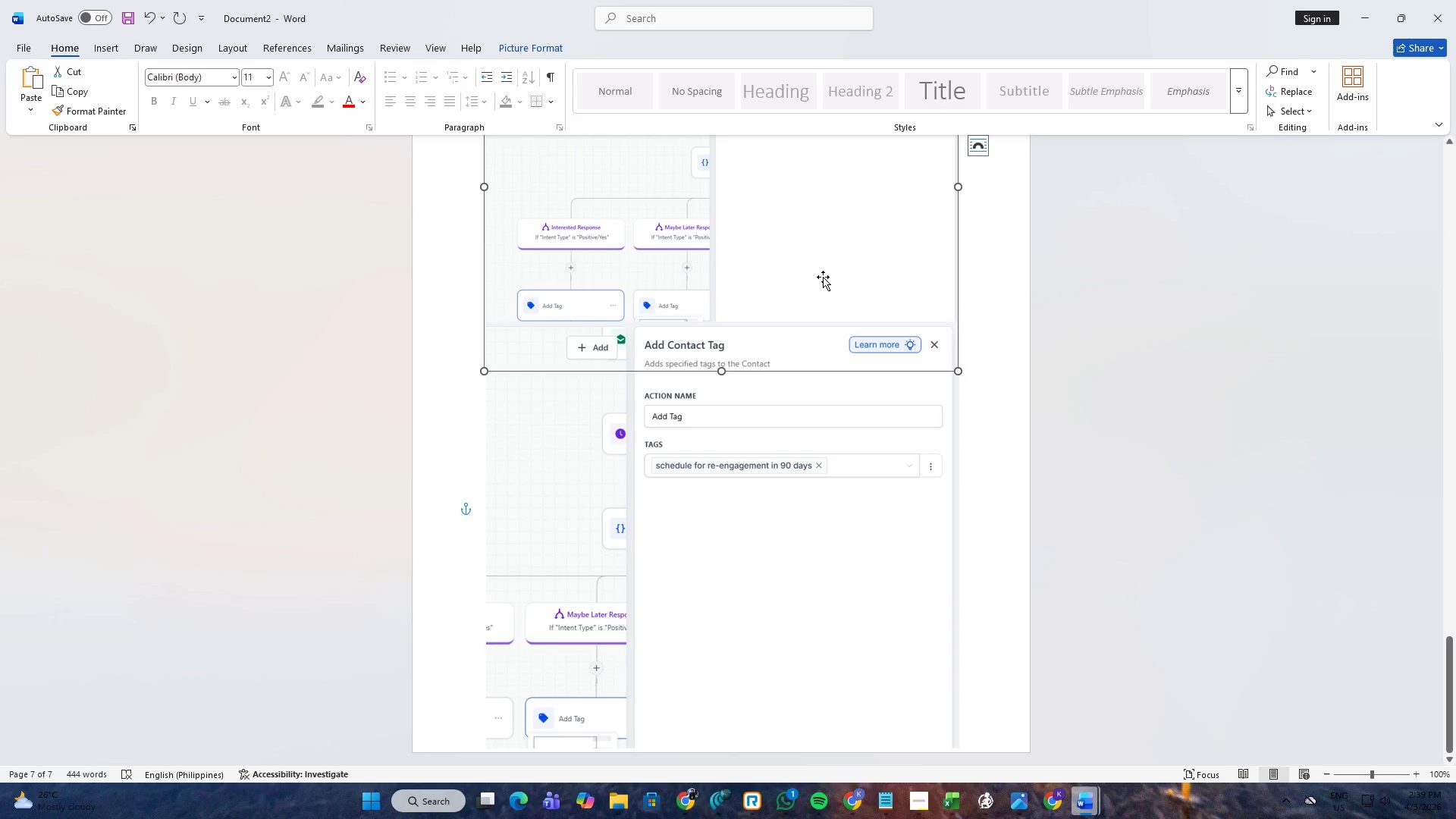 
right_click([824, 275])
 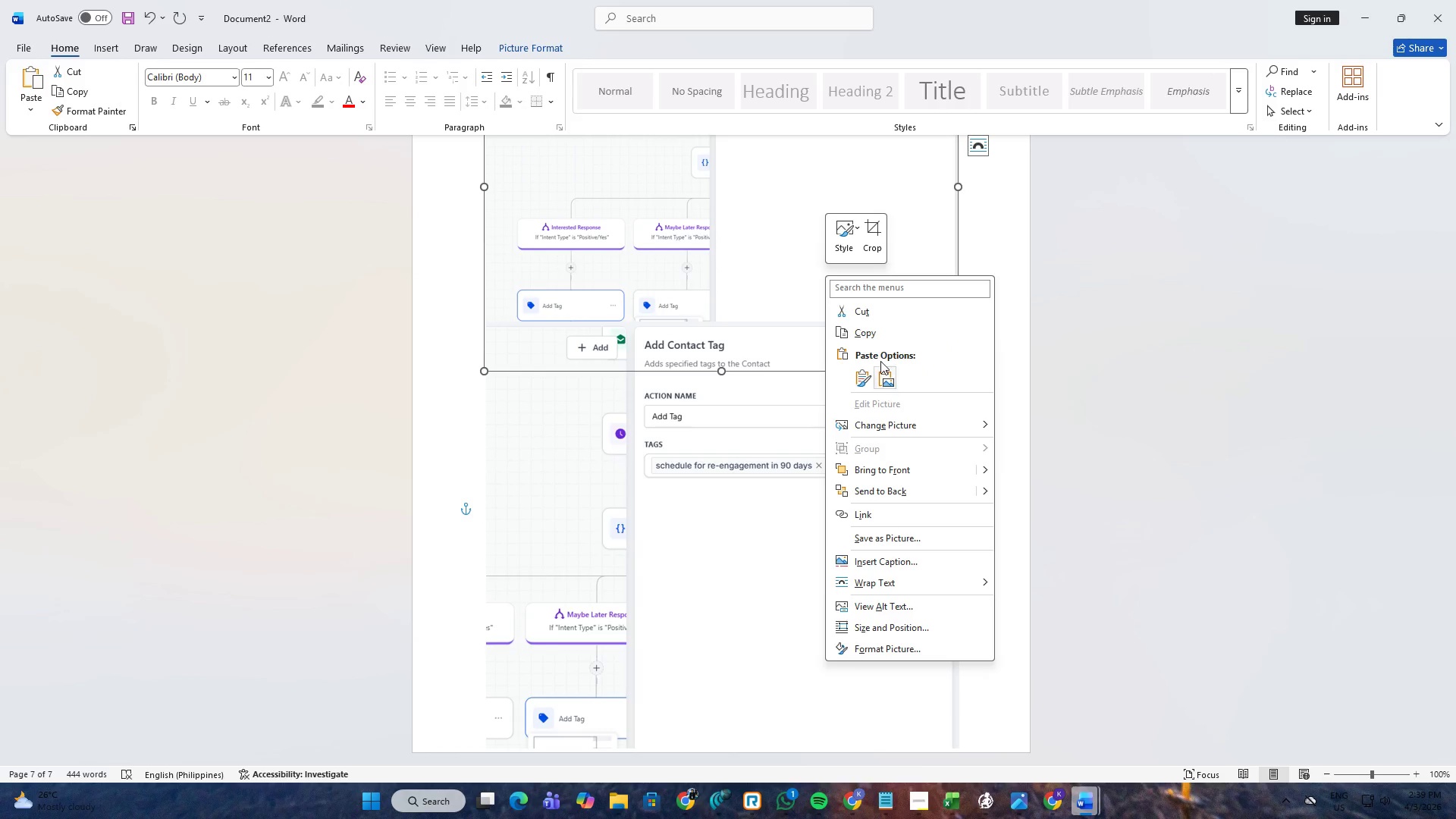 
left_click([880, 233])
 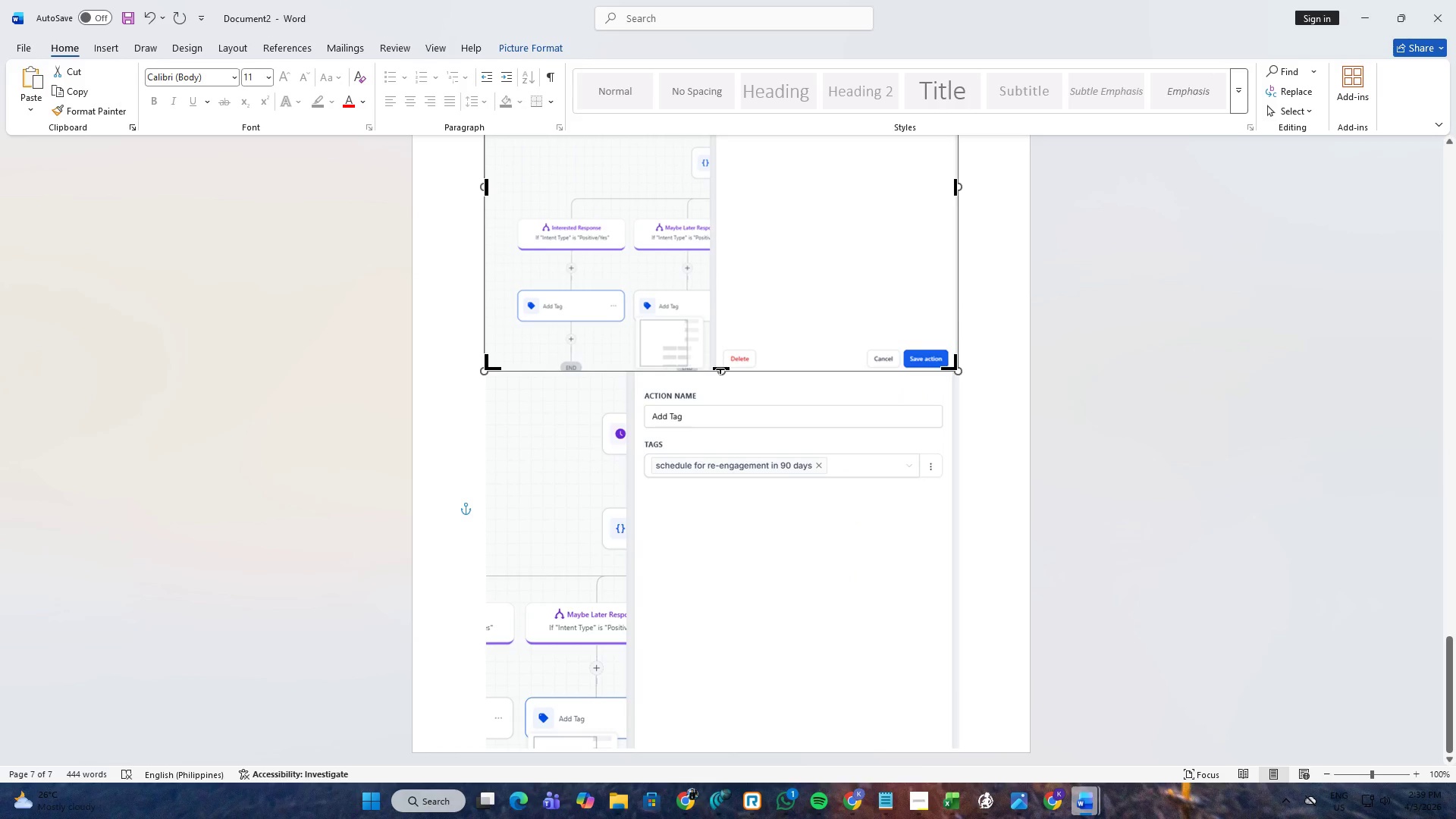 
left_click_drag(start_coordinate=[720, 369], to_coordinate=[741, 325])
 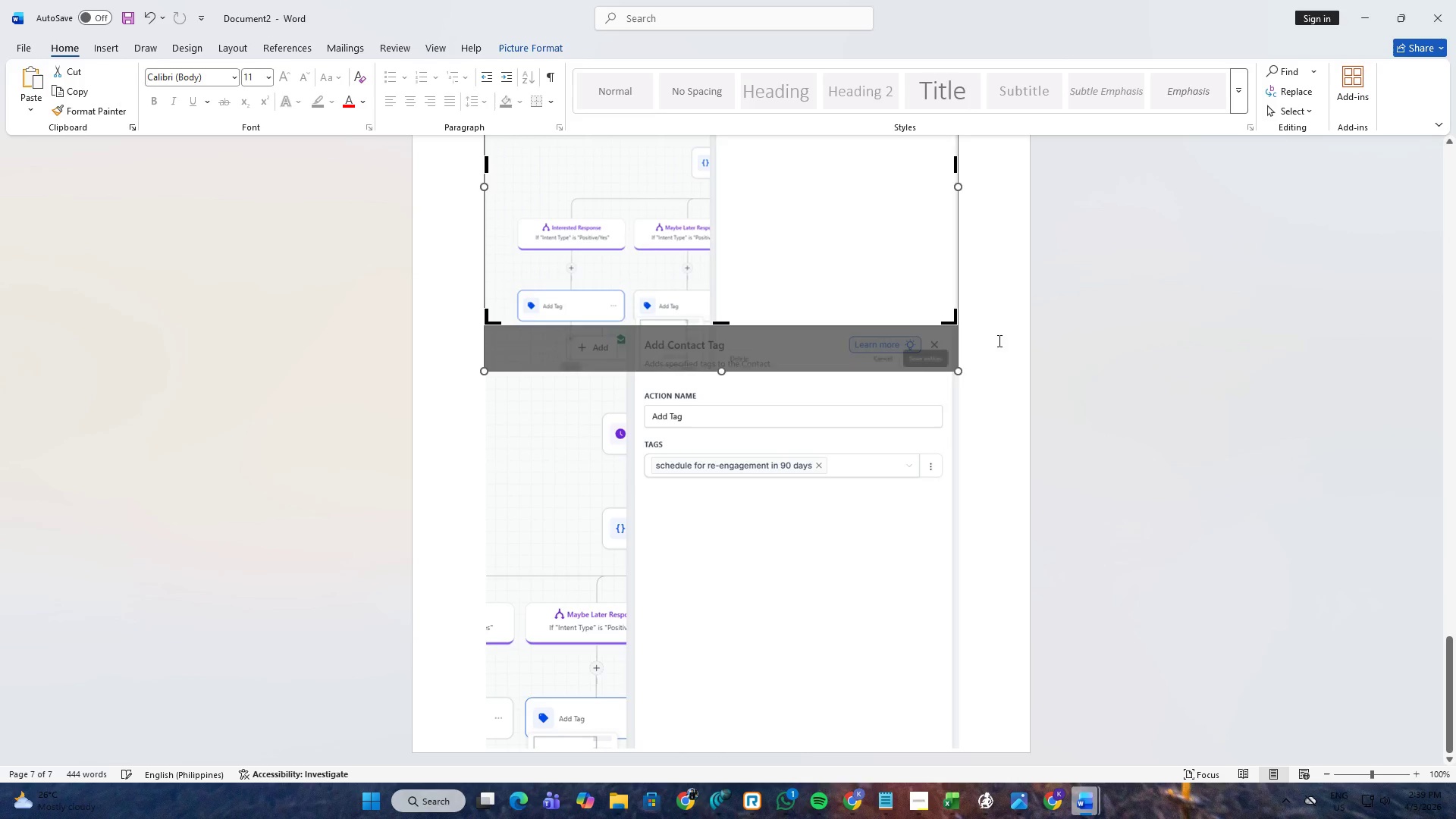 
left_click([1005, 340])
 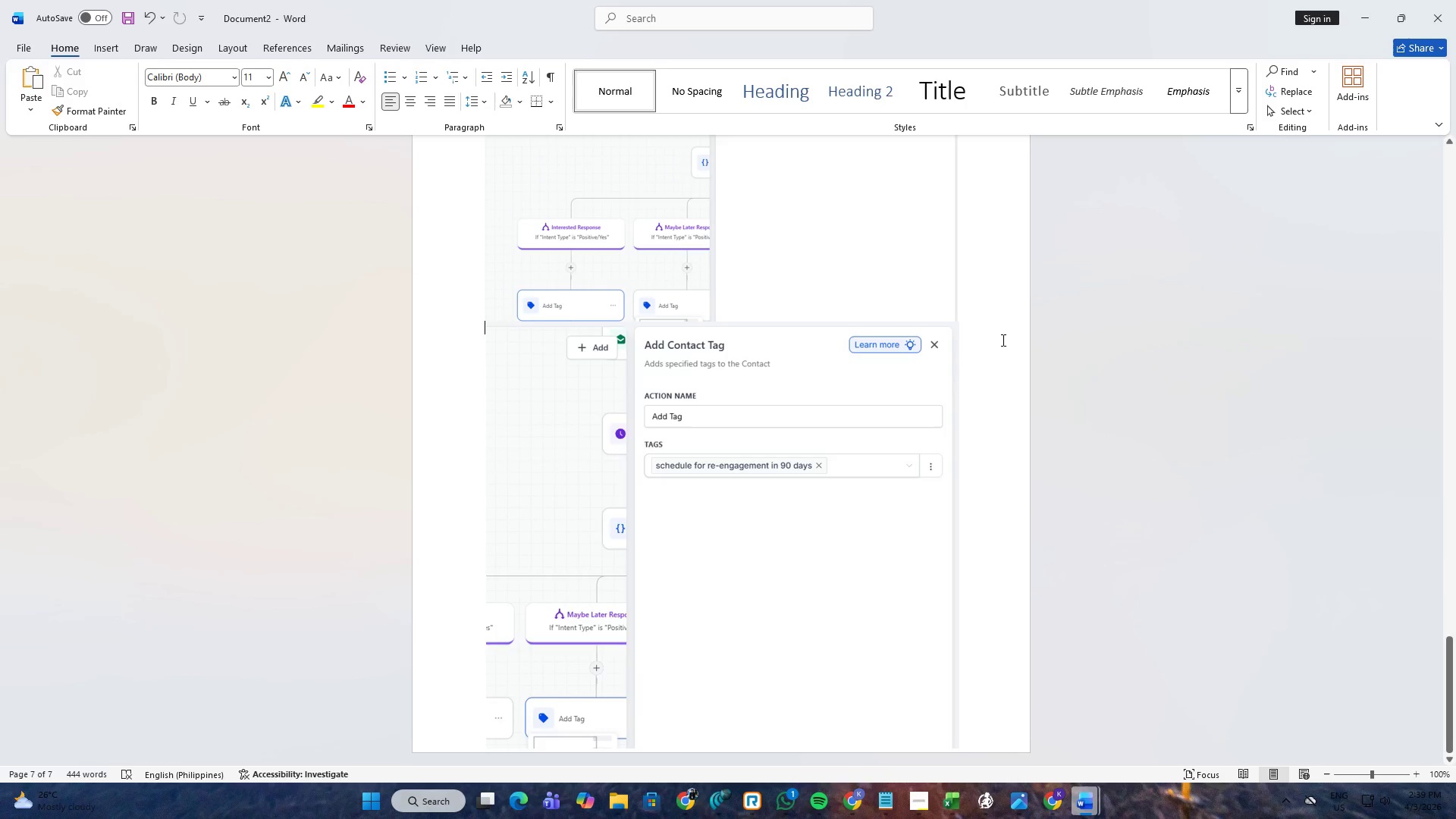 
scroll: coordinate [996, 339], scroll_direction: up, amount: 6.0
 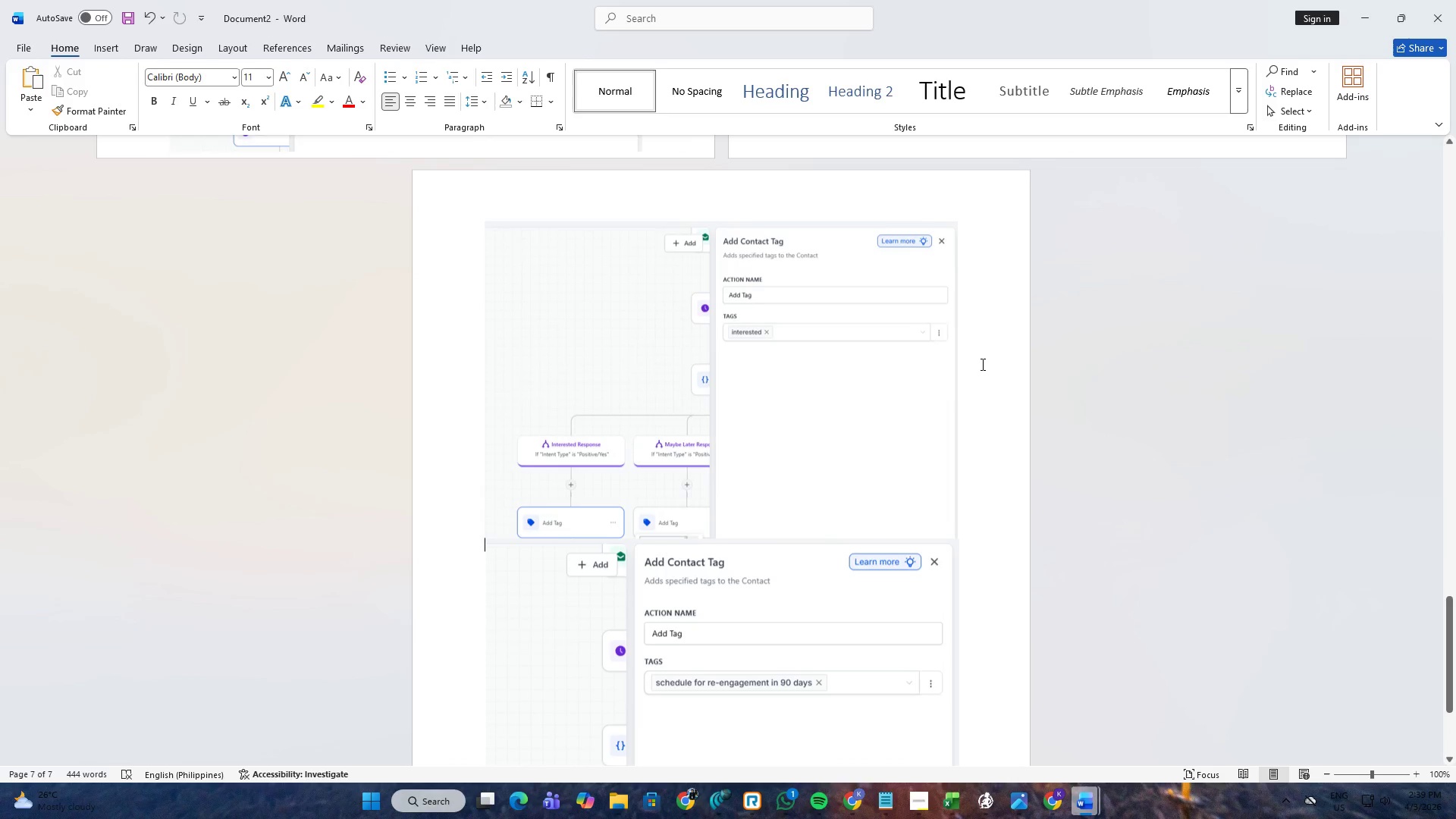 
scroll: coordinate [938, 443], scroll_direction: down, amount: 8.0
 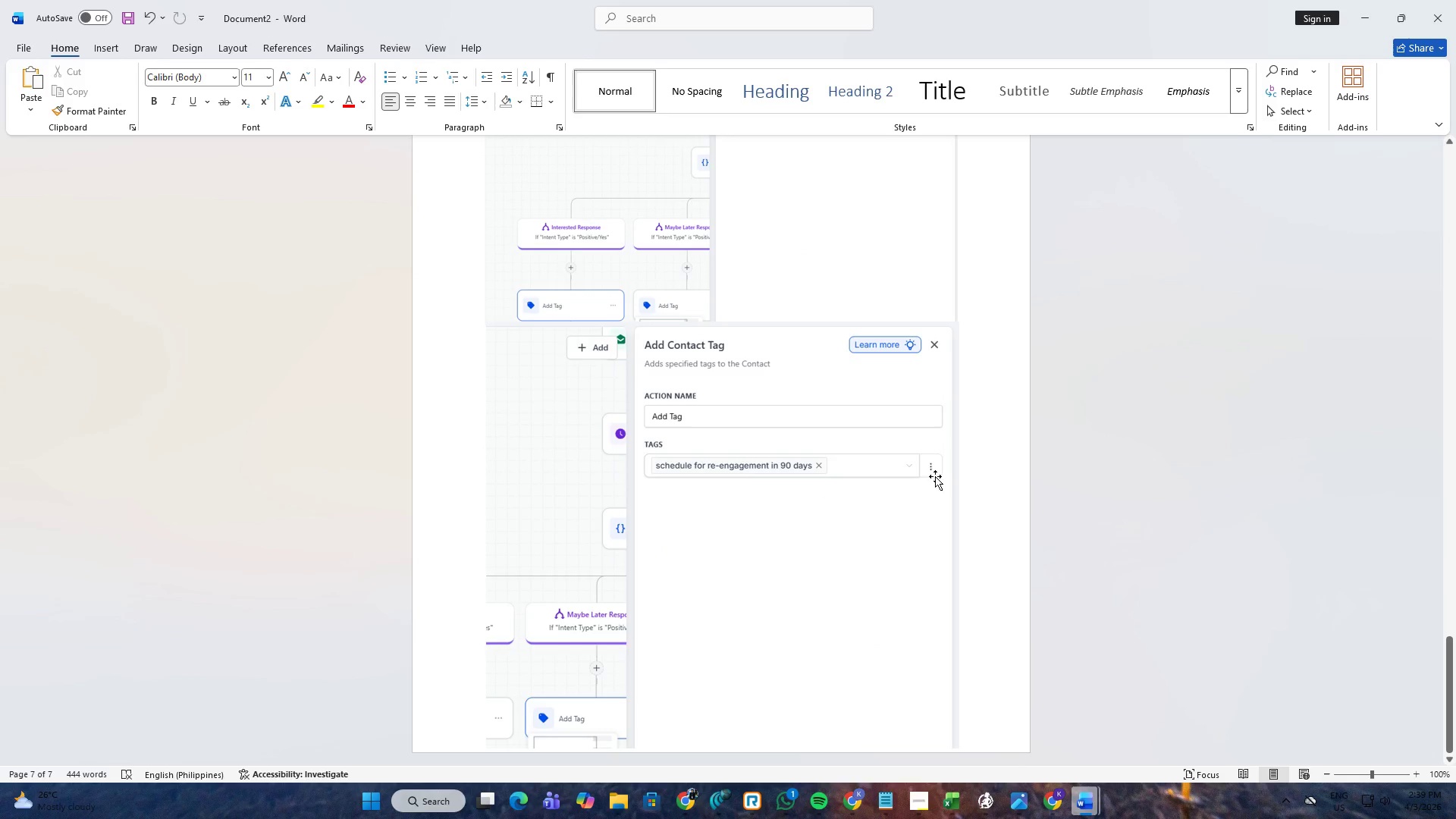 
scroll: coordinate [850, 481], scroll_direction: up, amount: 8.0
 